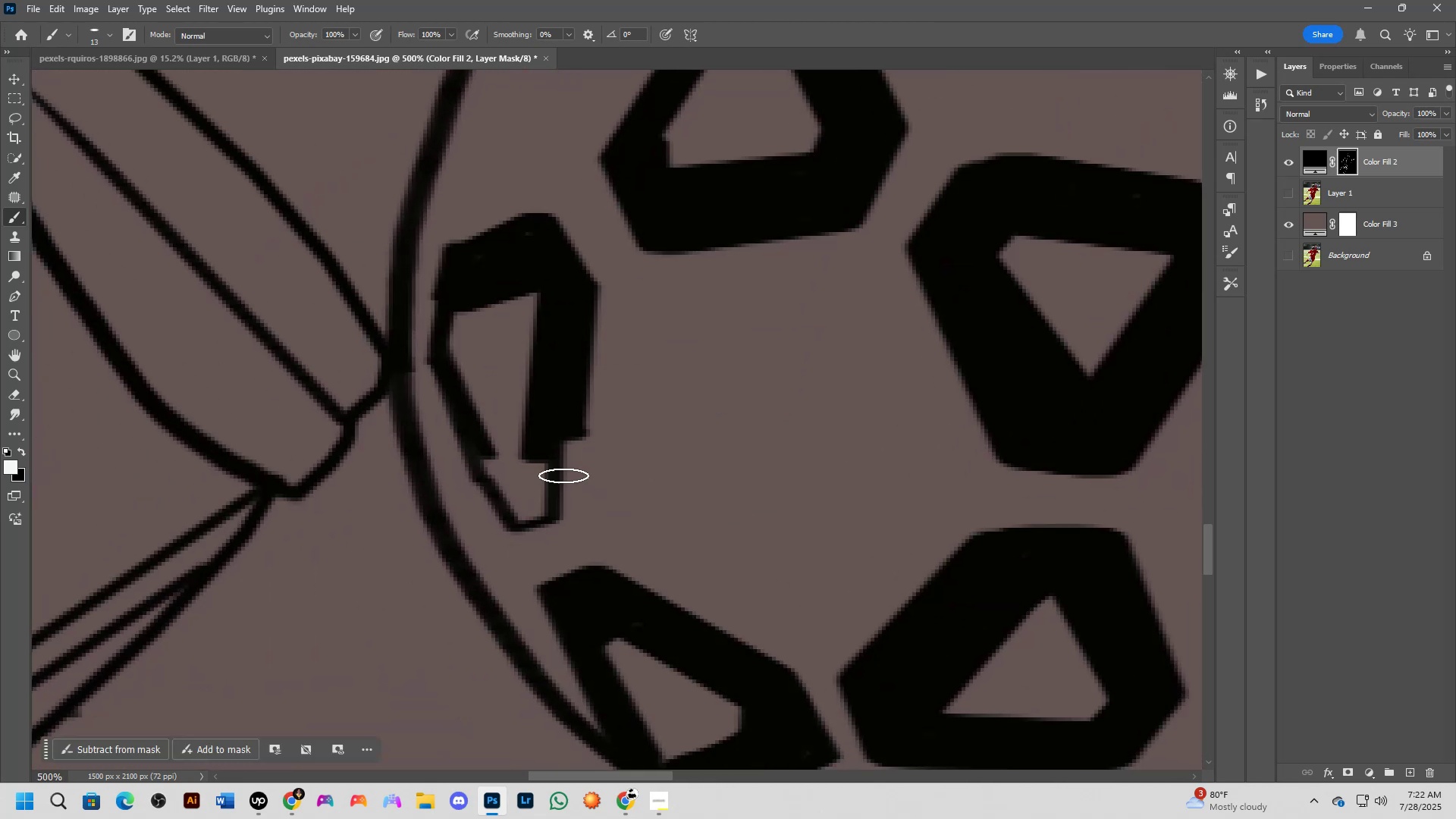 
hold_key(key=ShiftLeft, duration=0.45)
left_click([546, 519])
 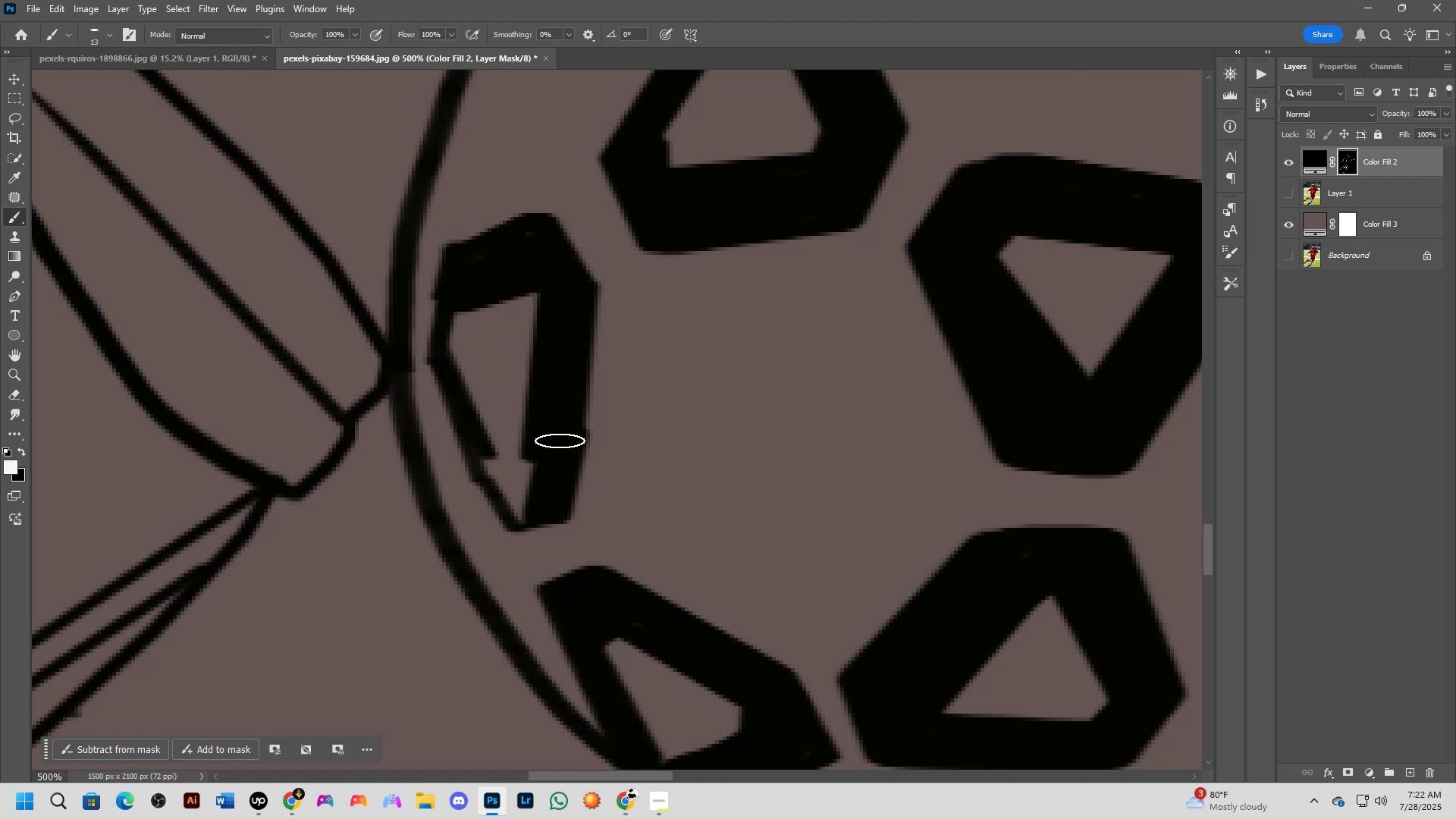 
hold_key(key=ShiftLeft, duration=0.73)
left_click([579, 291])
 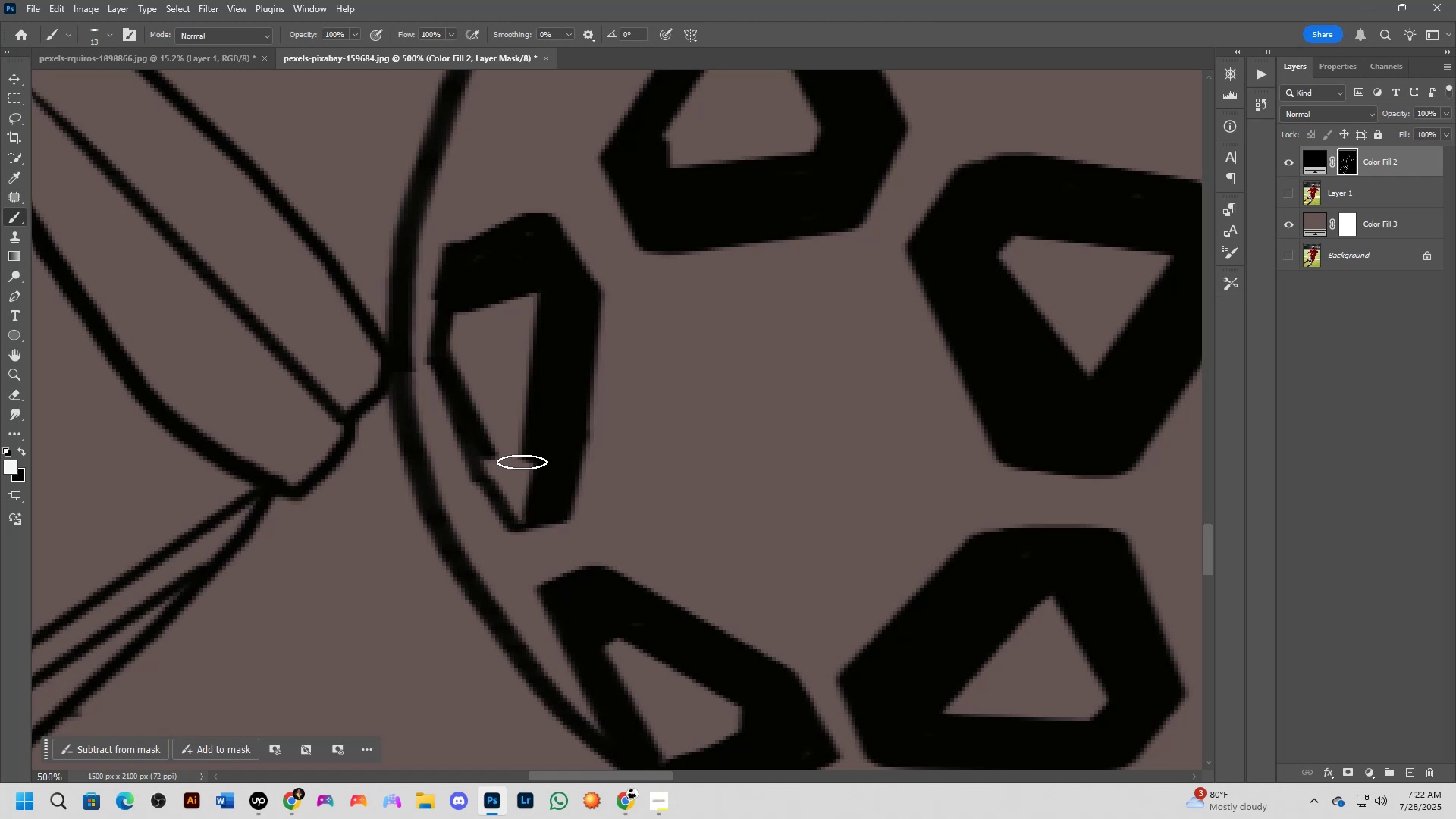 
hold_key(key=AltLeft, duration=0.3)
 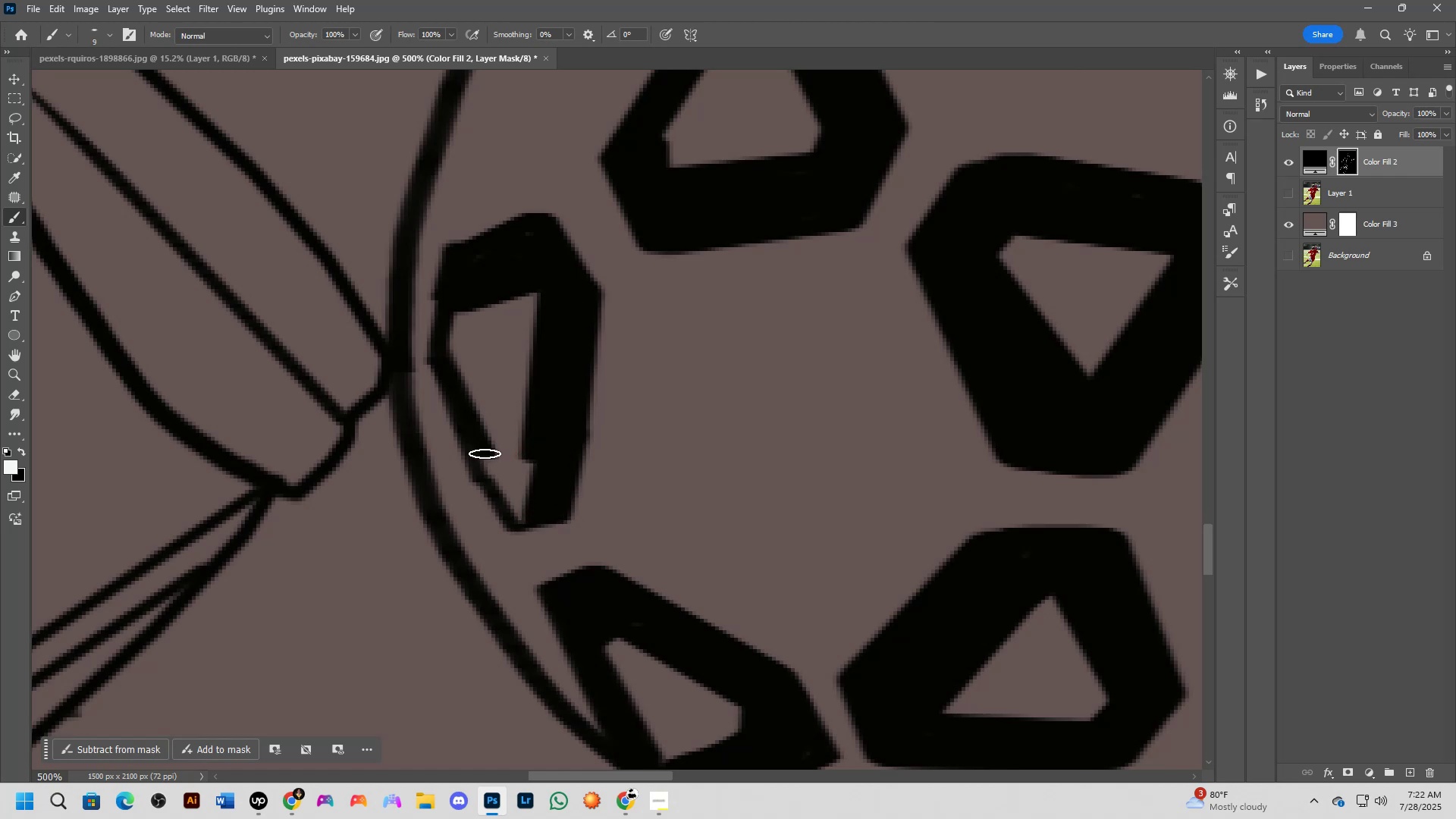 
left_click([485, 453])
 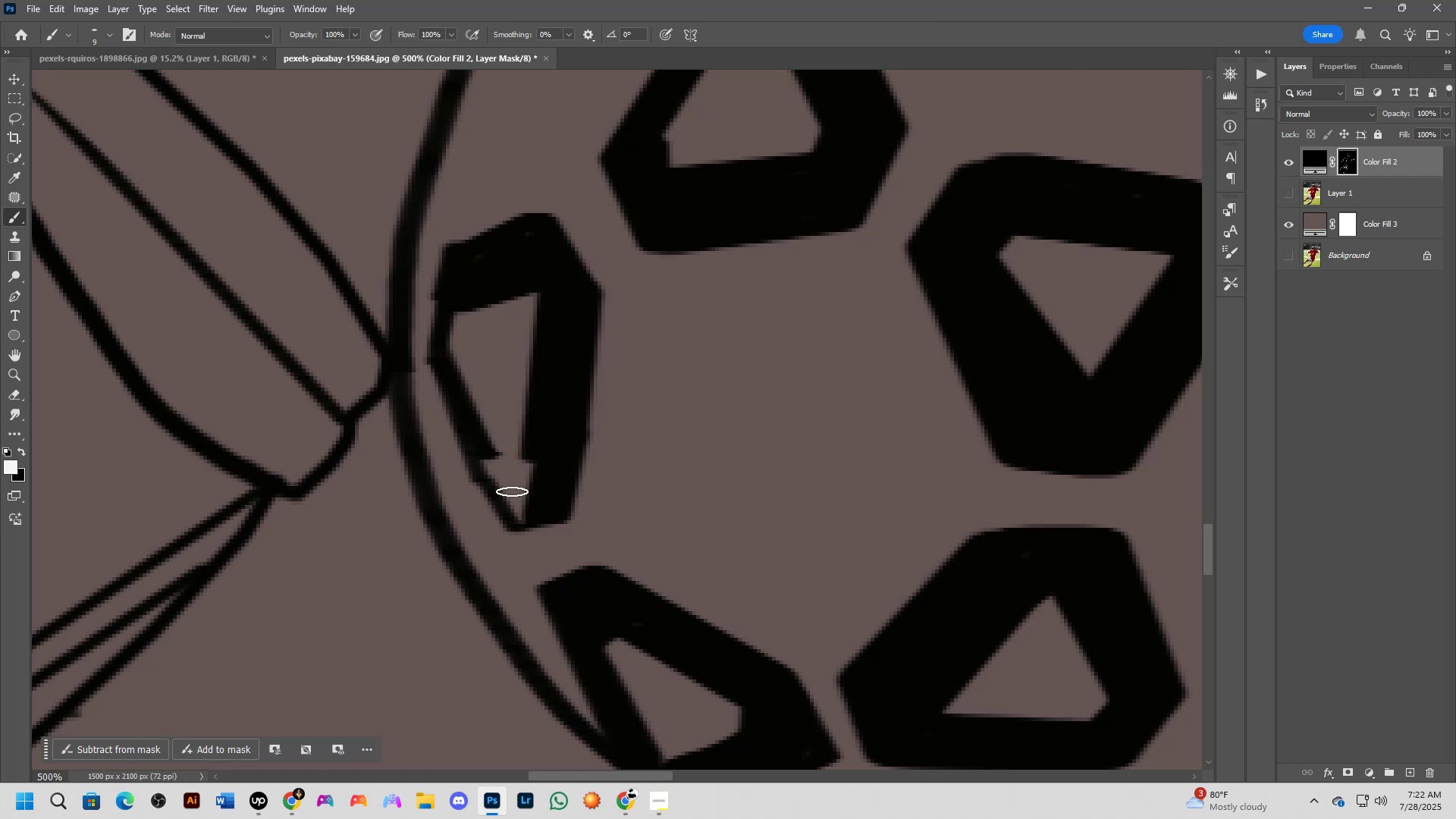 
hold_key(key=ShiftLeft, duration=0.57)
left_click([510, 522])
 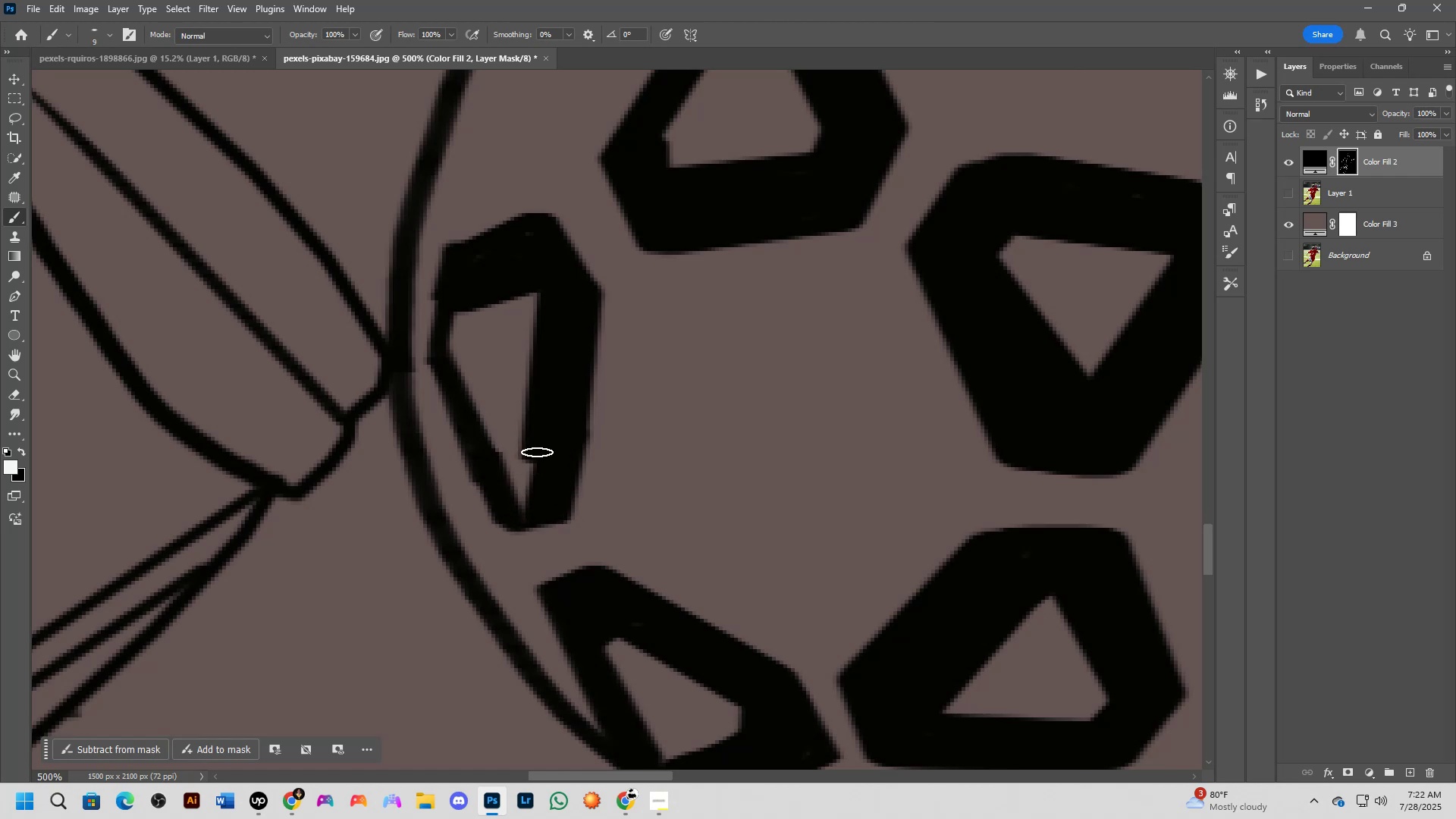 
left_click([544, 438])
 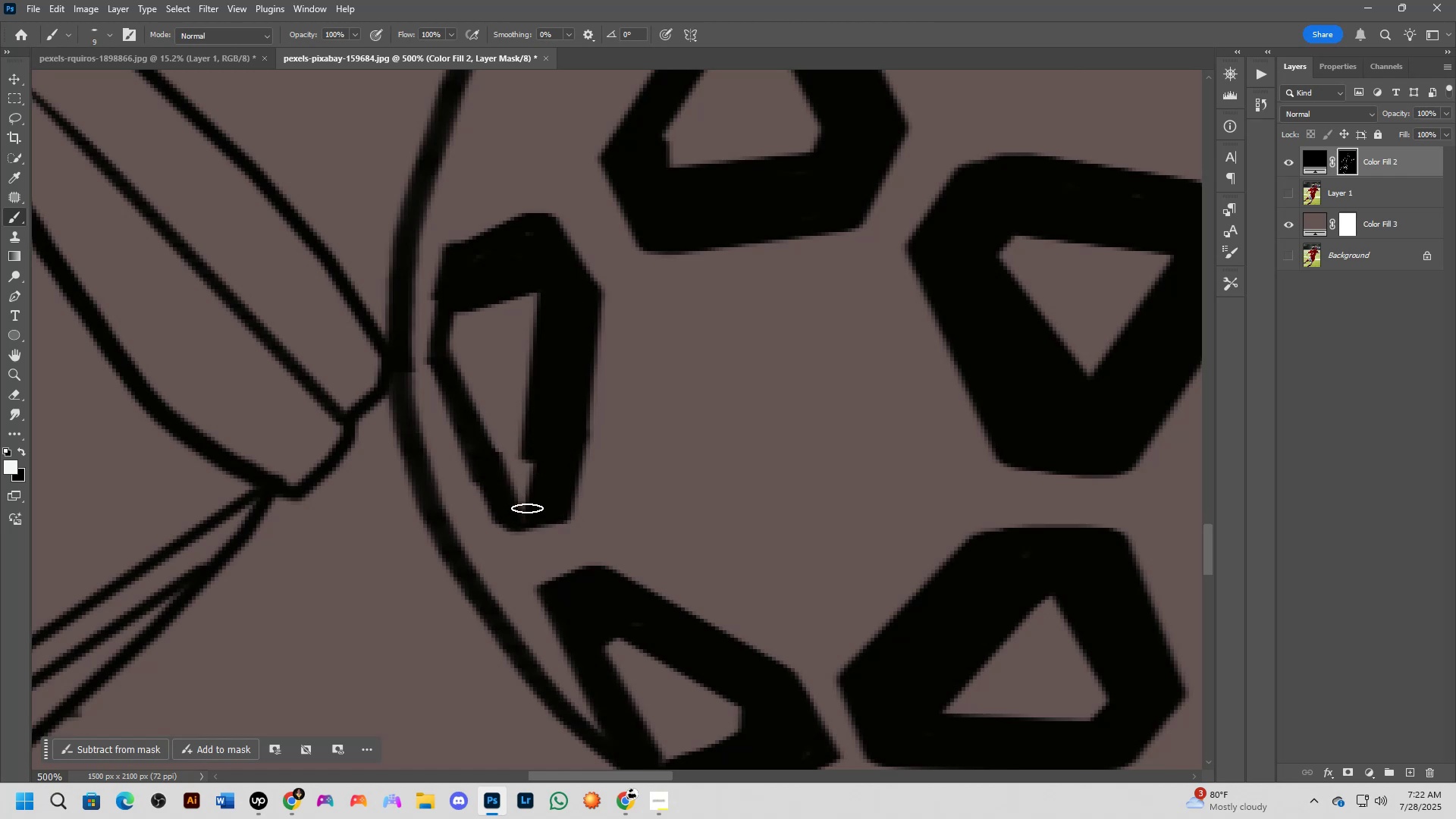 
key(Shift+ShiftLeft)
 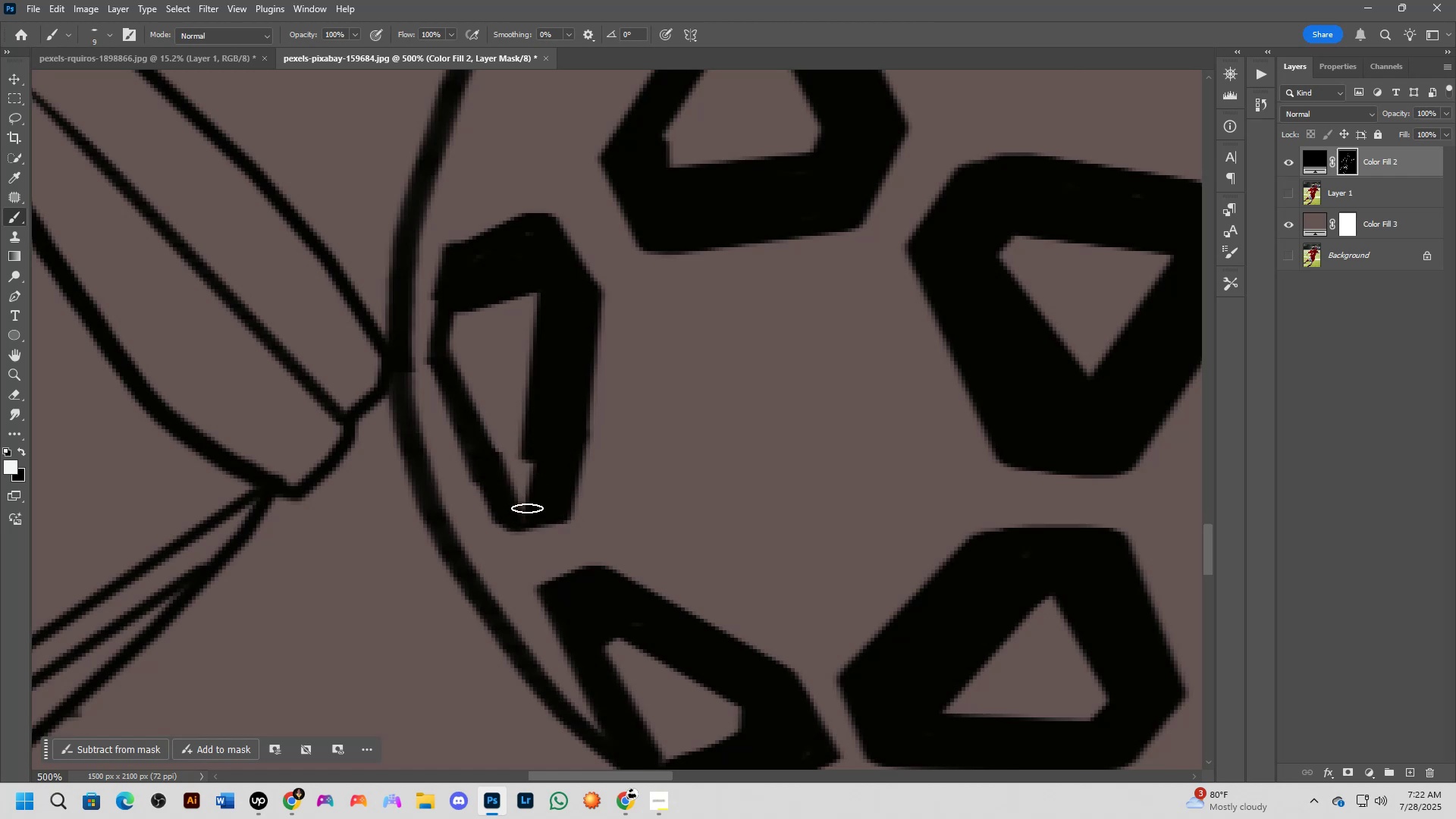 
double_click([527, 508])
 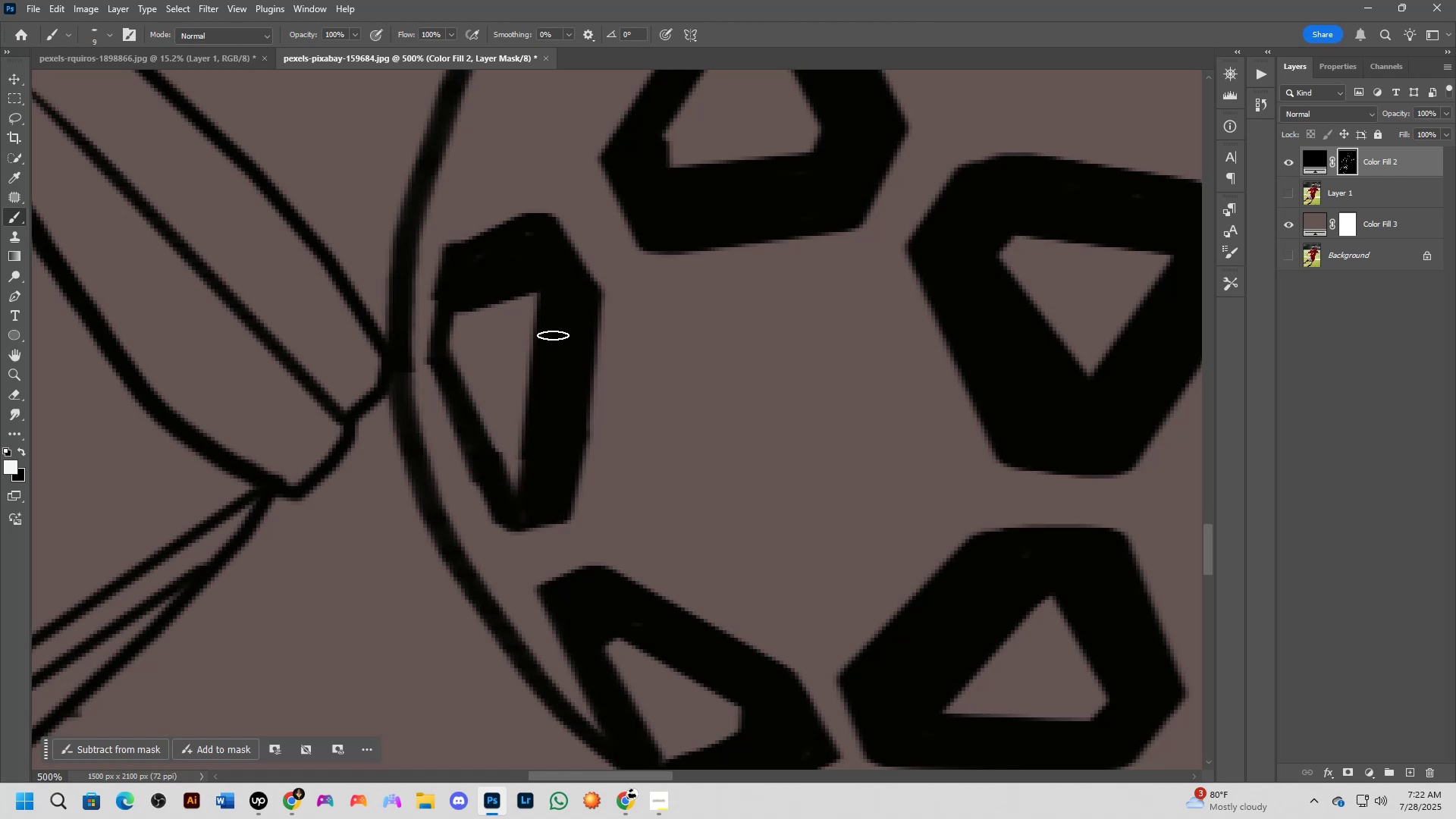 
hold_key(key=ShiftLeft, duration=0.36)
 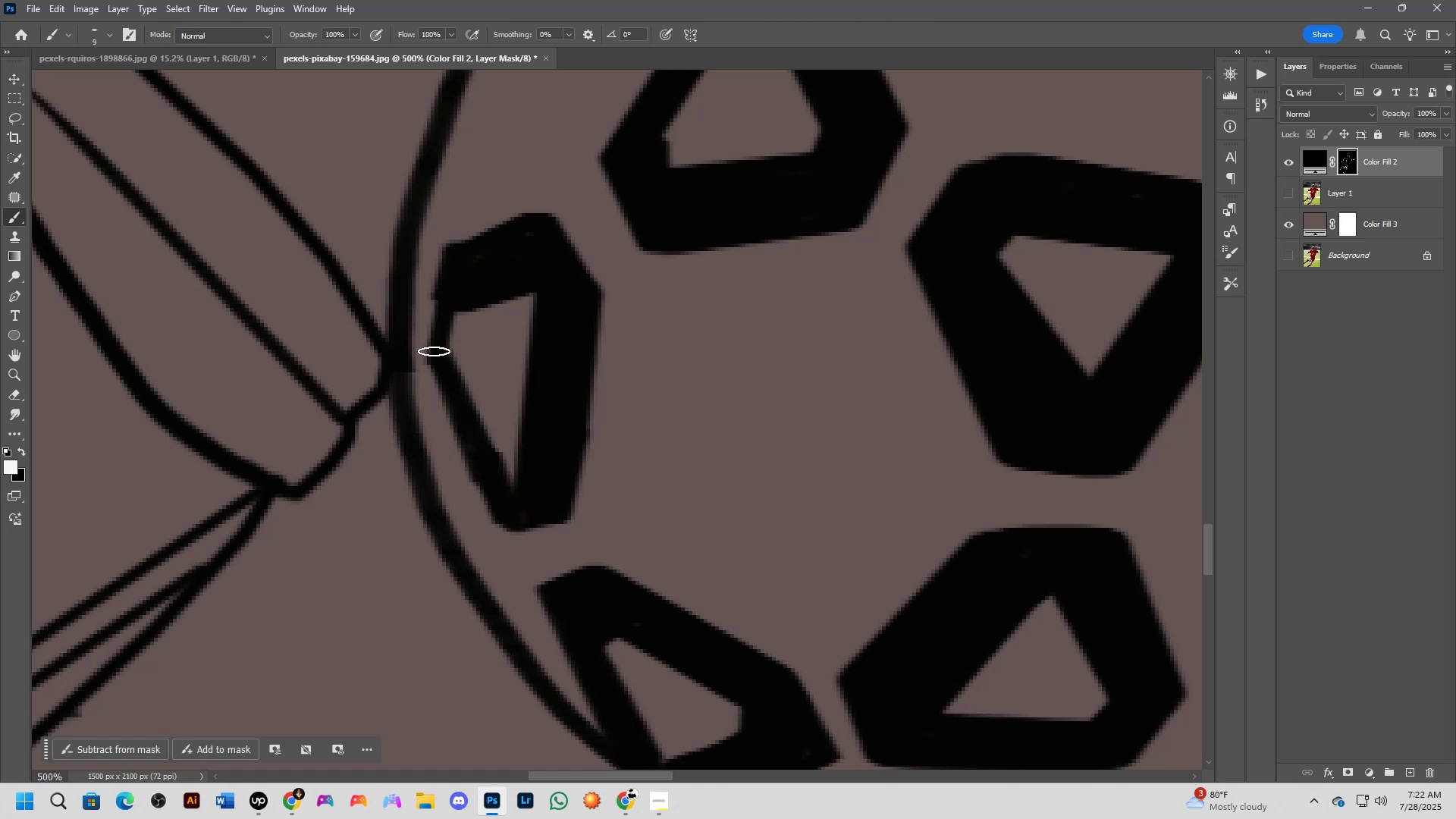 
left_click([430, 357])
 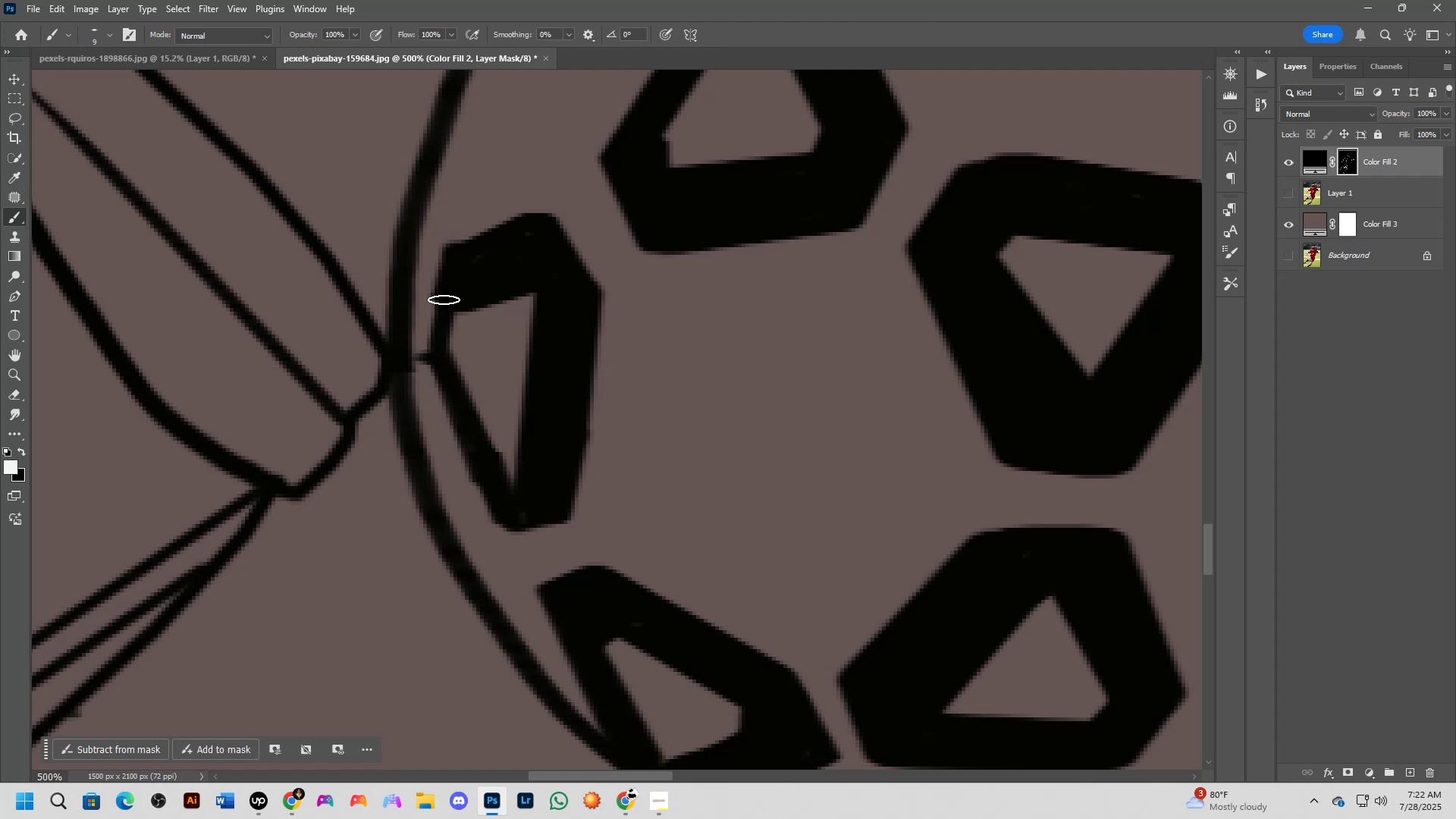 
hold_key(key=ShiftLeft, duration=0.57)
left_click([452, 256])
 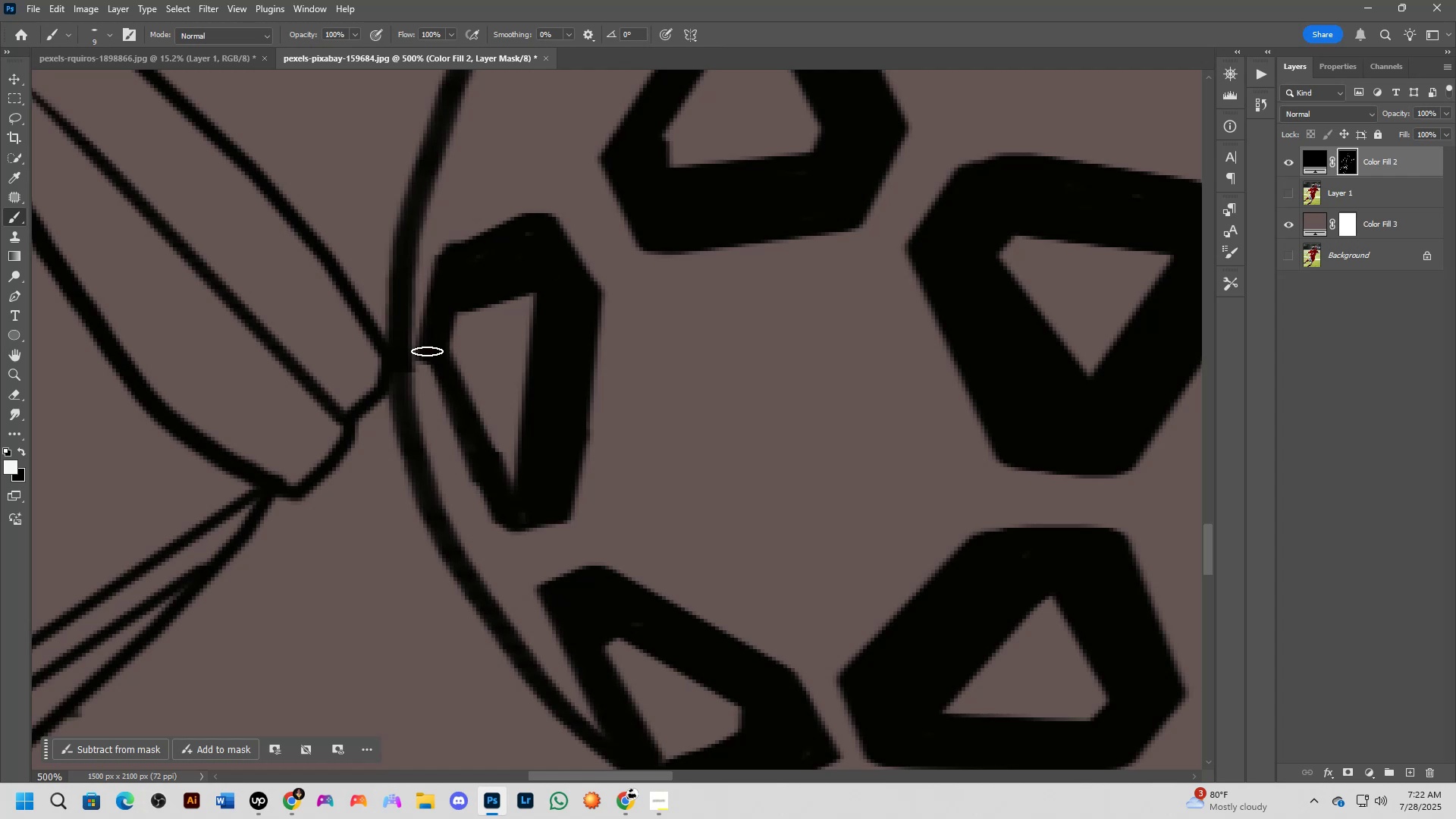 
left_click([432, 362])
 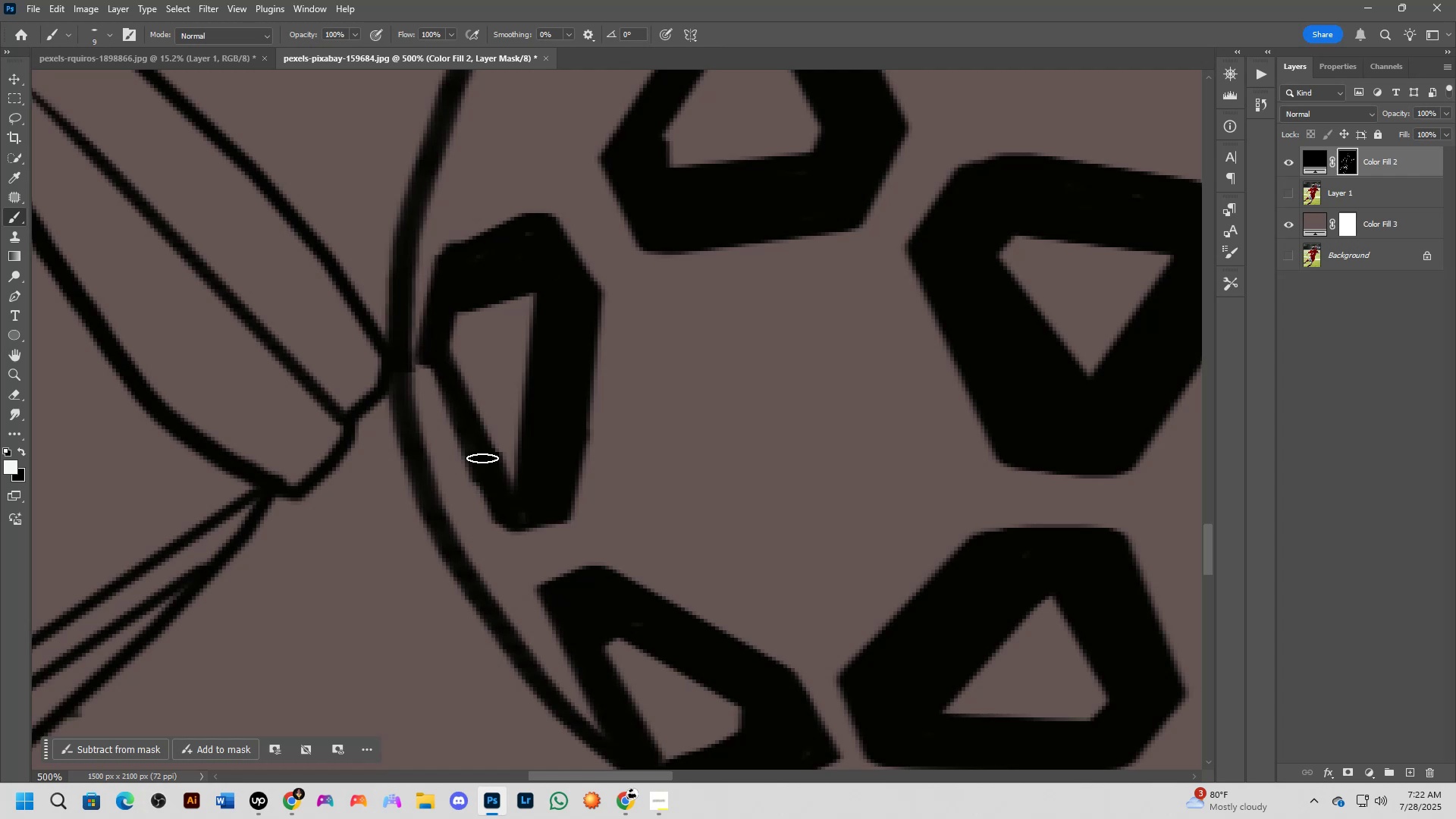 
hold_key(key=ShiftLeft, duration=0.78)
 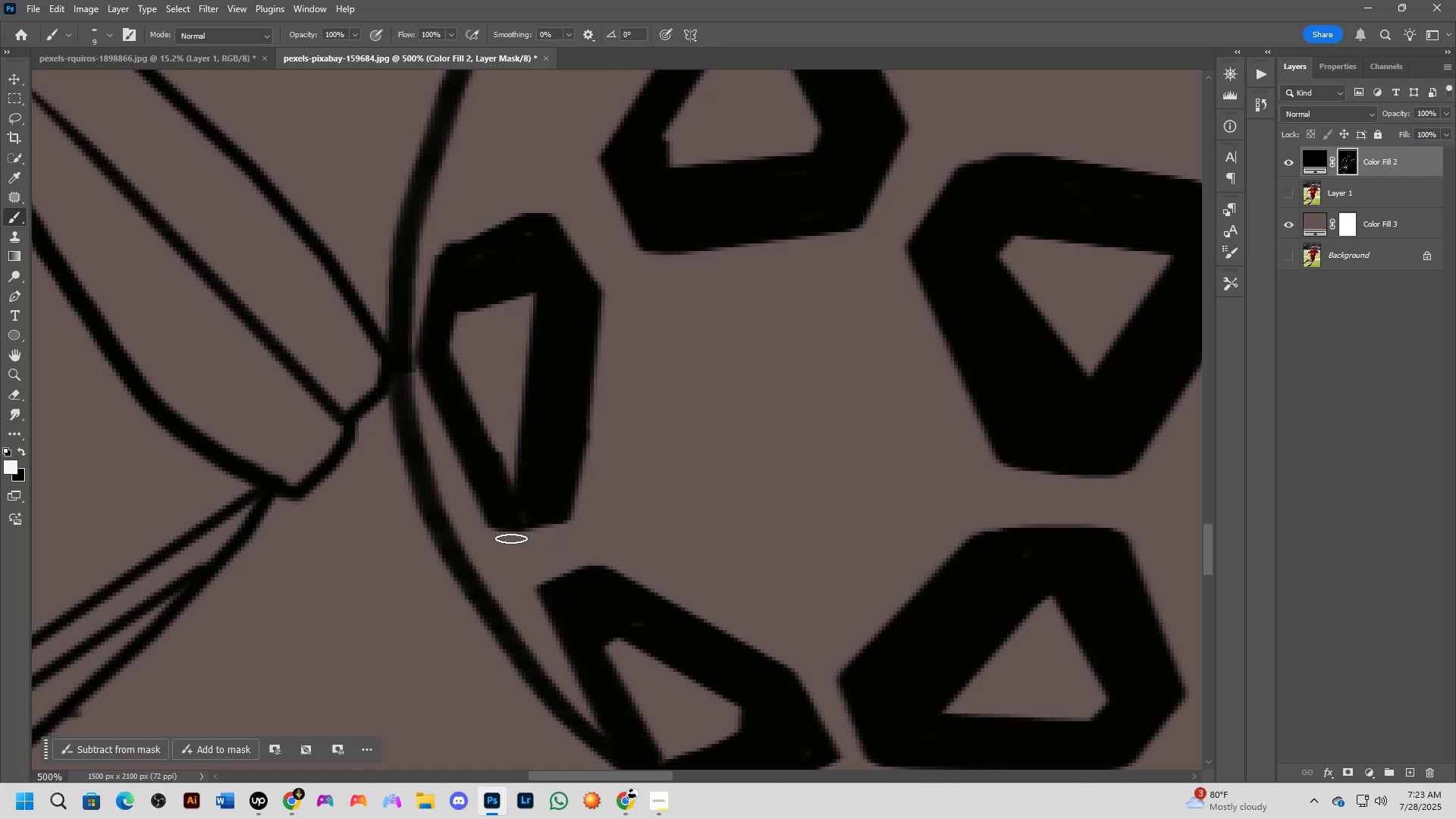 
key(X)
 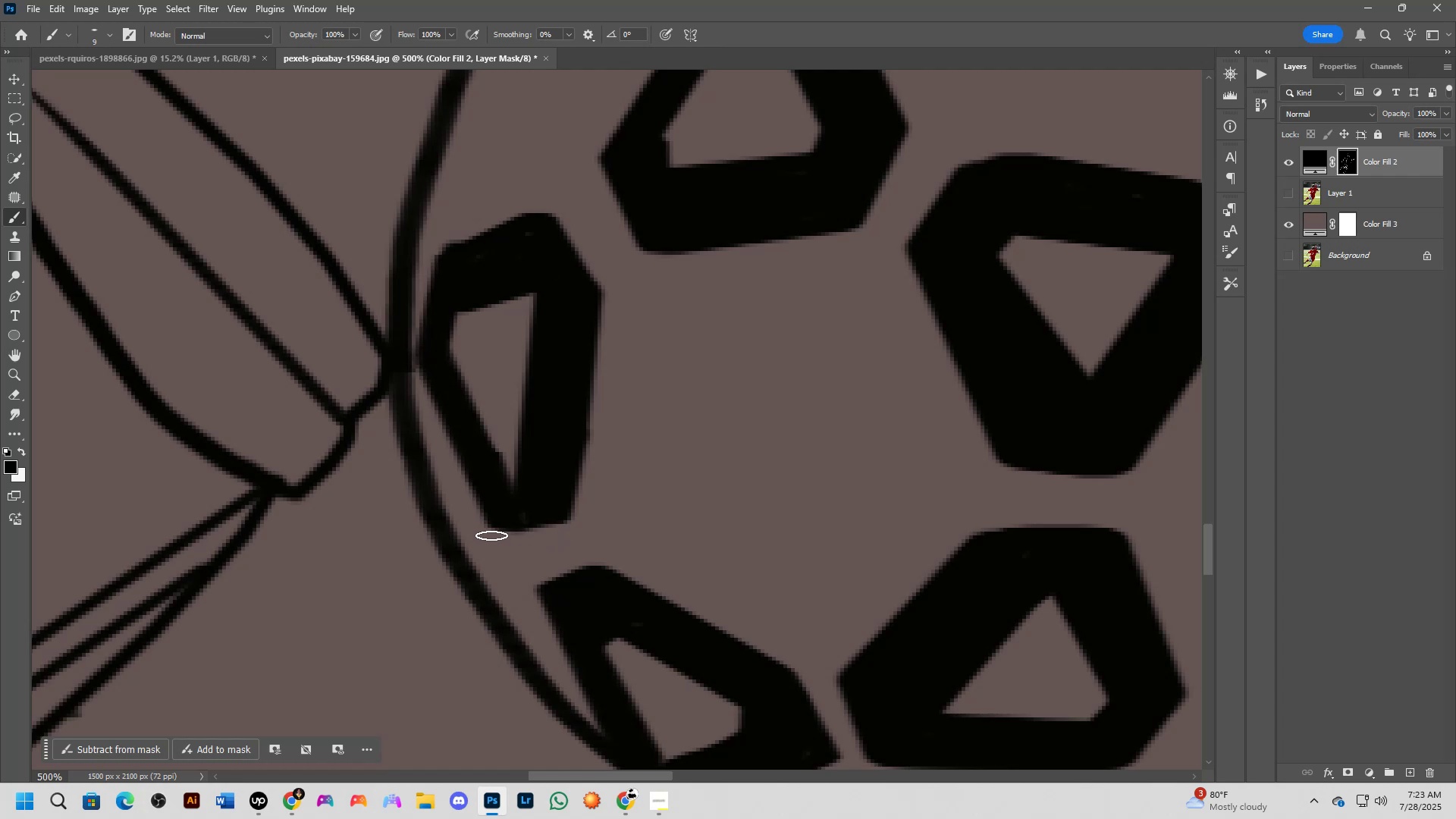 
left_click_drag(start_coordinate=[491, 535], to_coordinate=[610, 517])
 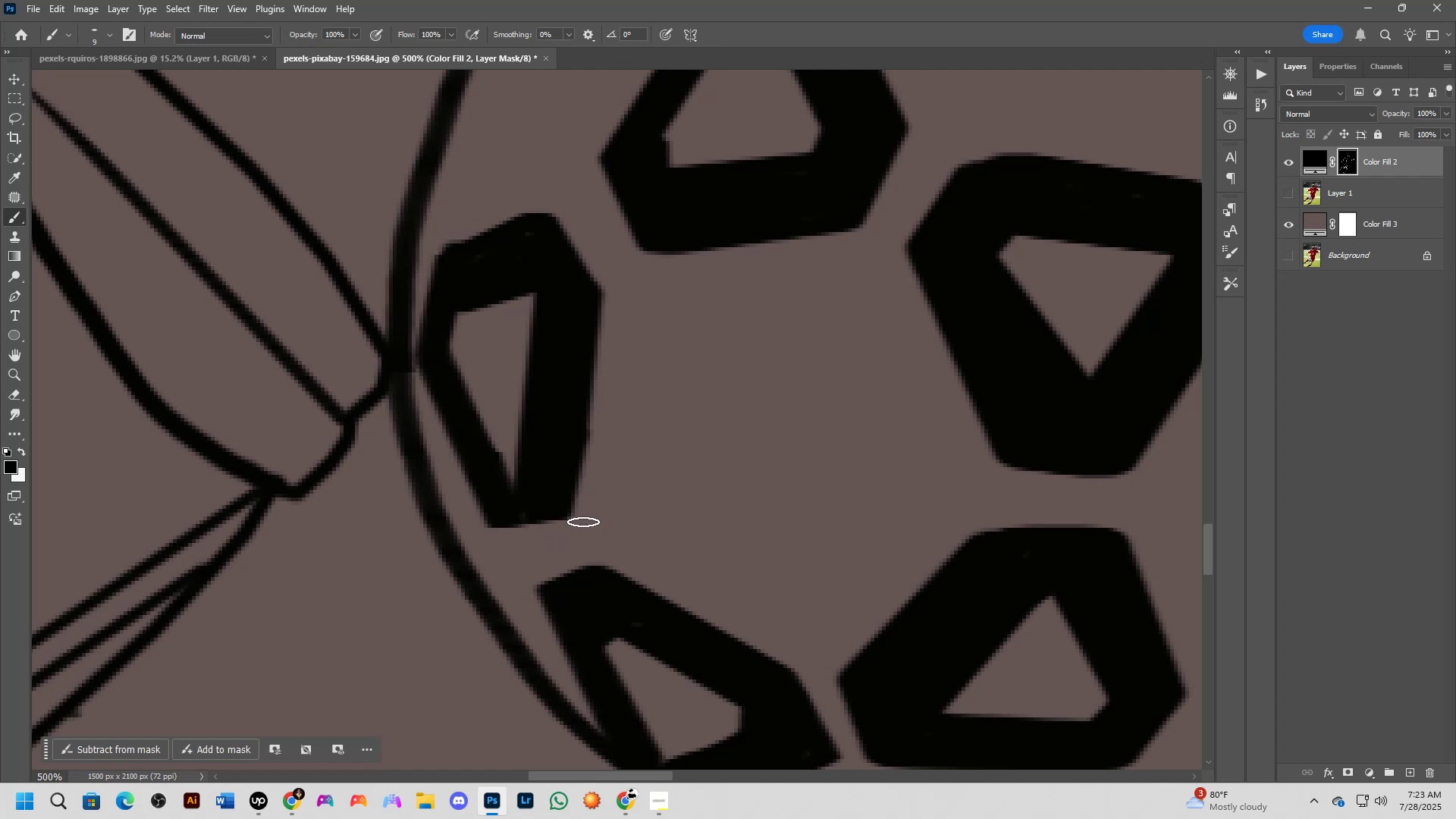 
hold_key(key=ShiftLeft, duration=0.5)
left_click([622, 265])
 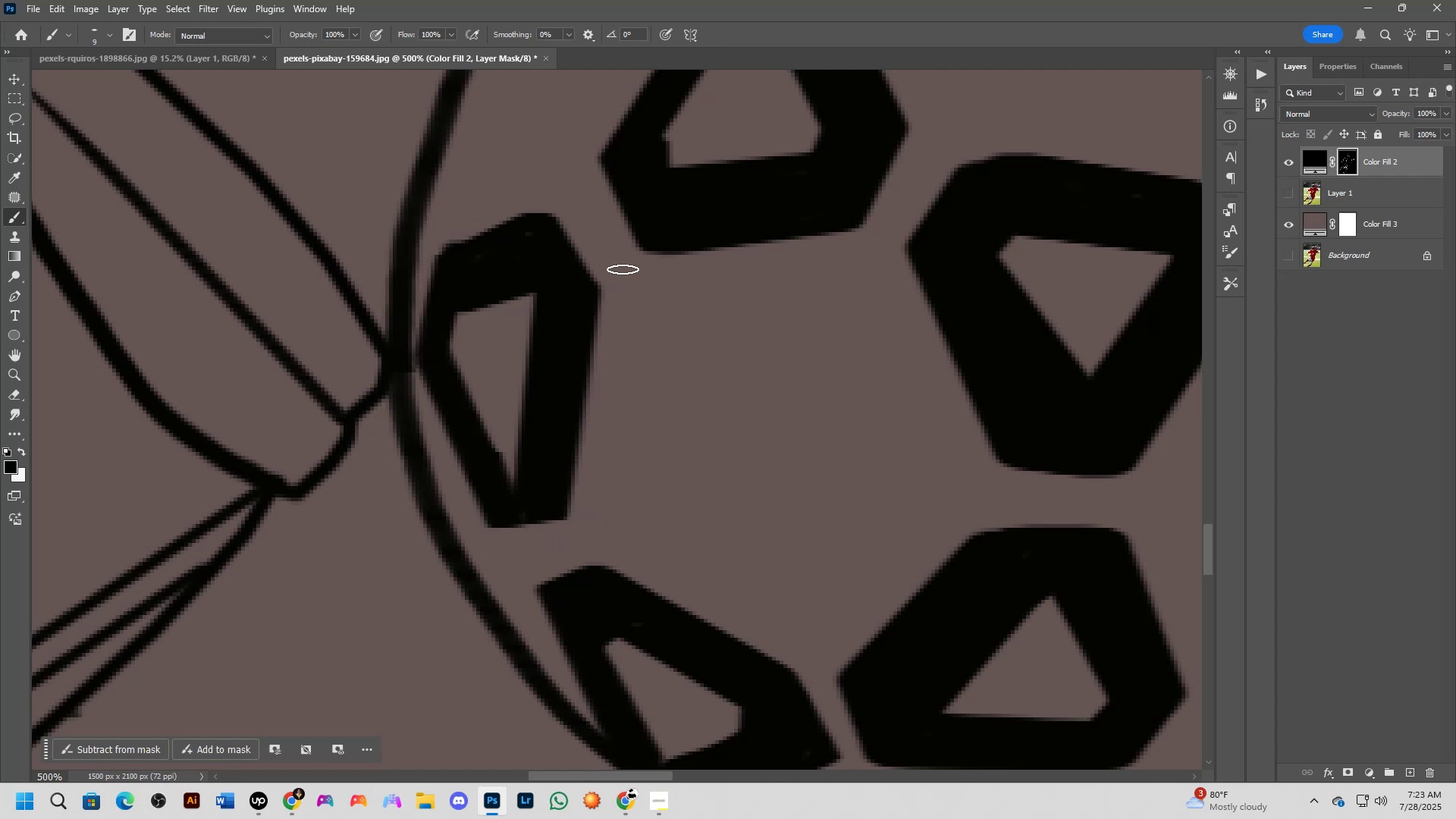 
key(Shift+ShiftLeft)
 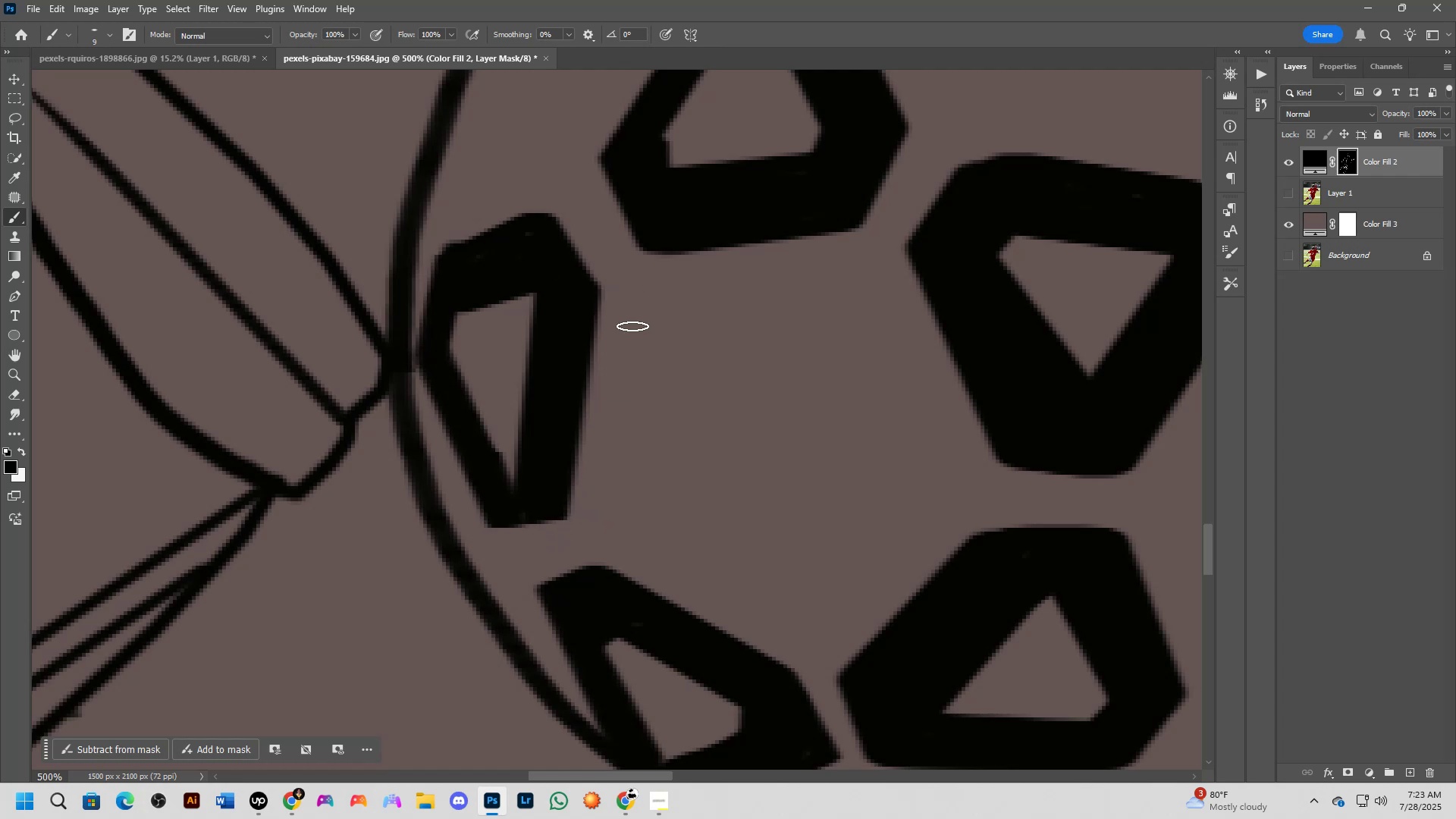 
scroll: coordinate [654, 445], scroll_direction: down, amount: 6.0
 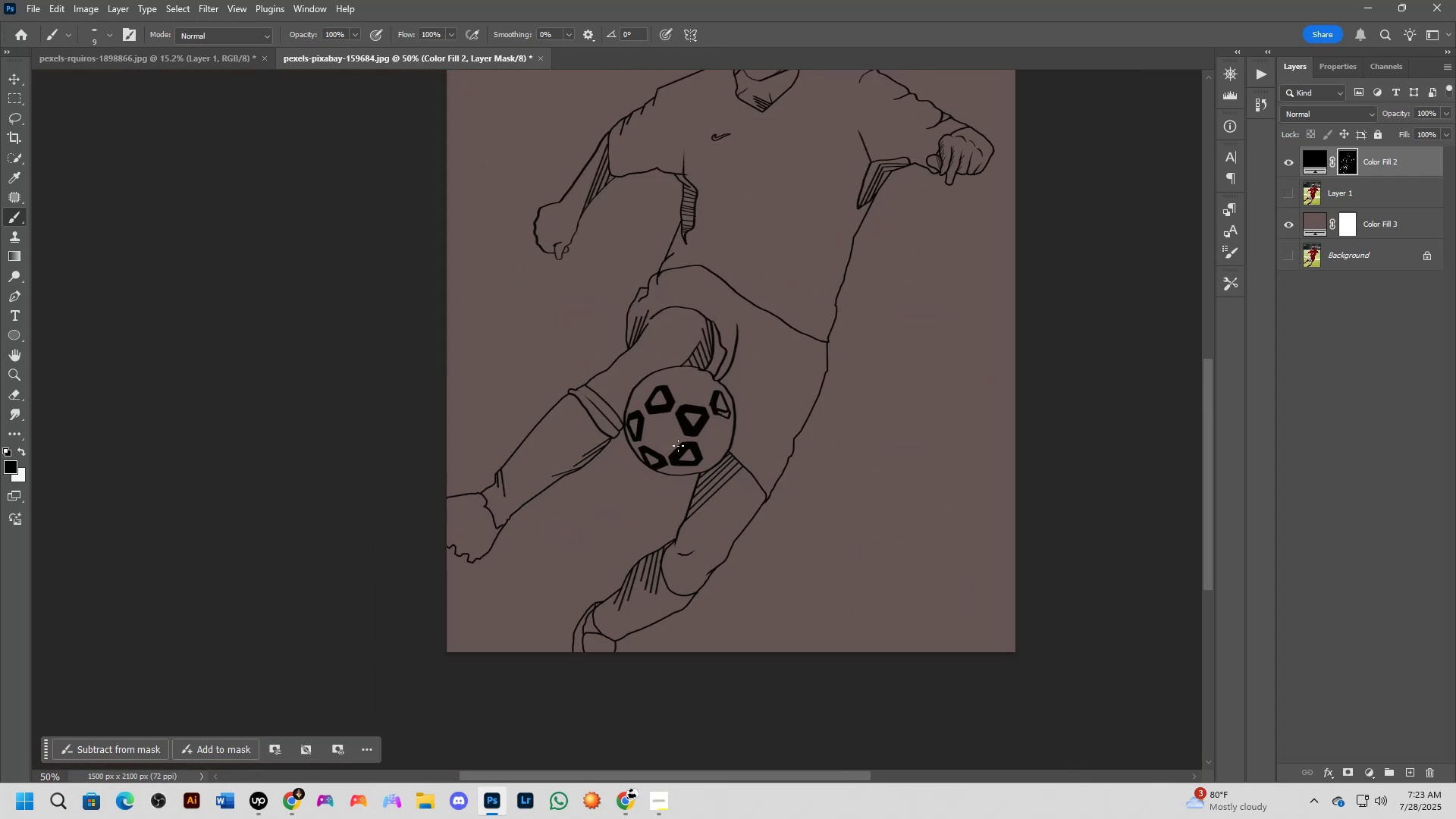 
key(Shift+ShiftLeft)
 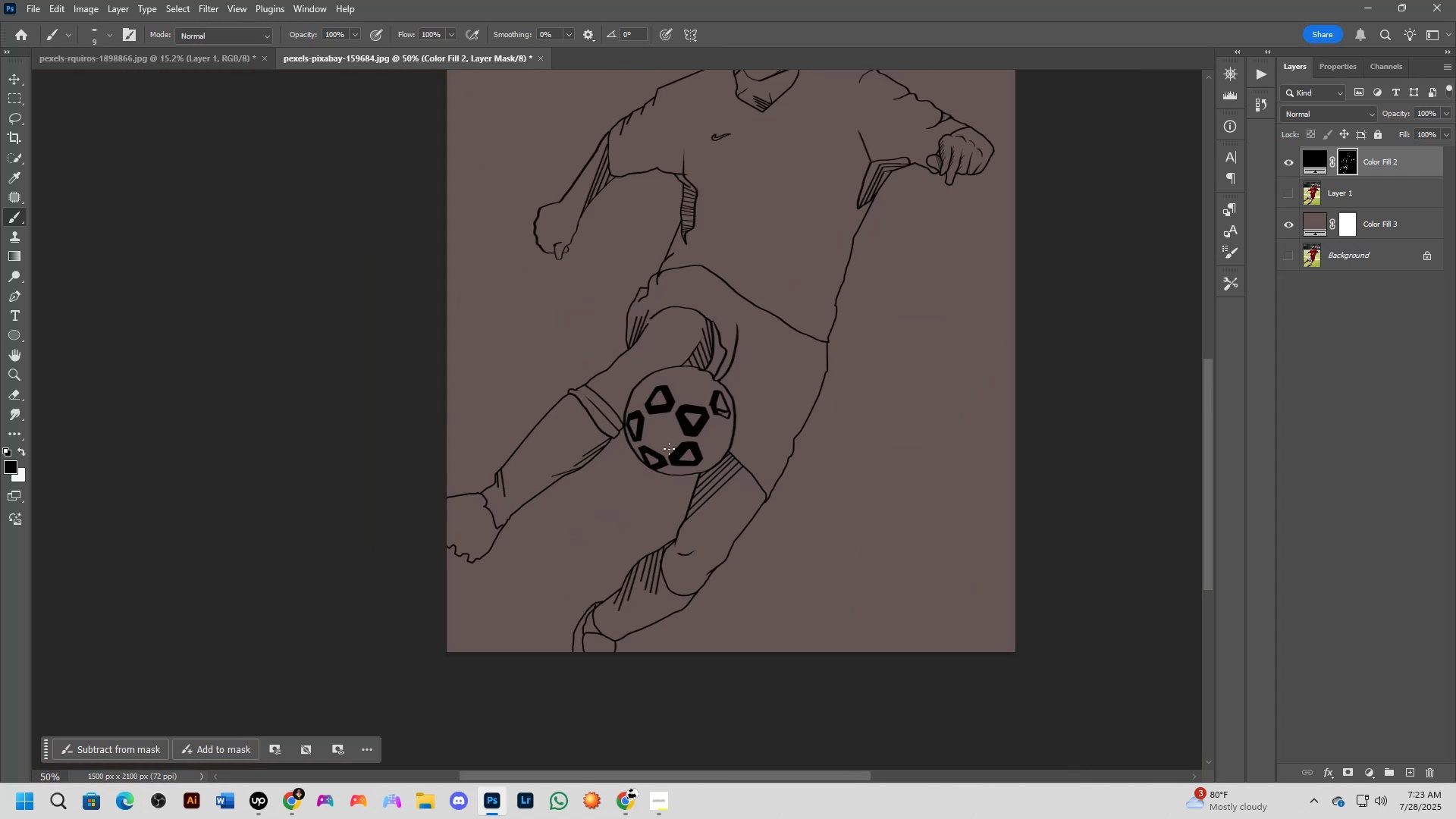 
scroll: coordinate [430, 318], scroll_direction: up, amount: 24.0
 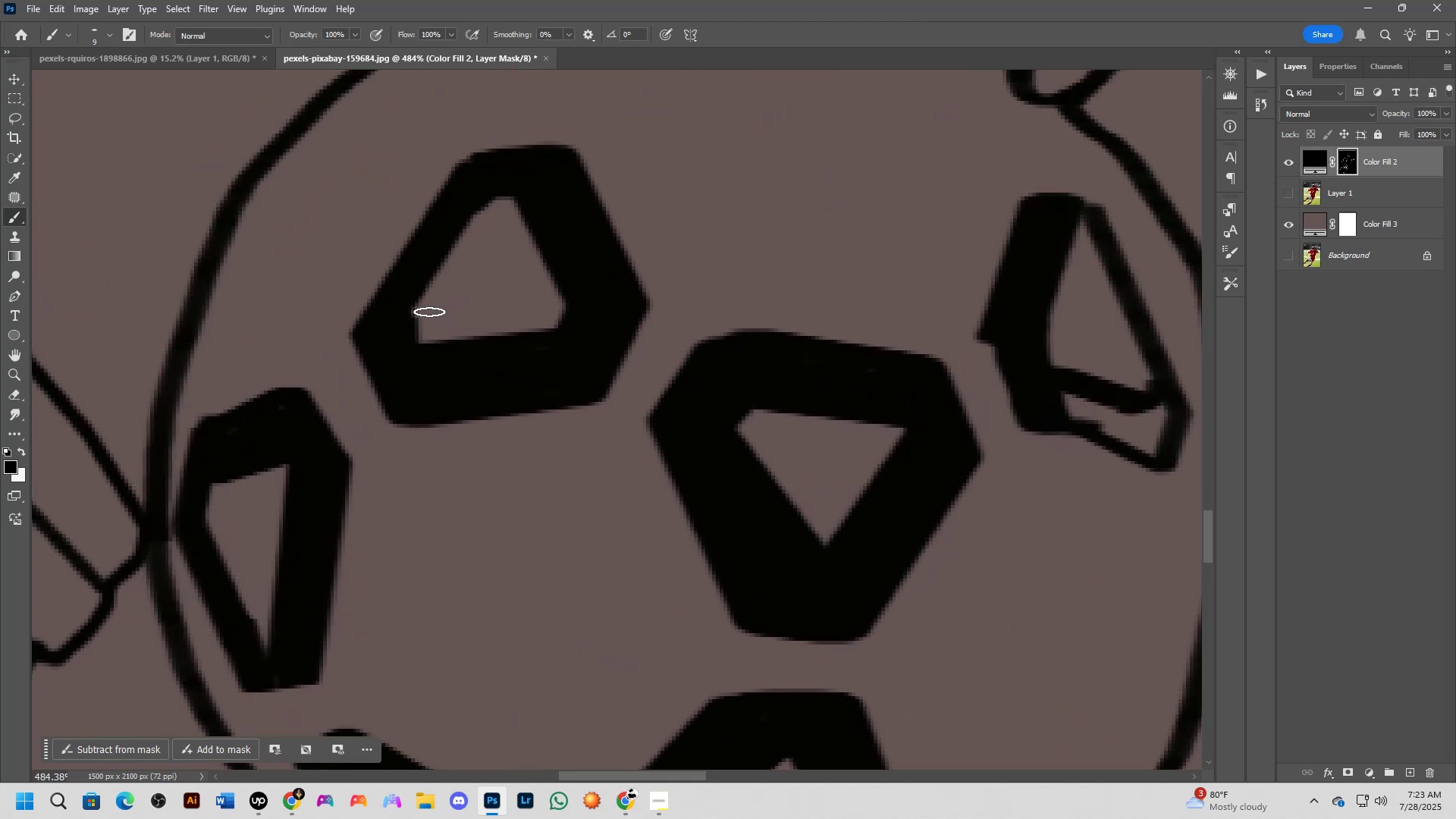 
hold_key(key=ShiftLeft, duration=0.59)
left_click([415, 339])
 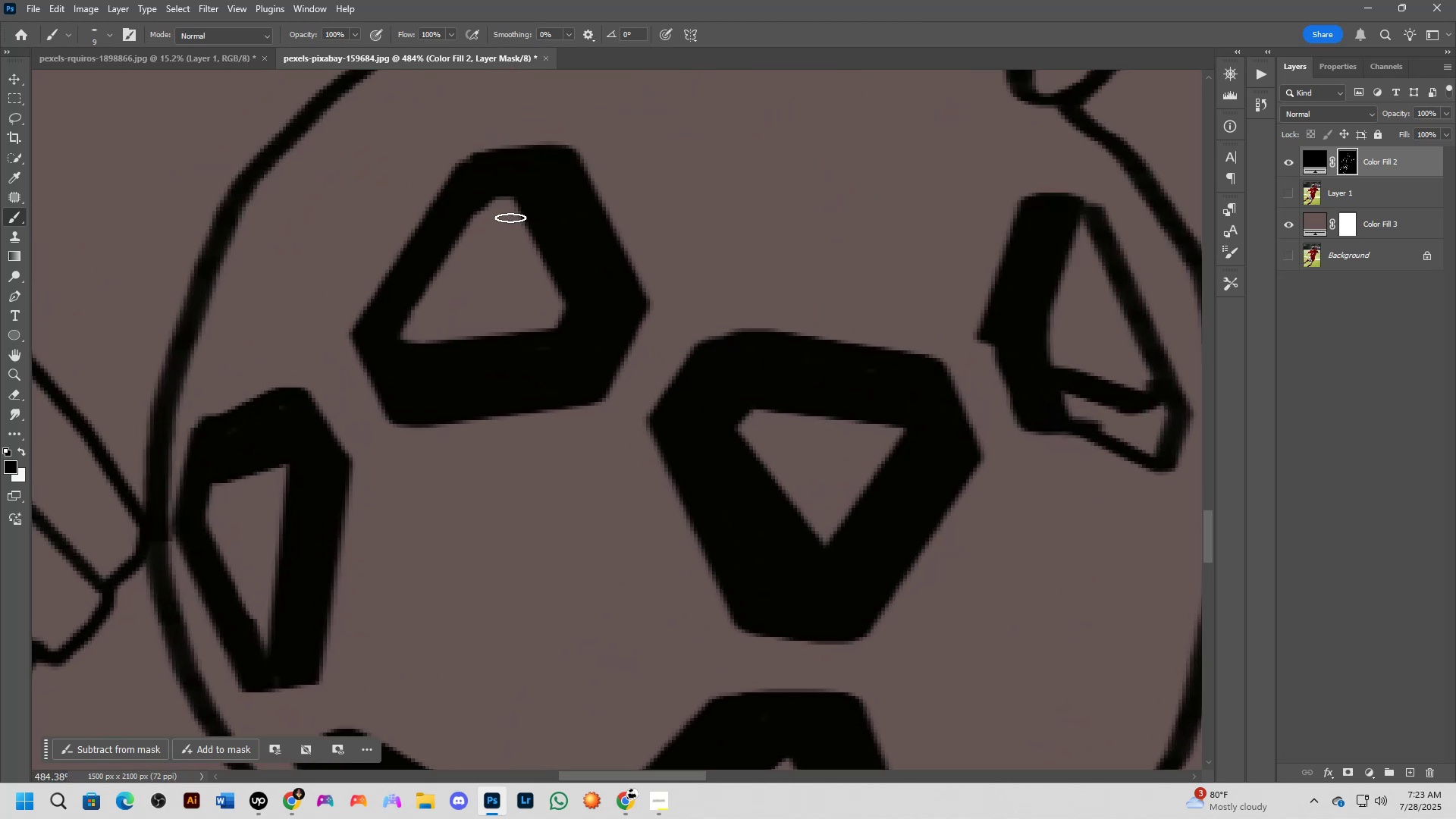 
scroll: coordinate [848, 391], scroll_direction: down, amount: 3.0
 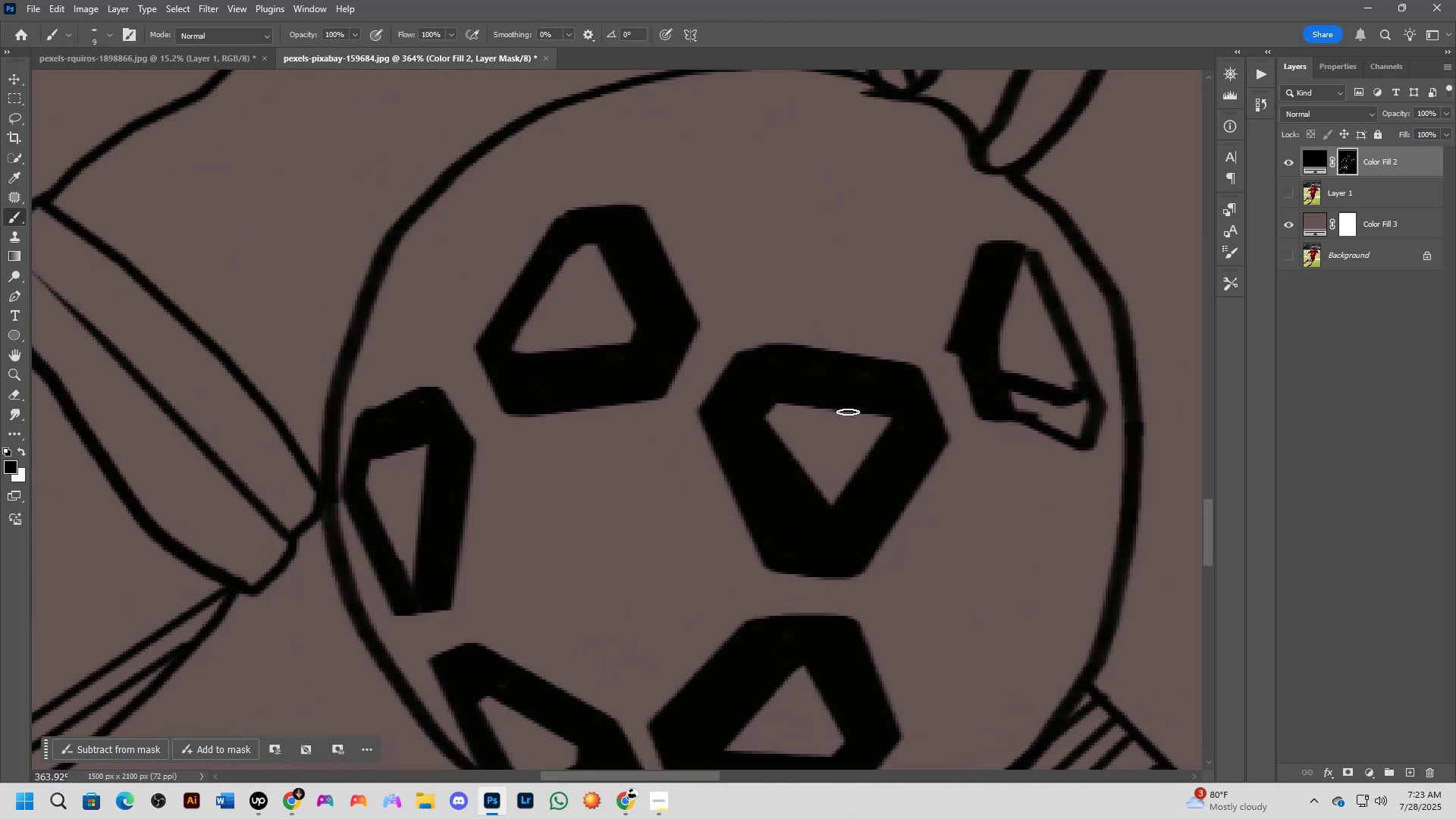 
hold_key(key=Space, duration=0.5)
 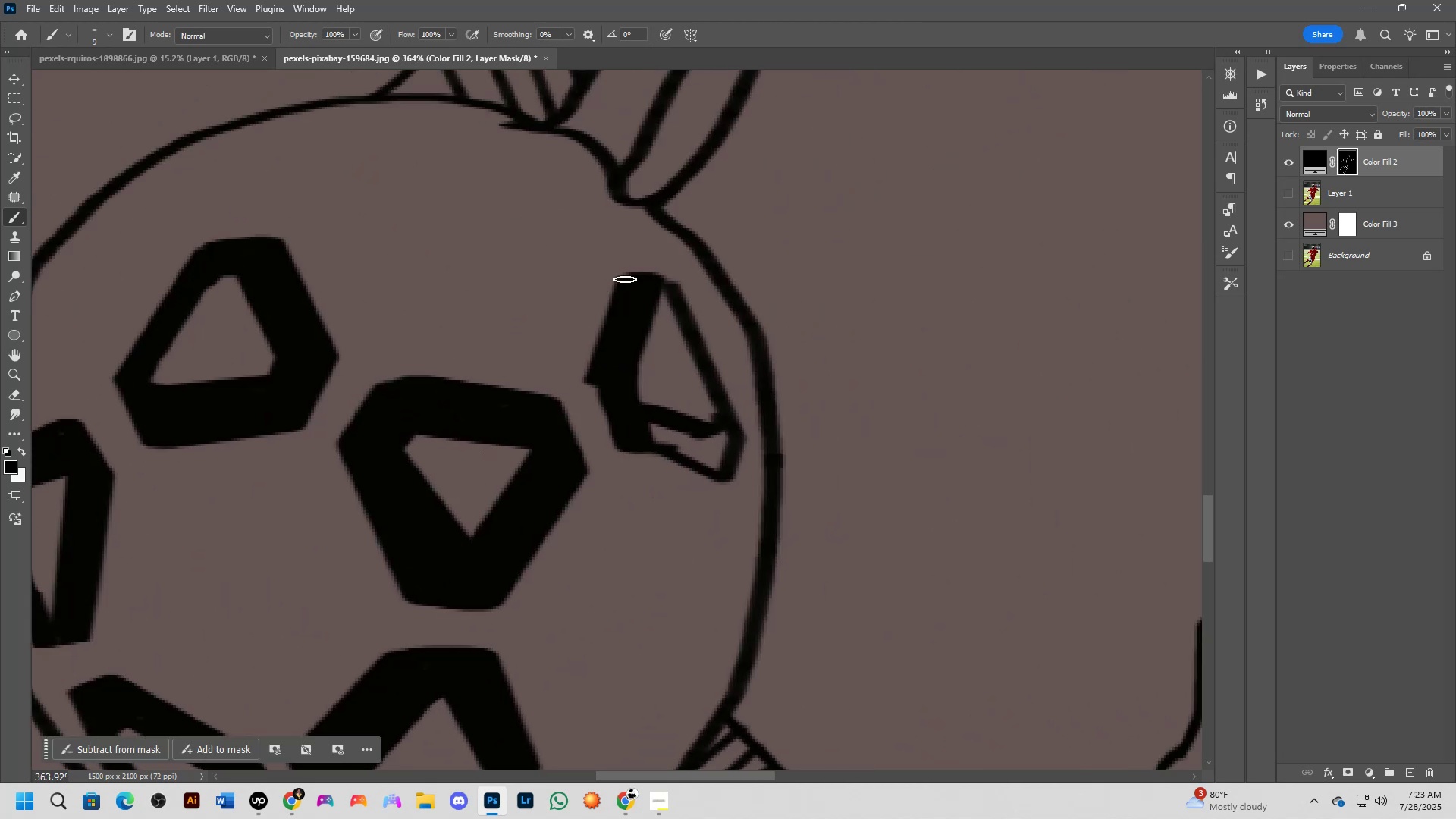 
left_click_drag(start_coordinate=[851, 424], to_coordinate=[490, 456])
 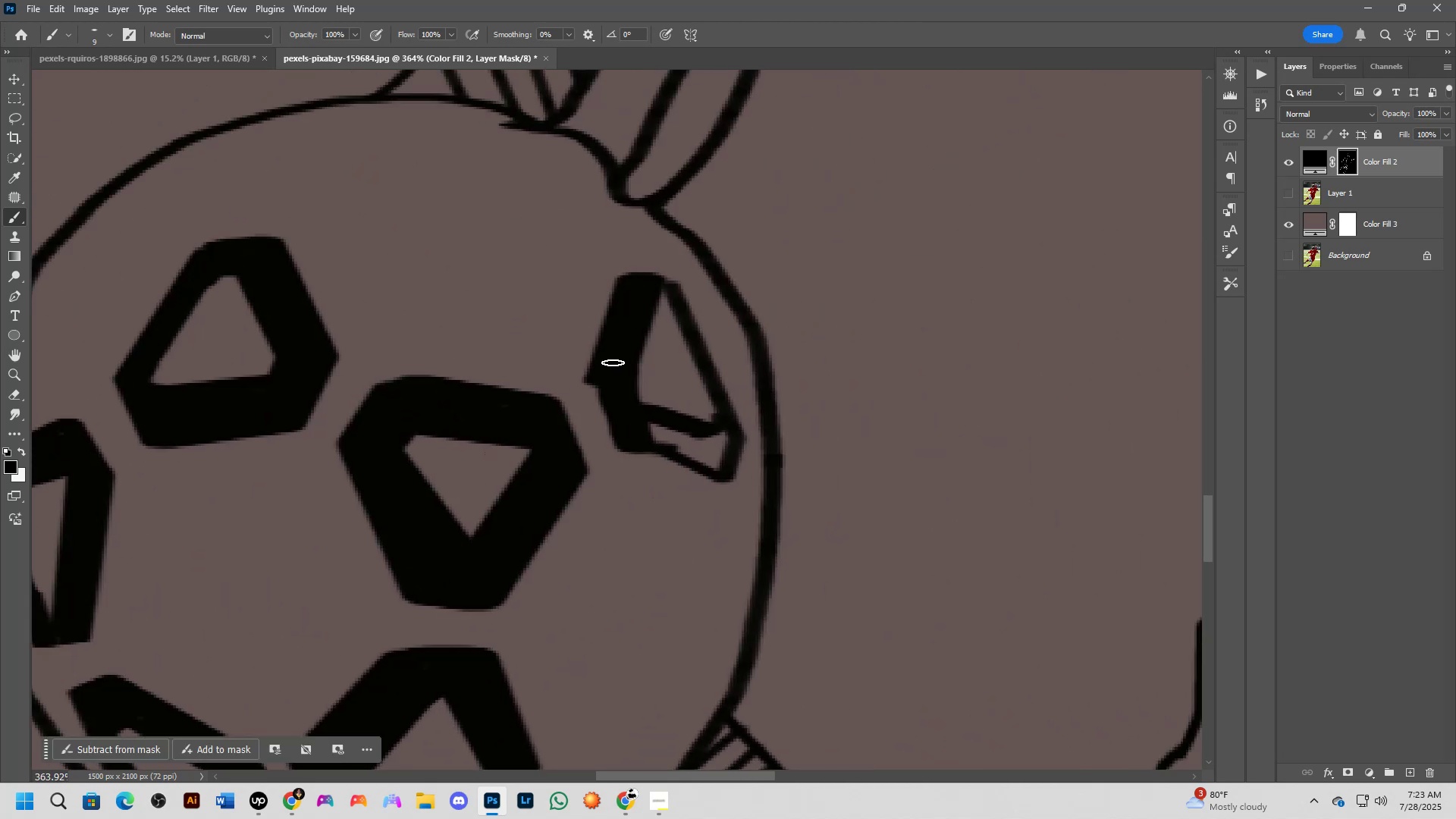 
hold_key(key=AltLeft, duration=0.76)
 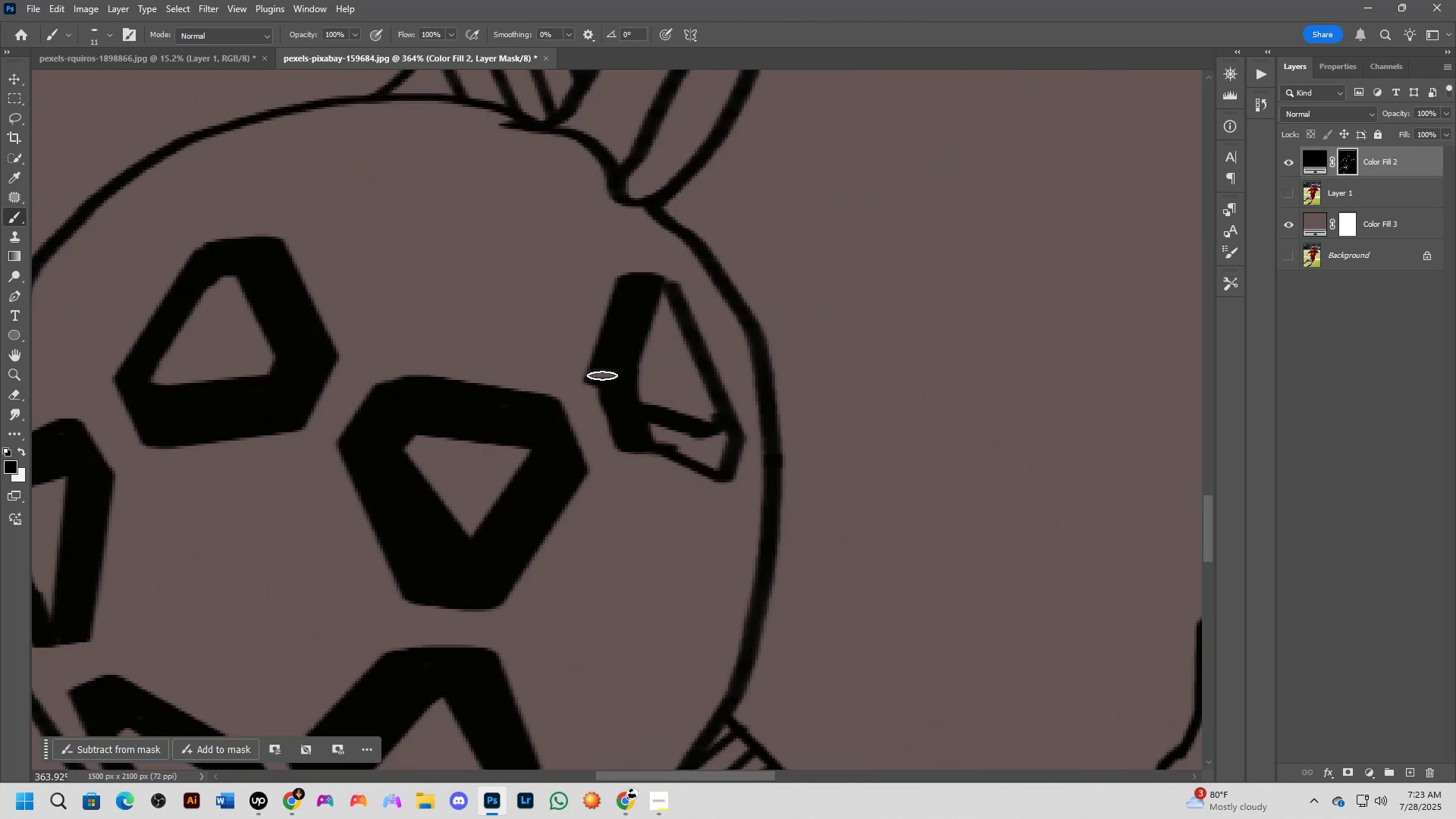 
left_click([602, 375])
 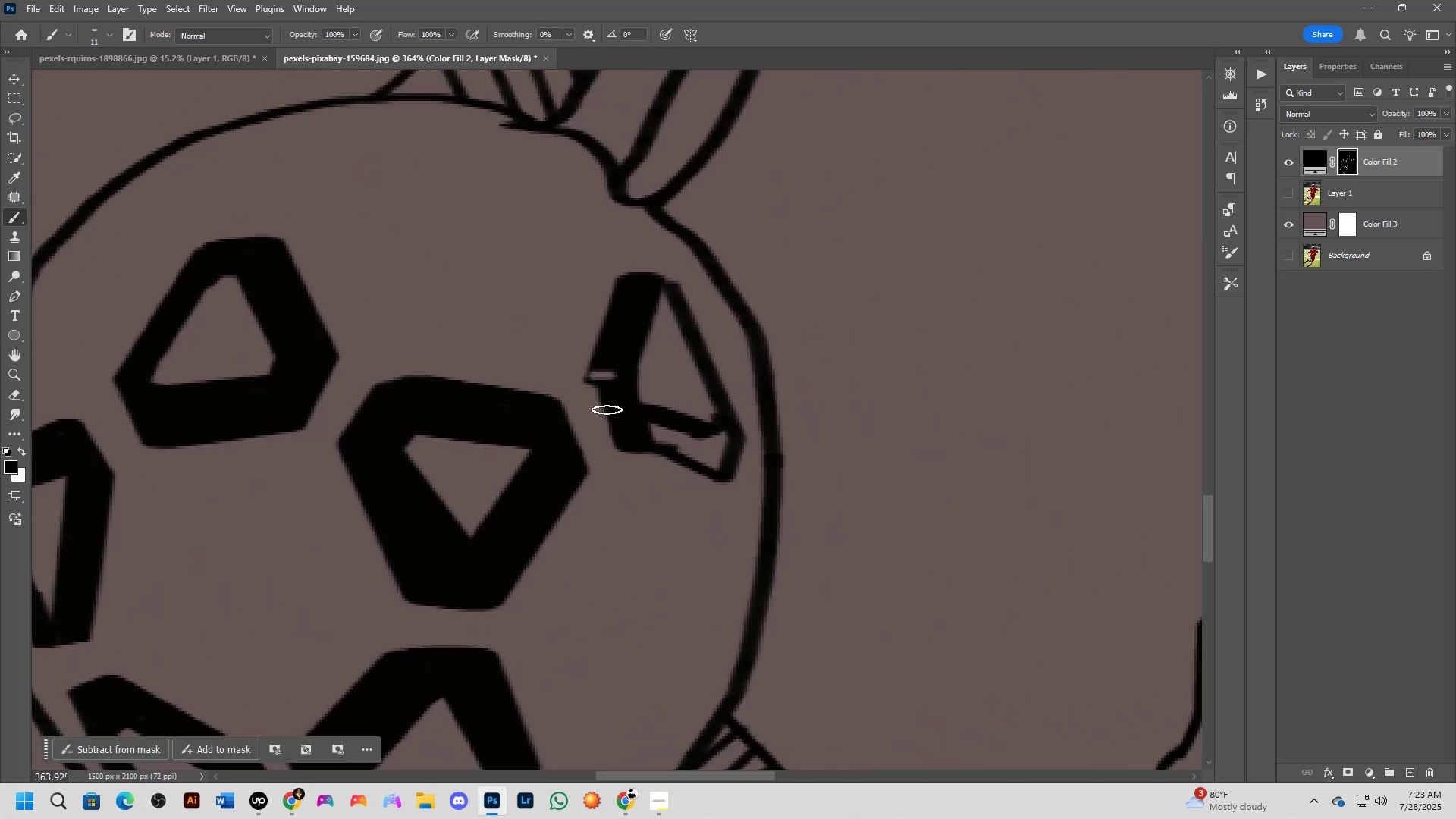 
key(Control+ControlLeft)
 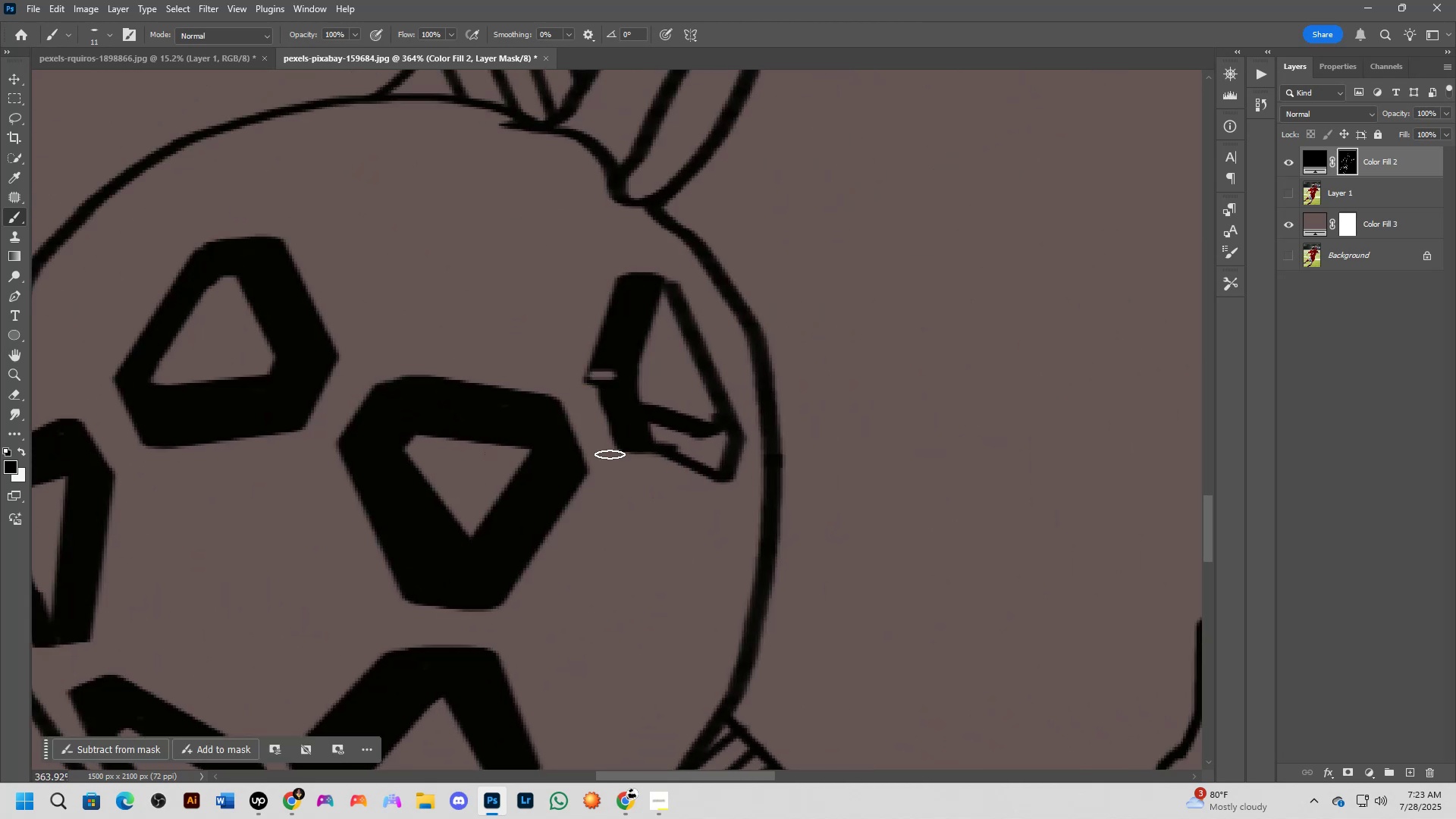 
key(Control+Z)
 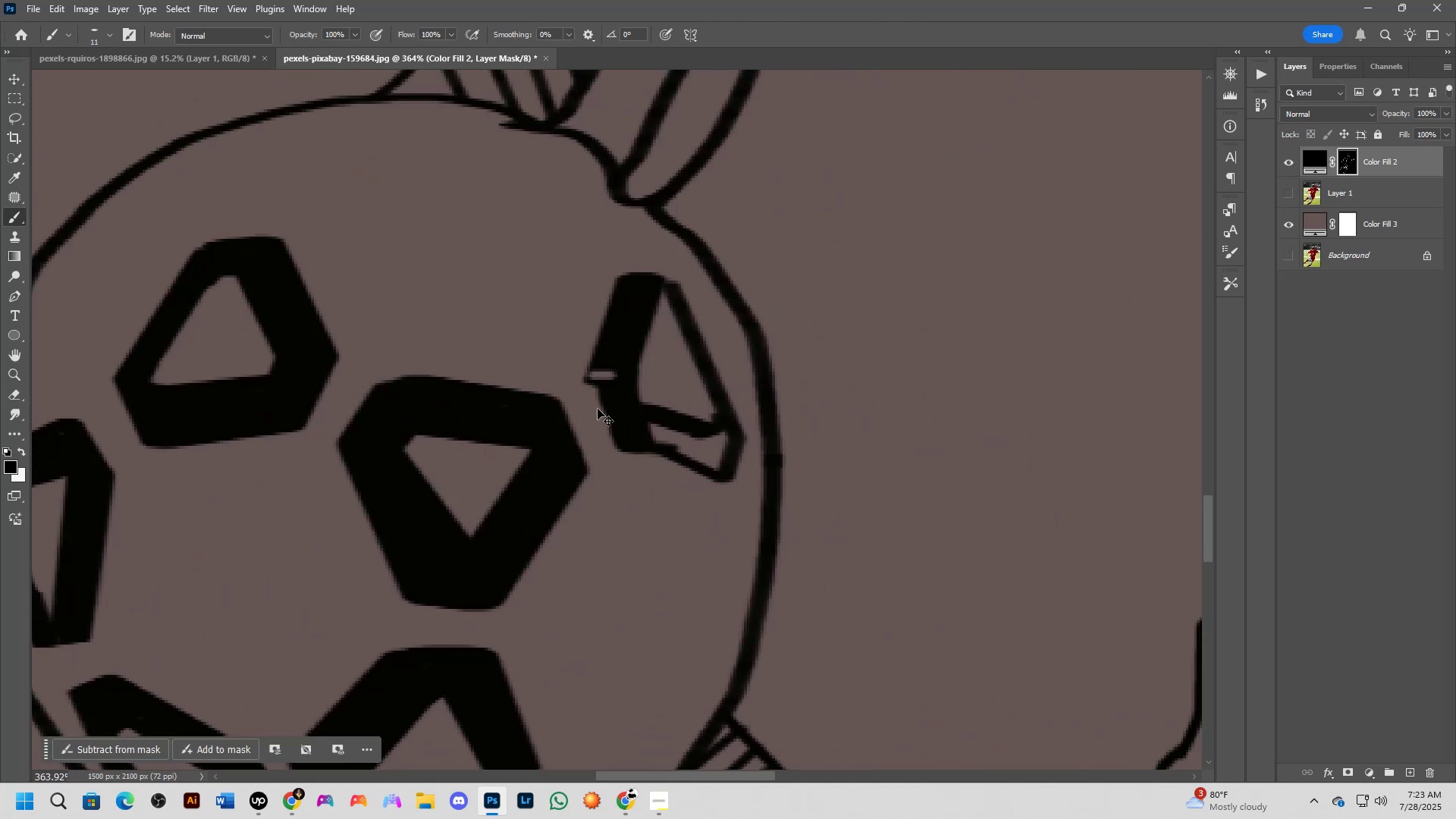 
key(X)
 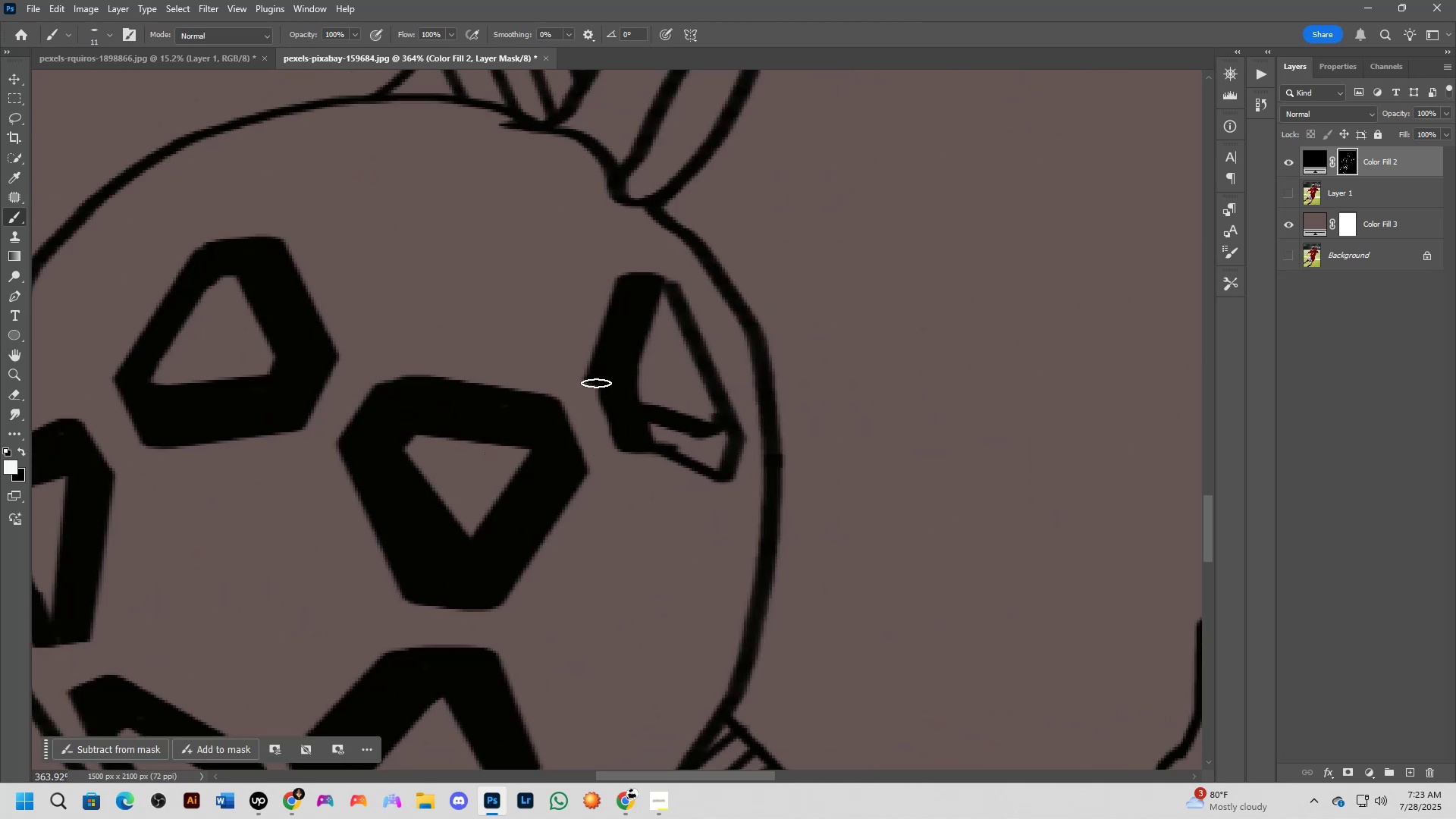 
left_click([596, 383])
 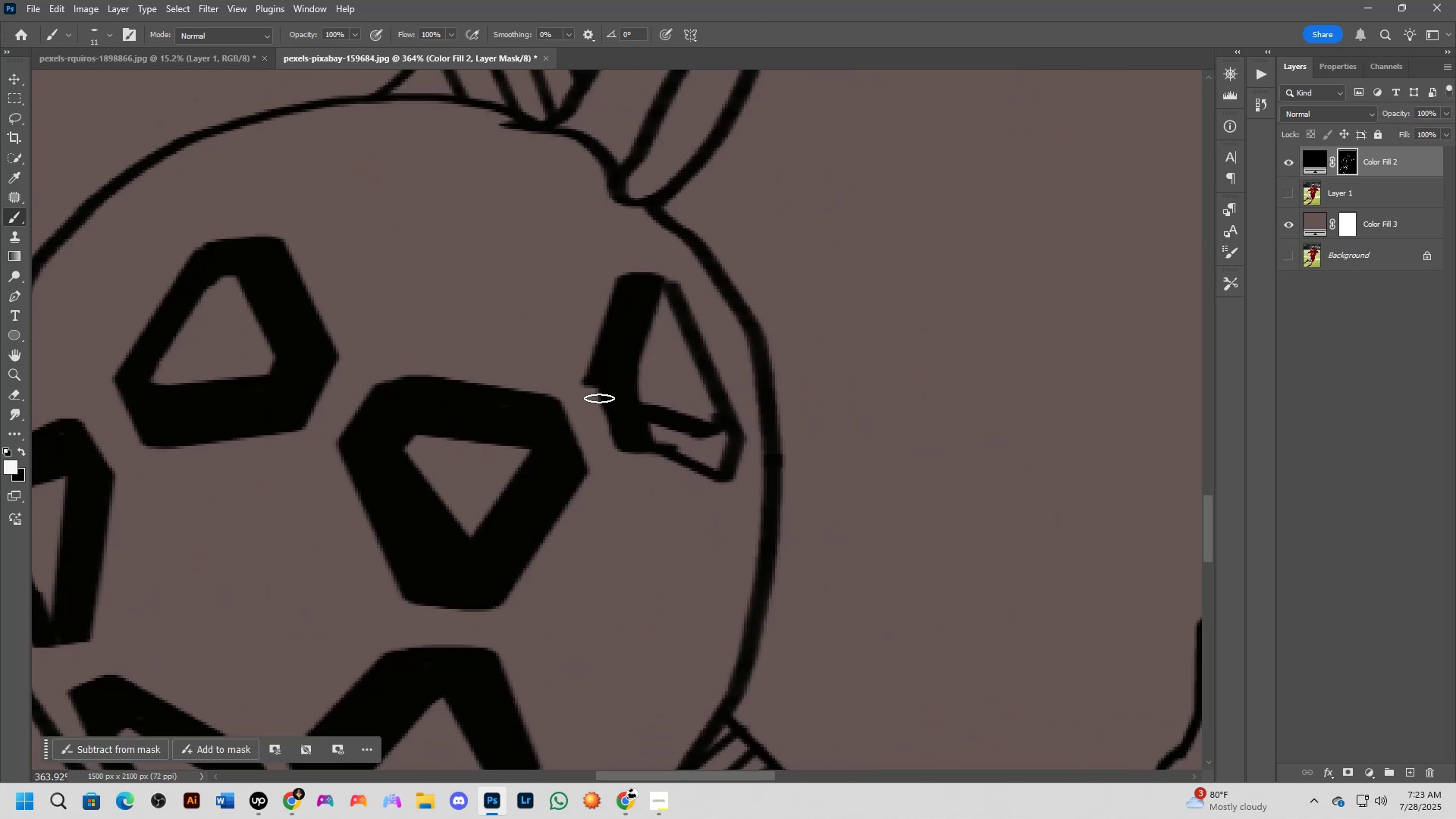 
hold_key(key=ShiftLeft, duration=1.02)
left_click([629, 450])
 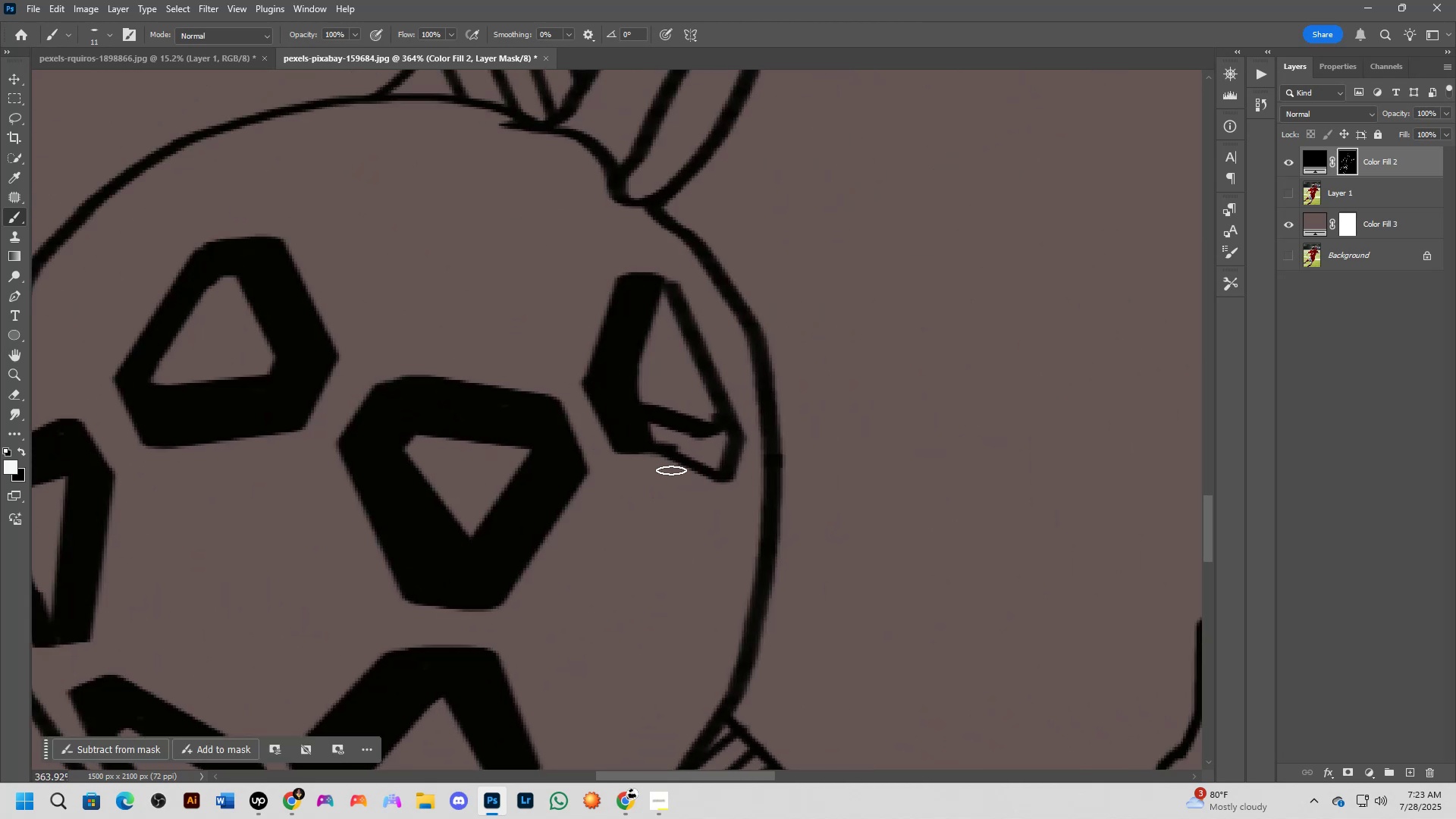 
hold_key(key=ShiftLeft, duration=0.51)
left_click([714, 479])
 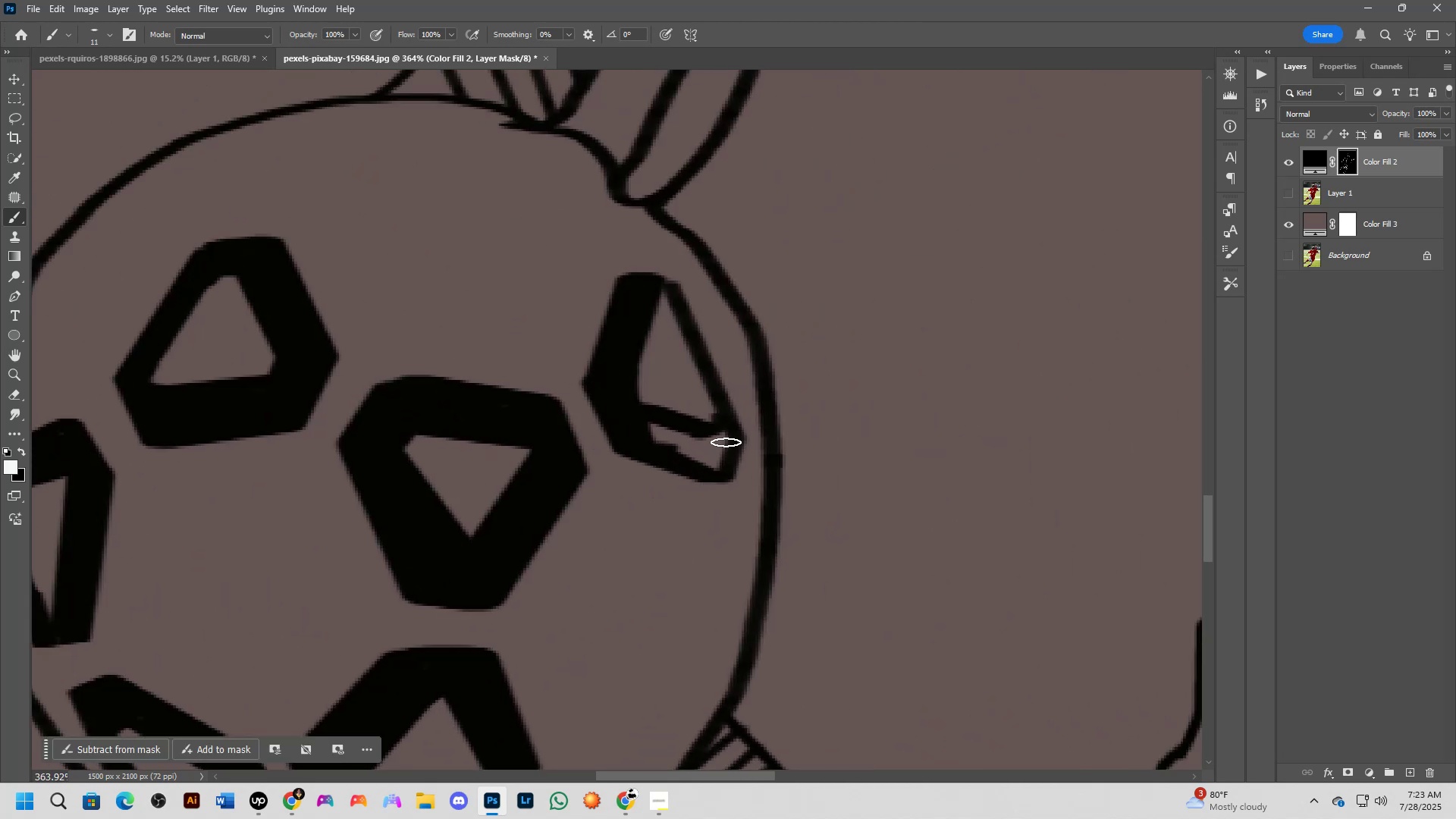 
hold_key(key=ShiftLeft, duration=0.33)
left_click([726, 433])
 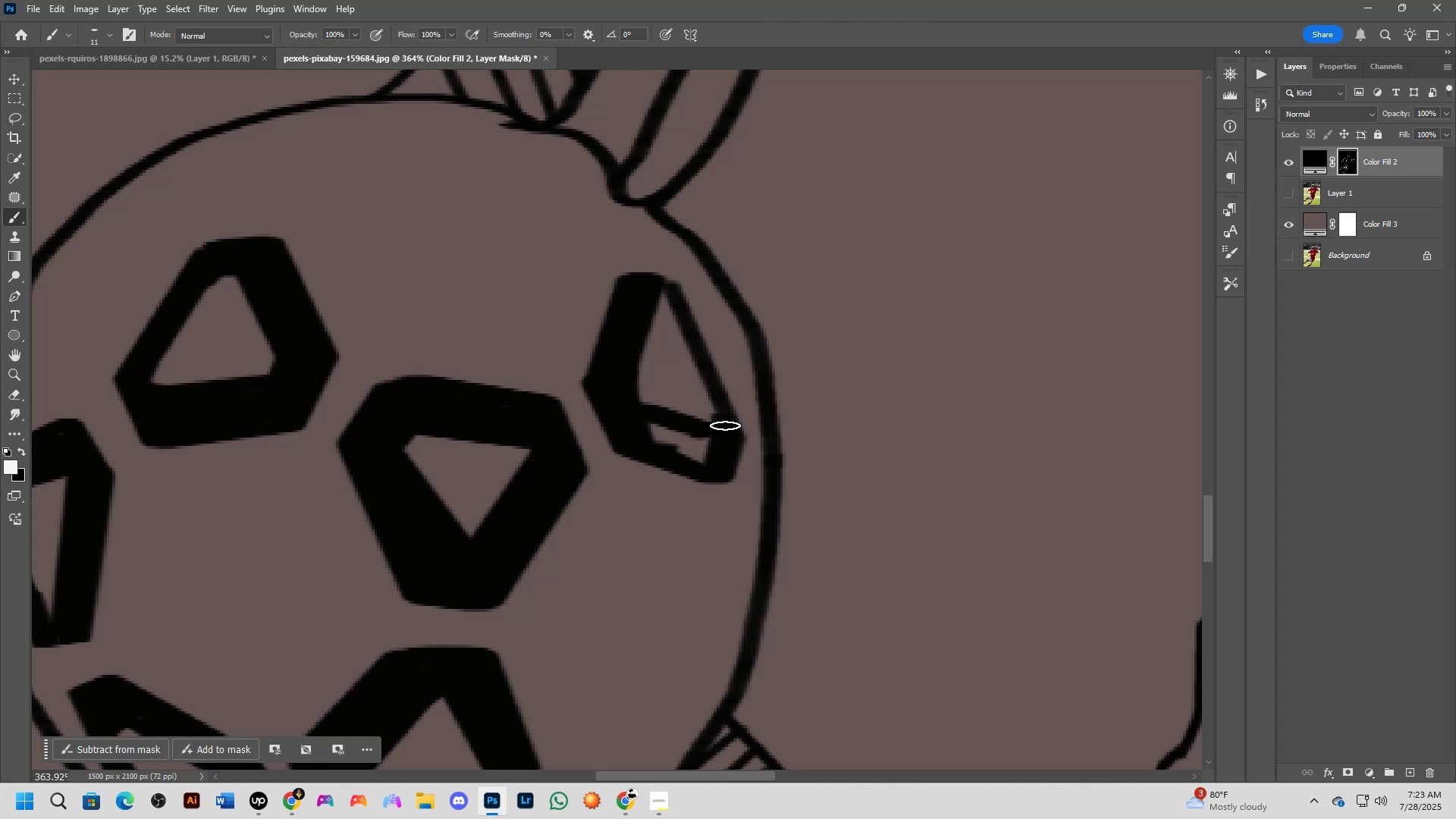 
left_click([724, 425])
 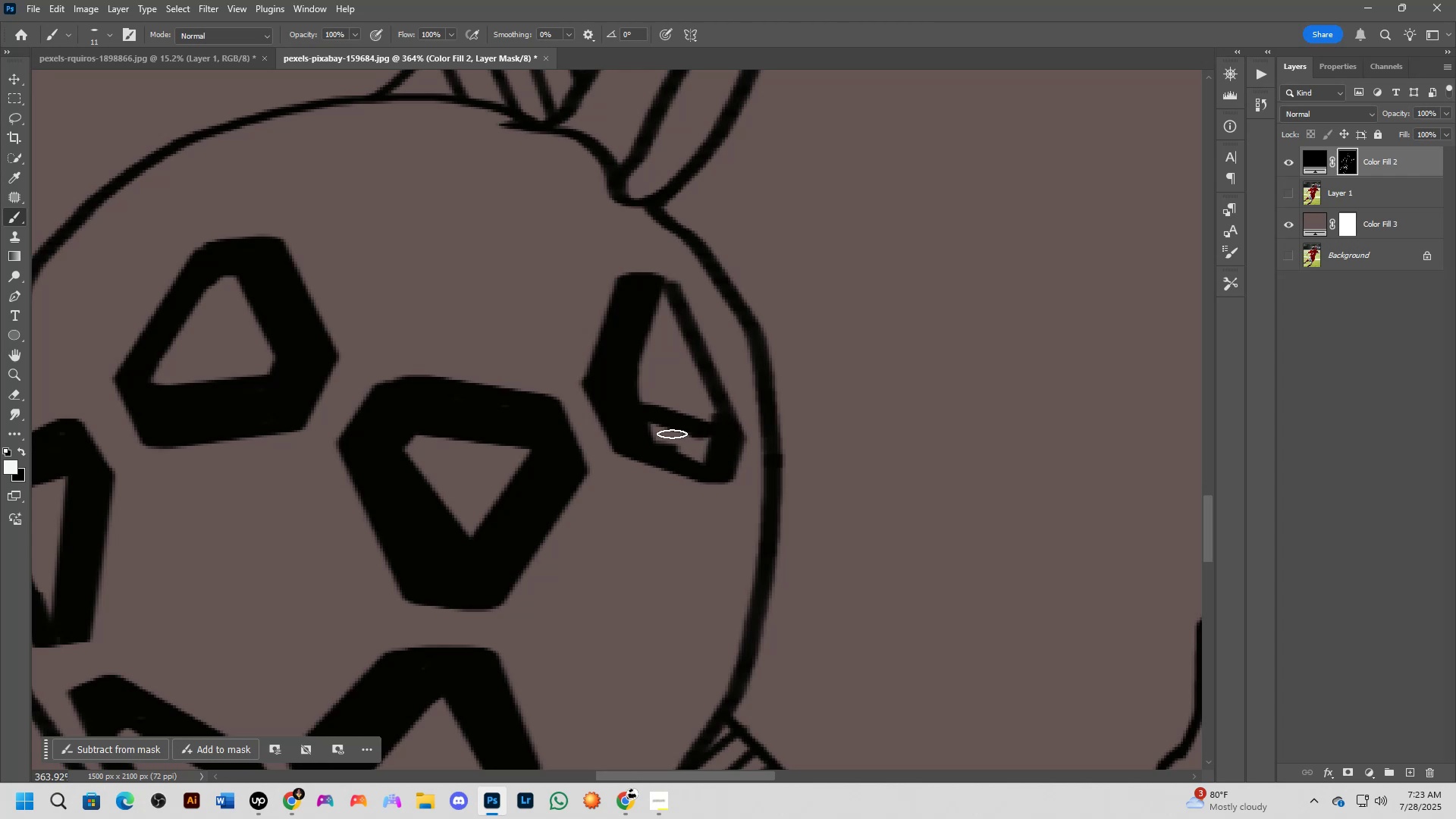 
hold_key(key=ShiftLeft, duration=0.35)
left_click([642, 409])
 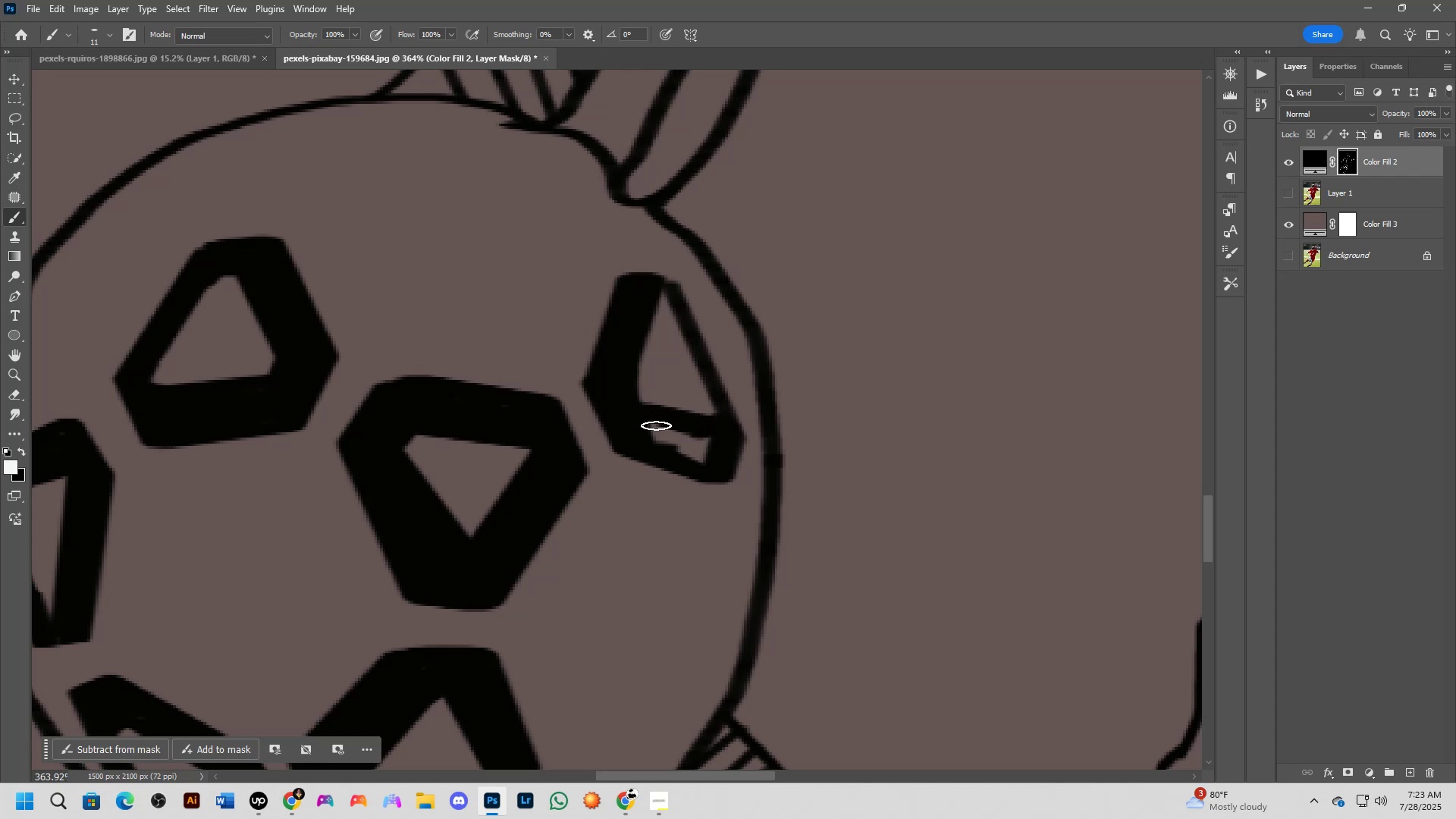 
left_click_drag(start_coordinate=[653, 420], to_coordinate=[651, 436])
 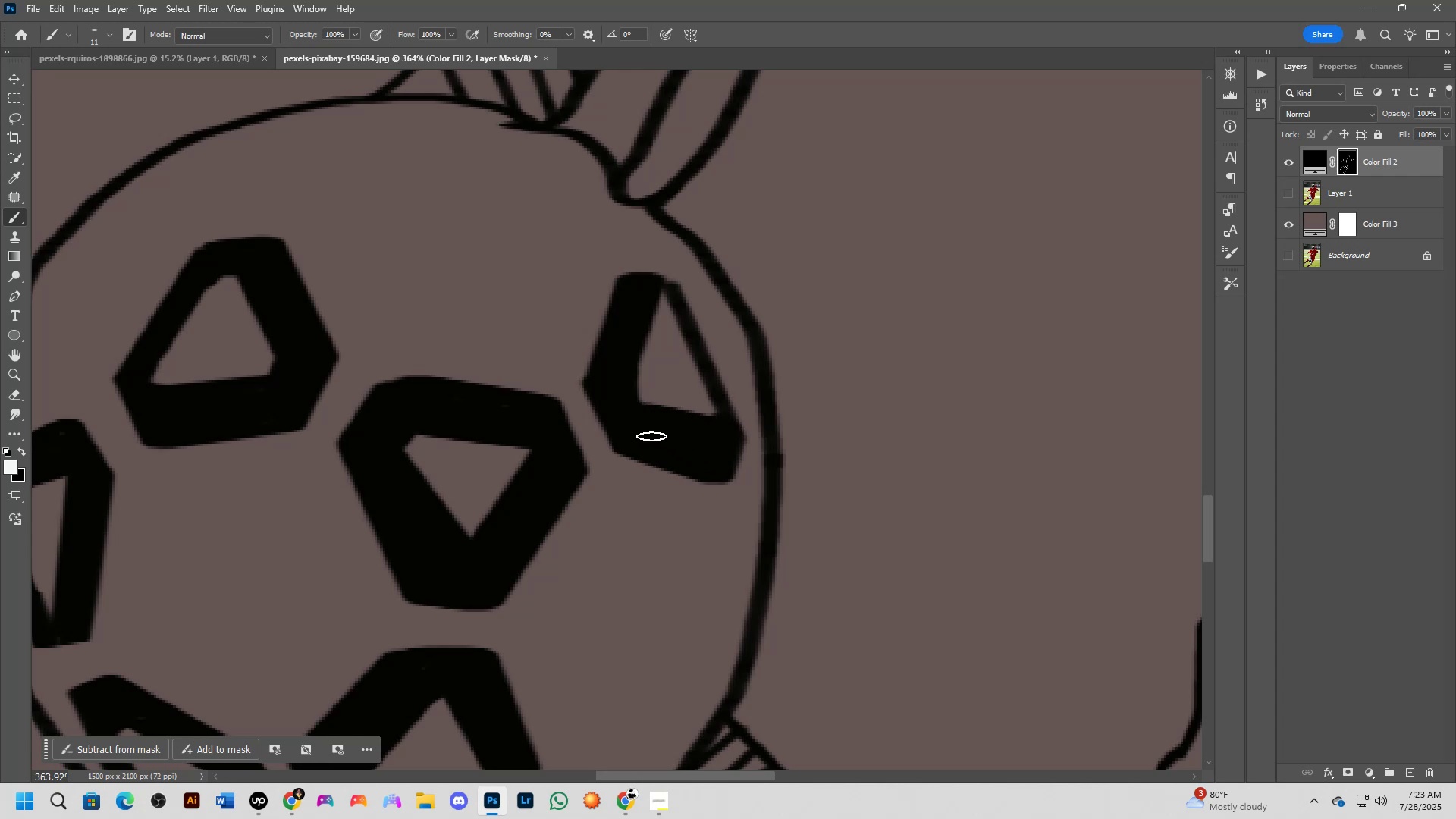 
scroll: coordinate [687, 450], scroll_direction: down, amount: 4.0
 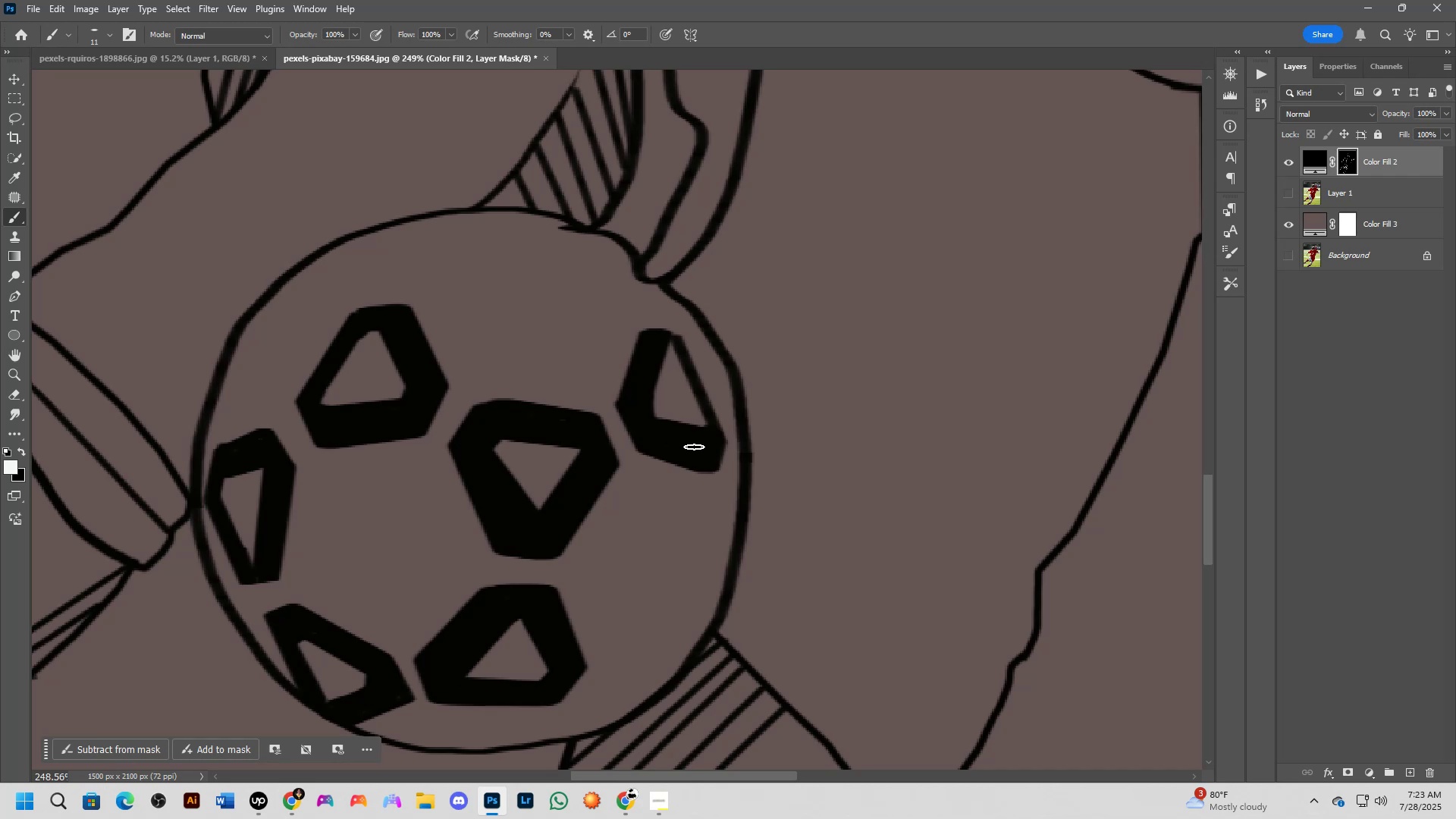 
wait(30.57)
 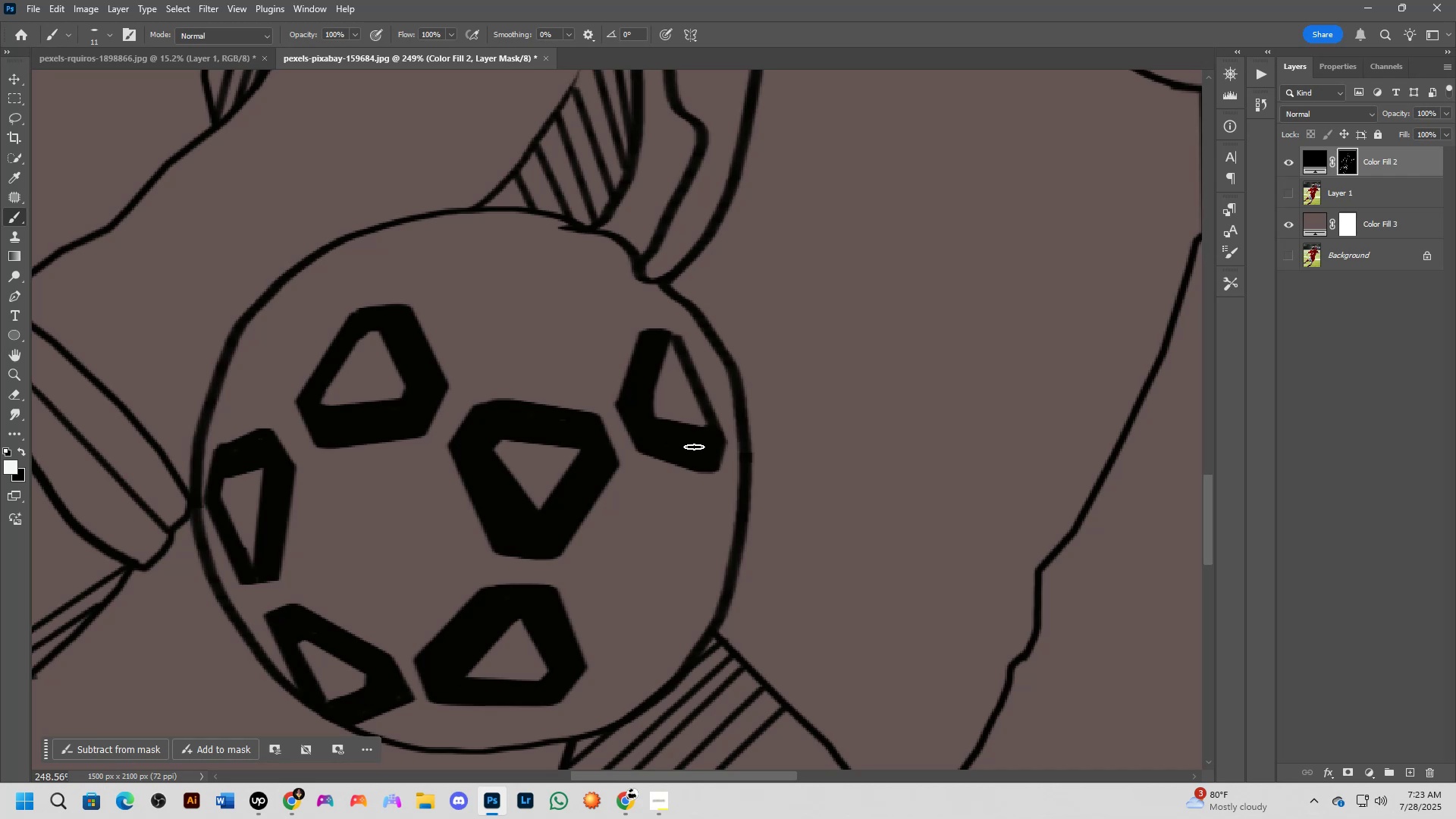 
scroll: coordinate [655, 388], scroll_direction: up, amount: 3.0
 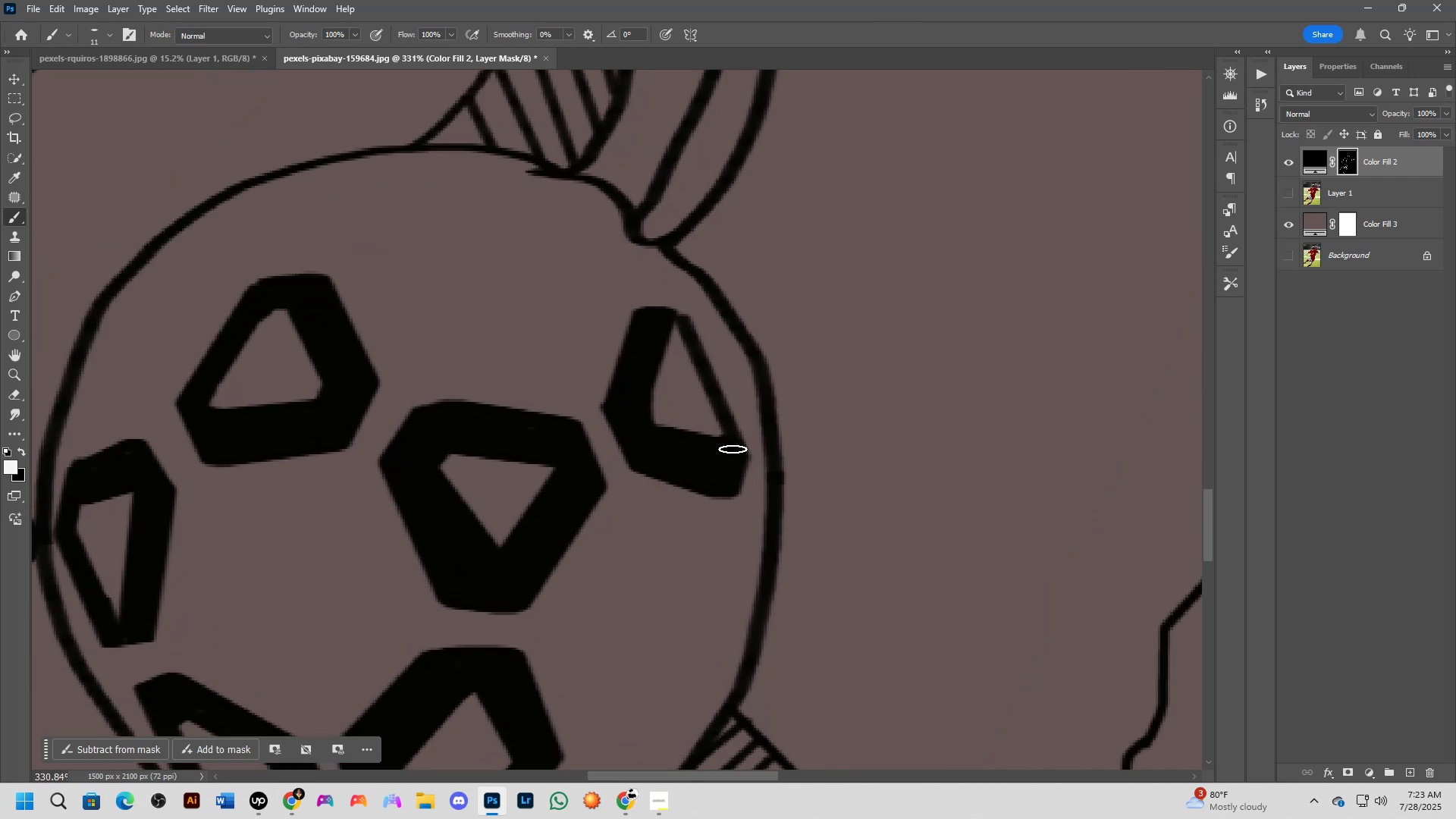 
left_click([733, 447])
 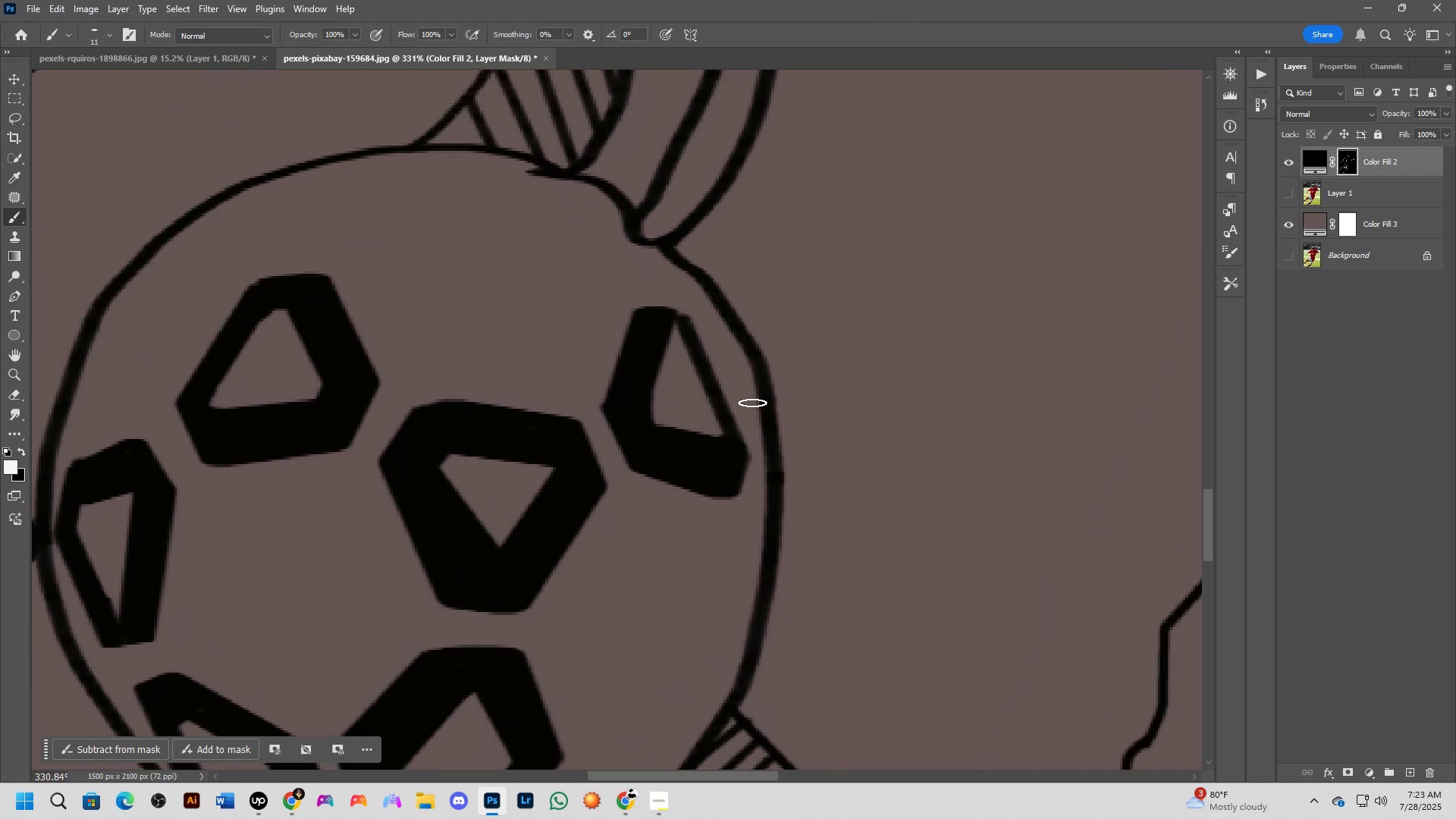 
key(Control+ControlLeft)
 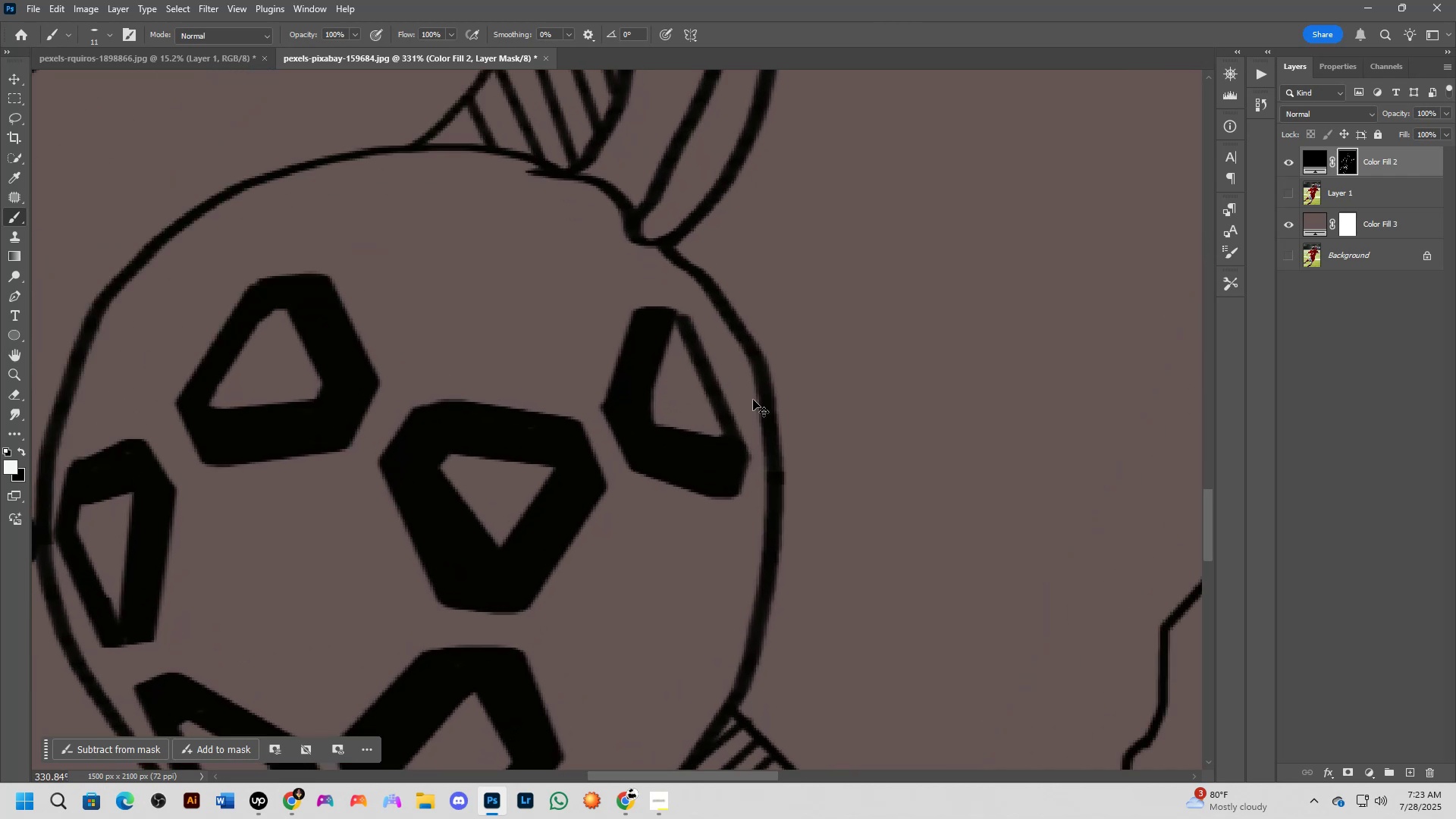 
key(Control+Z)
 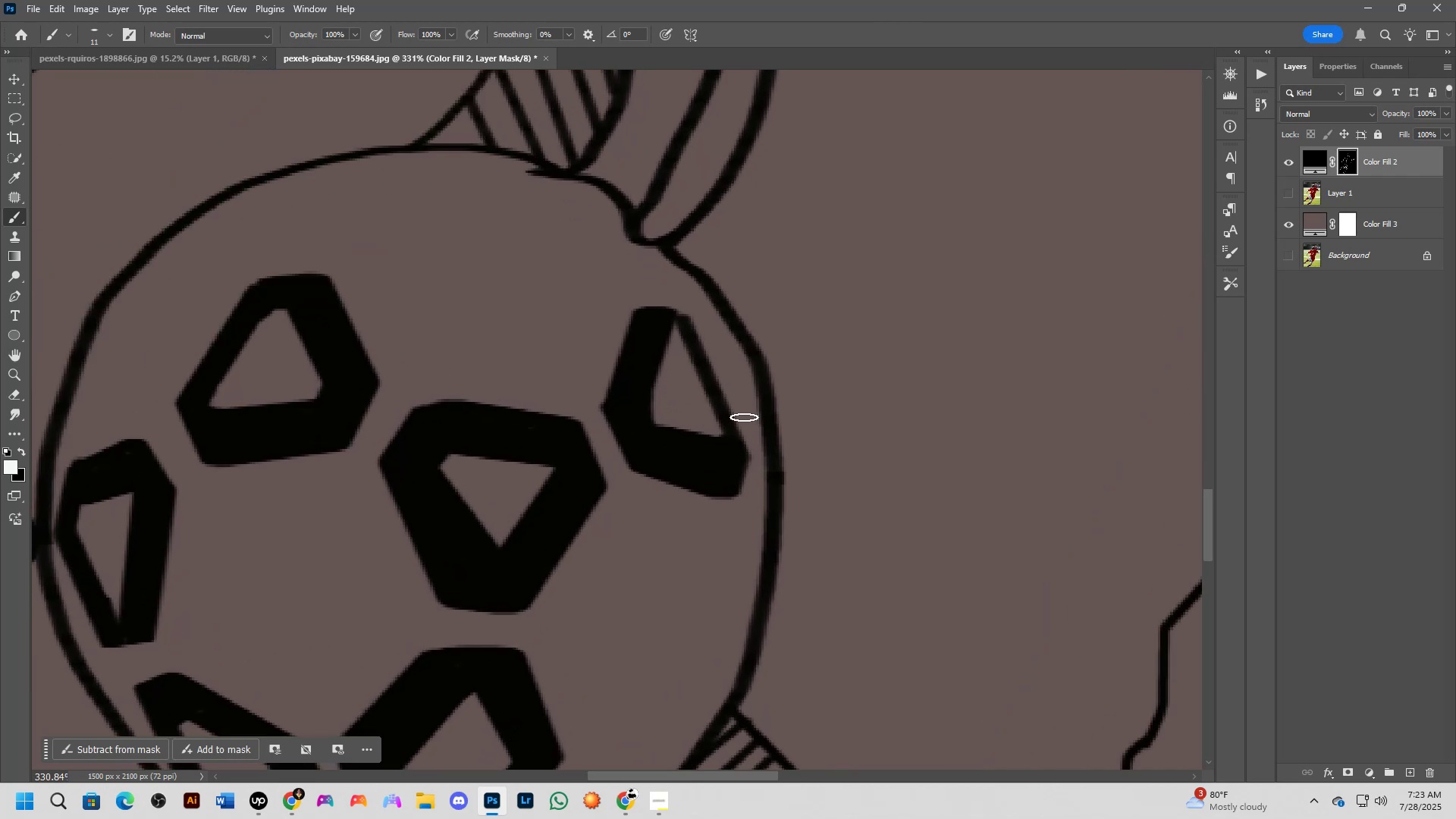 
key(Alt+AltLeft)
 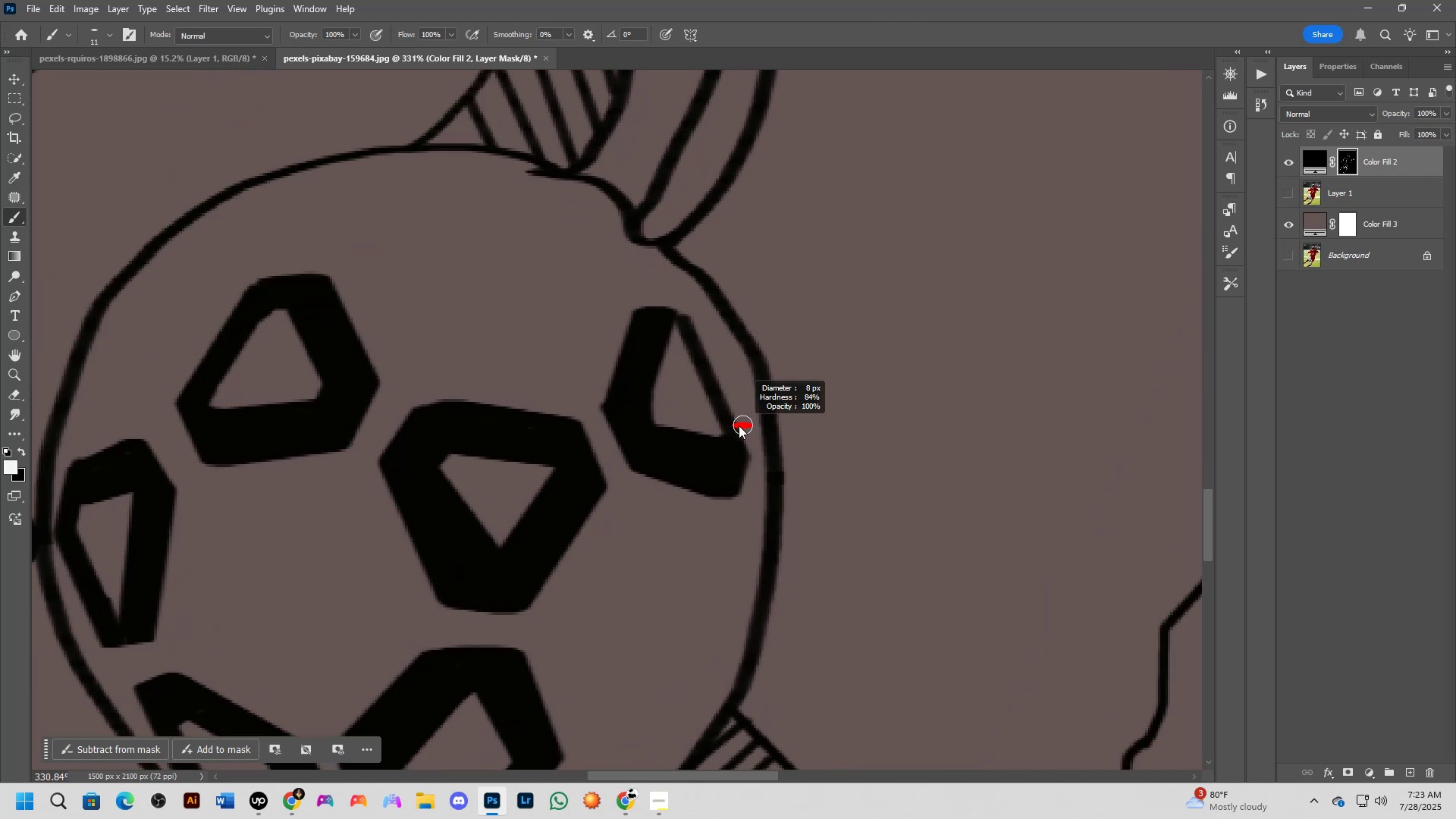 
key(Control+ControlLeft)
 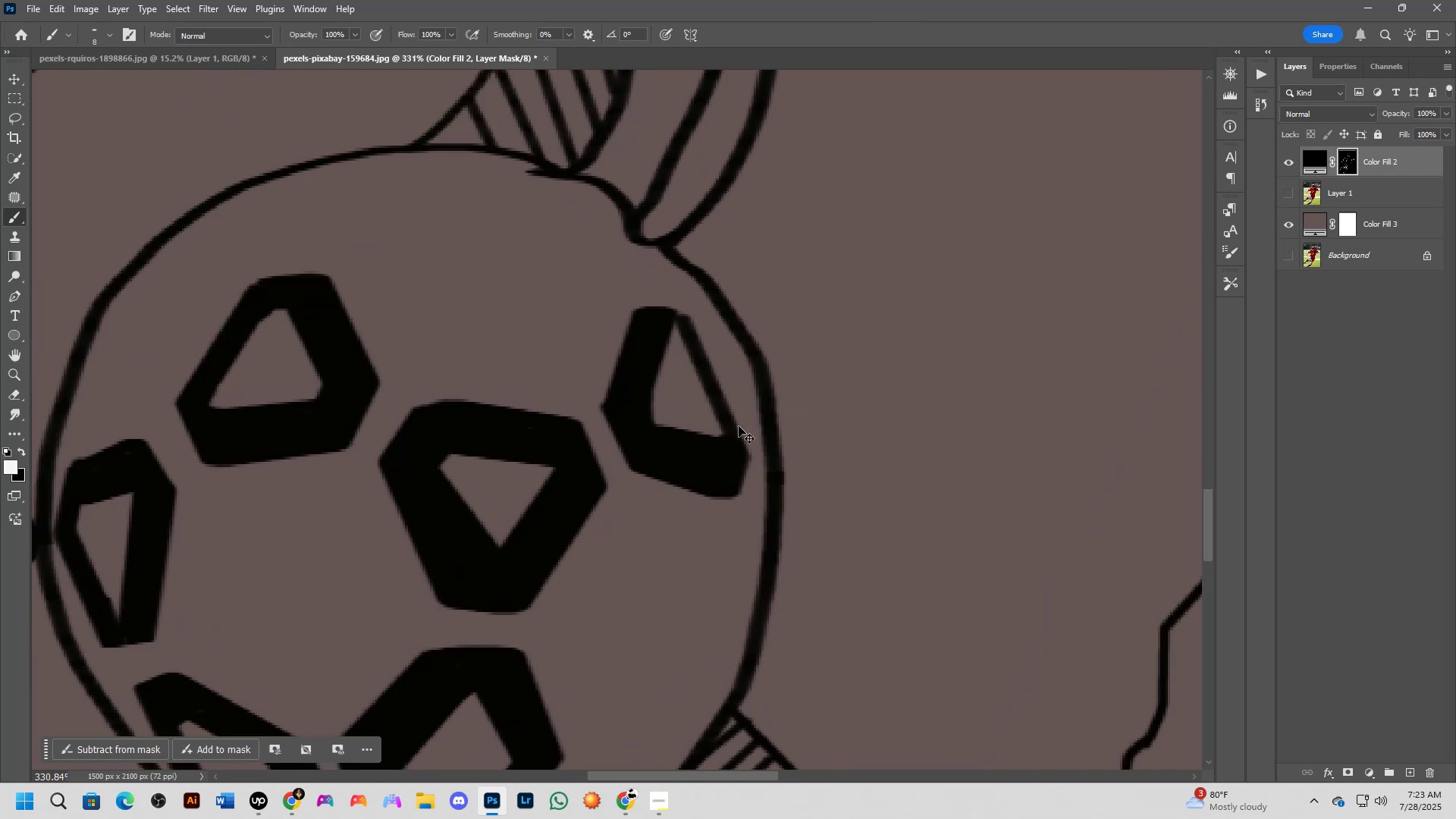 
key(Control+Z)
 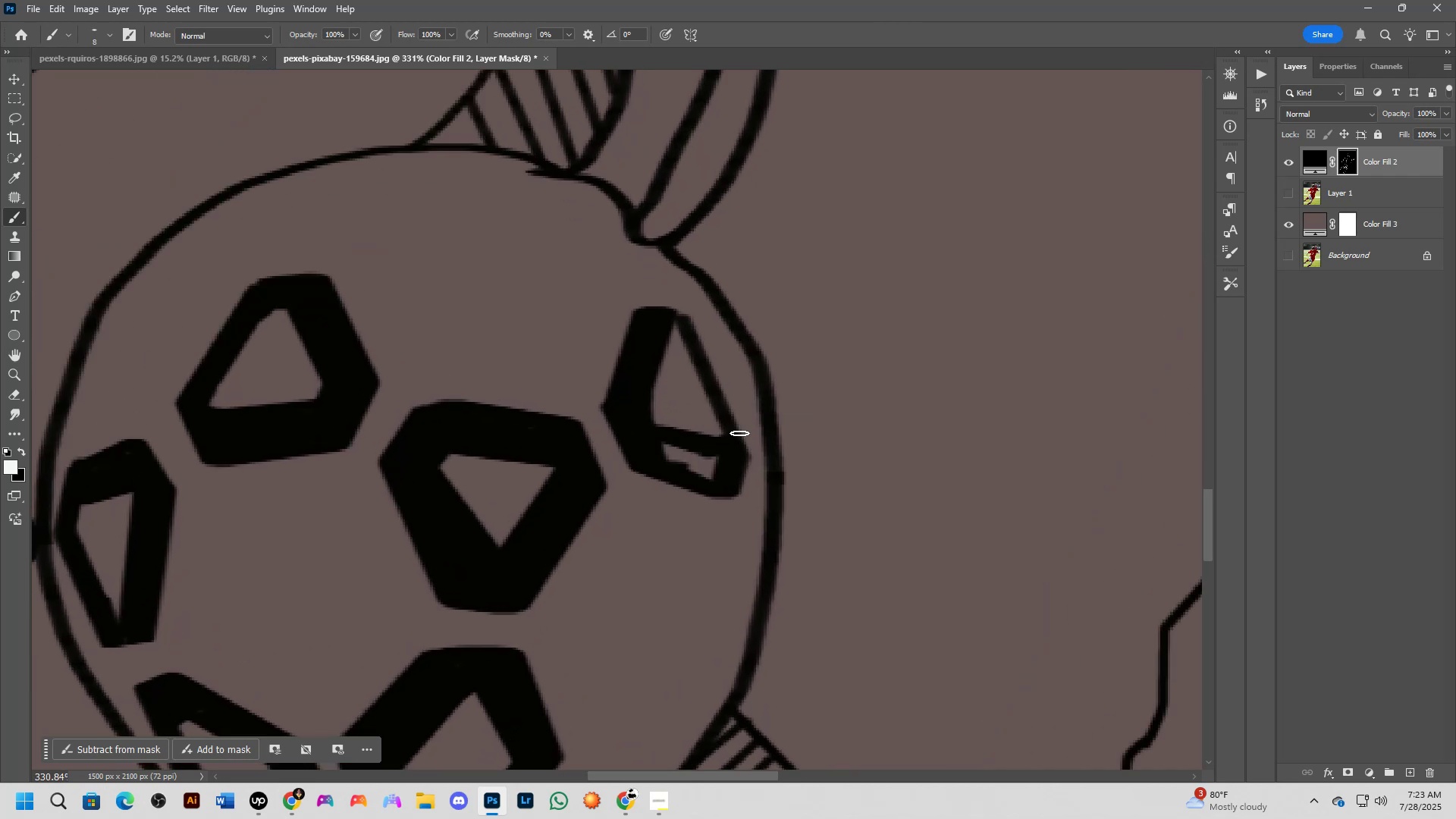 
key(Control+Shift+ShiftLeft)
 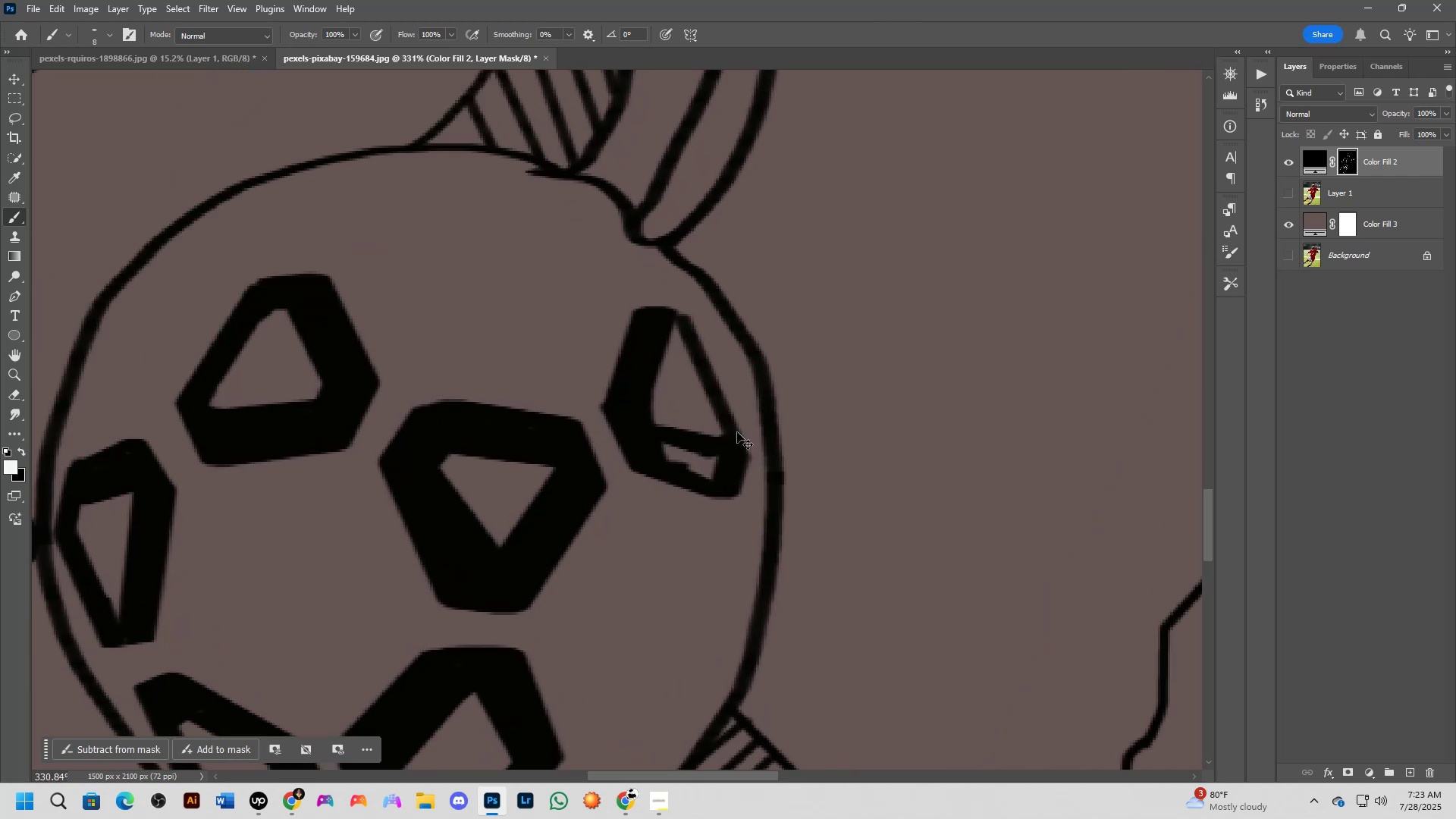 
key(Control+Shift+Z)
 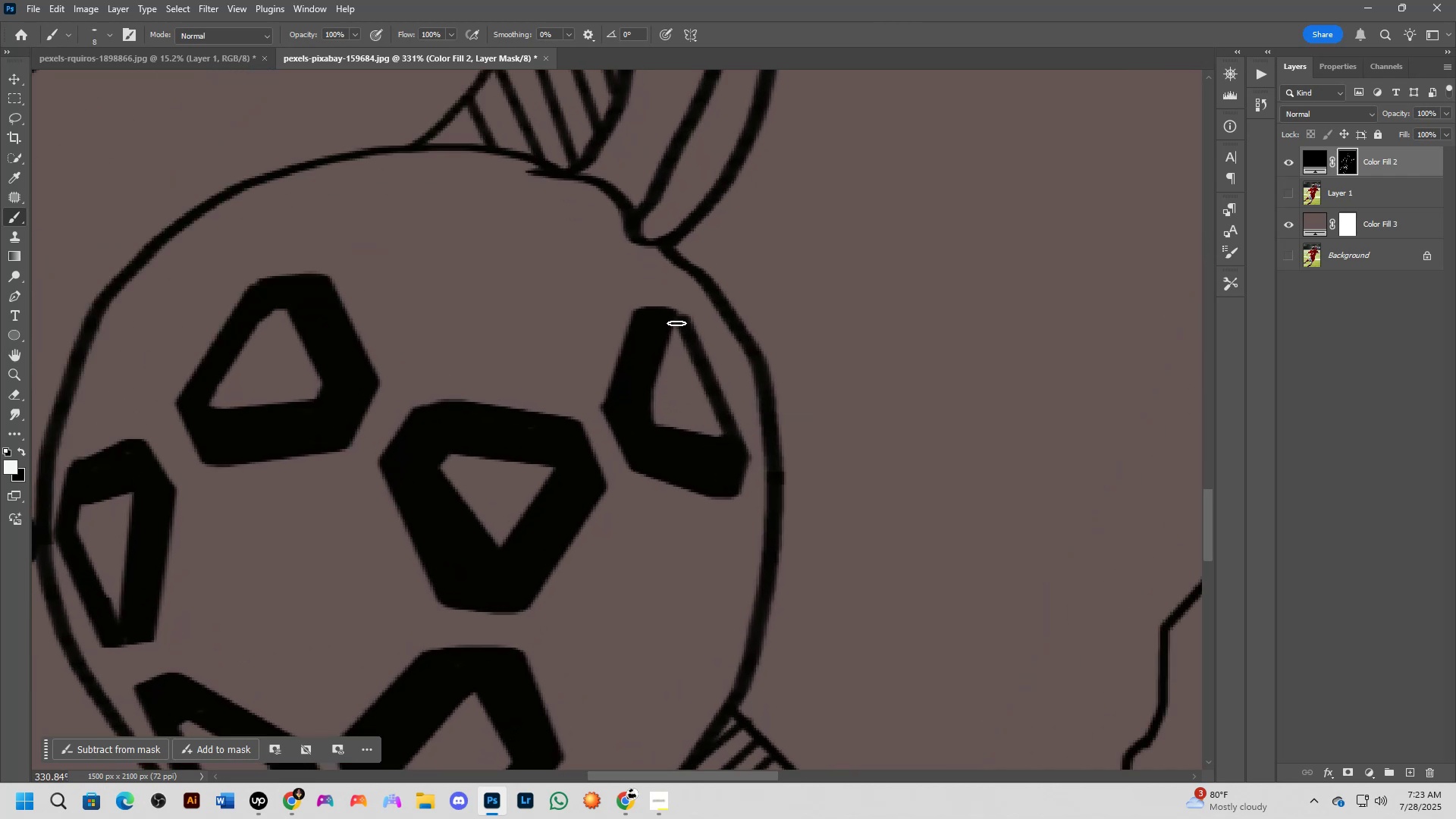 
left_click([676, 322])
 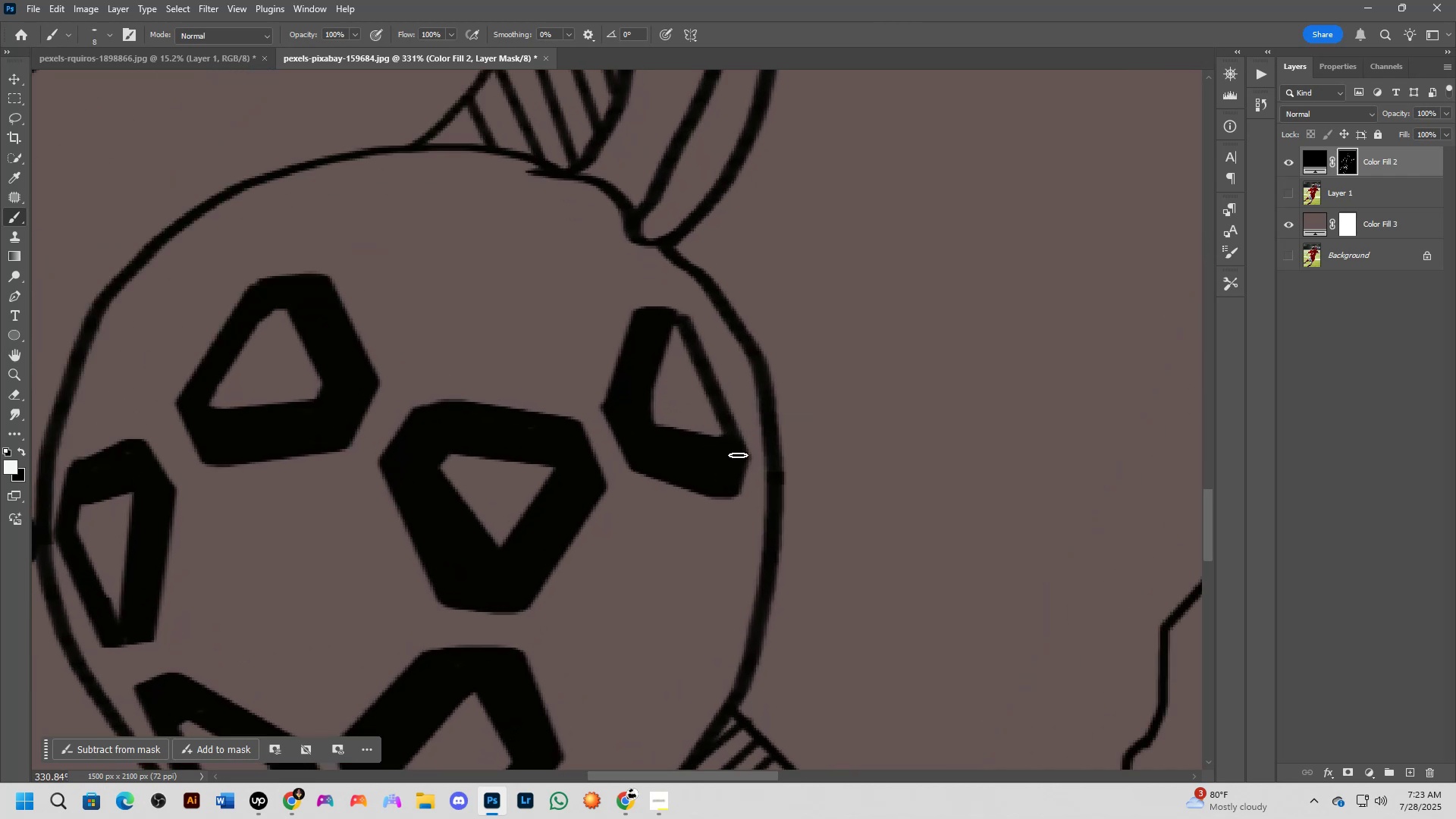 
hold_key(key=ShiftLeft, duration=0.44)
left_click([730, 453])
 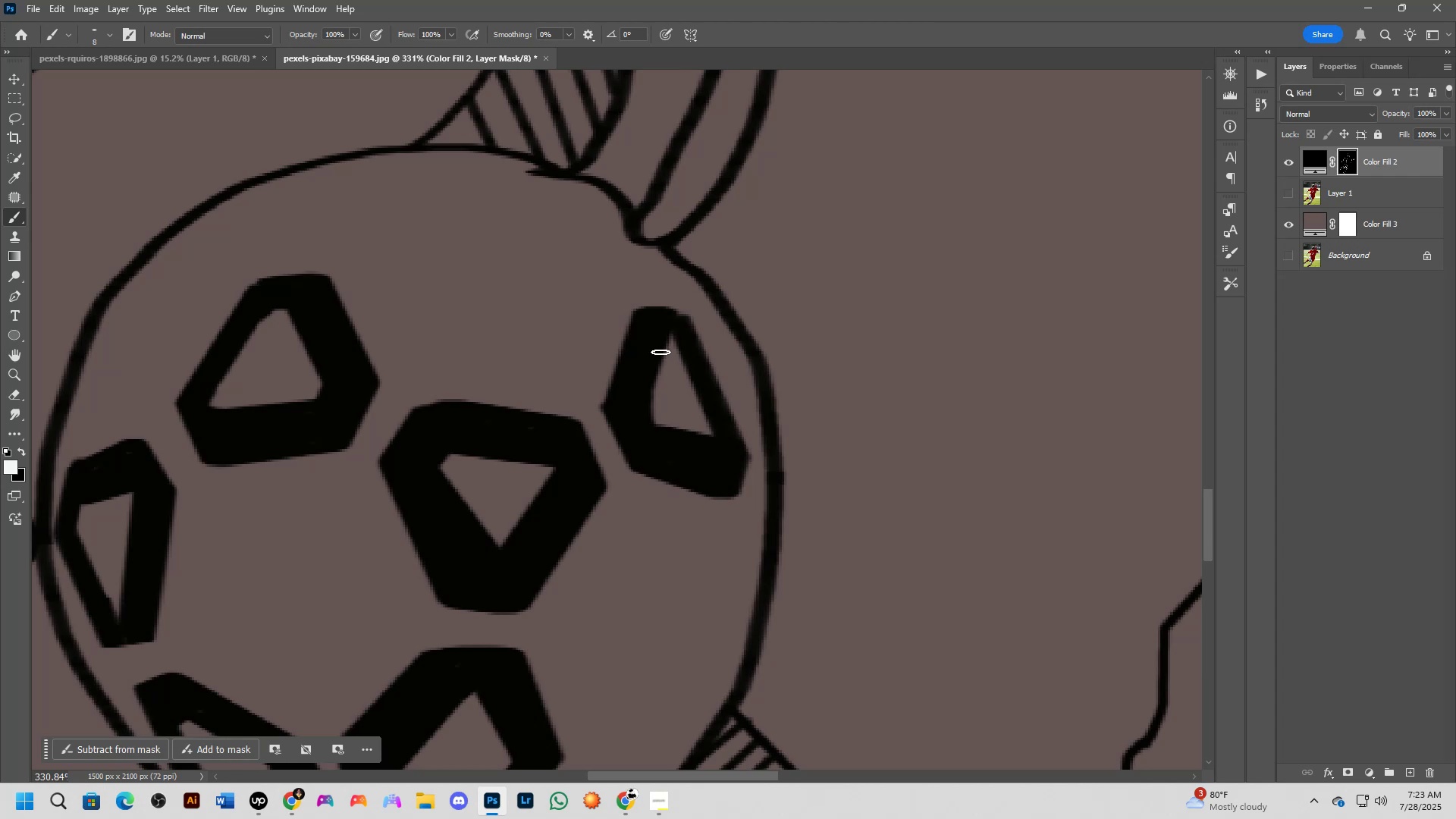 
left_click([670, 339])
 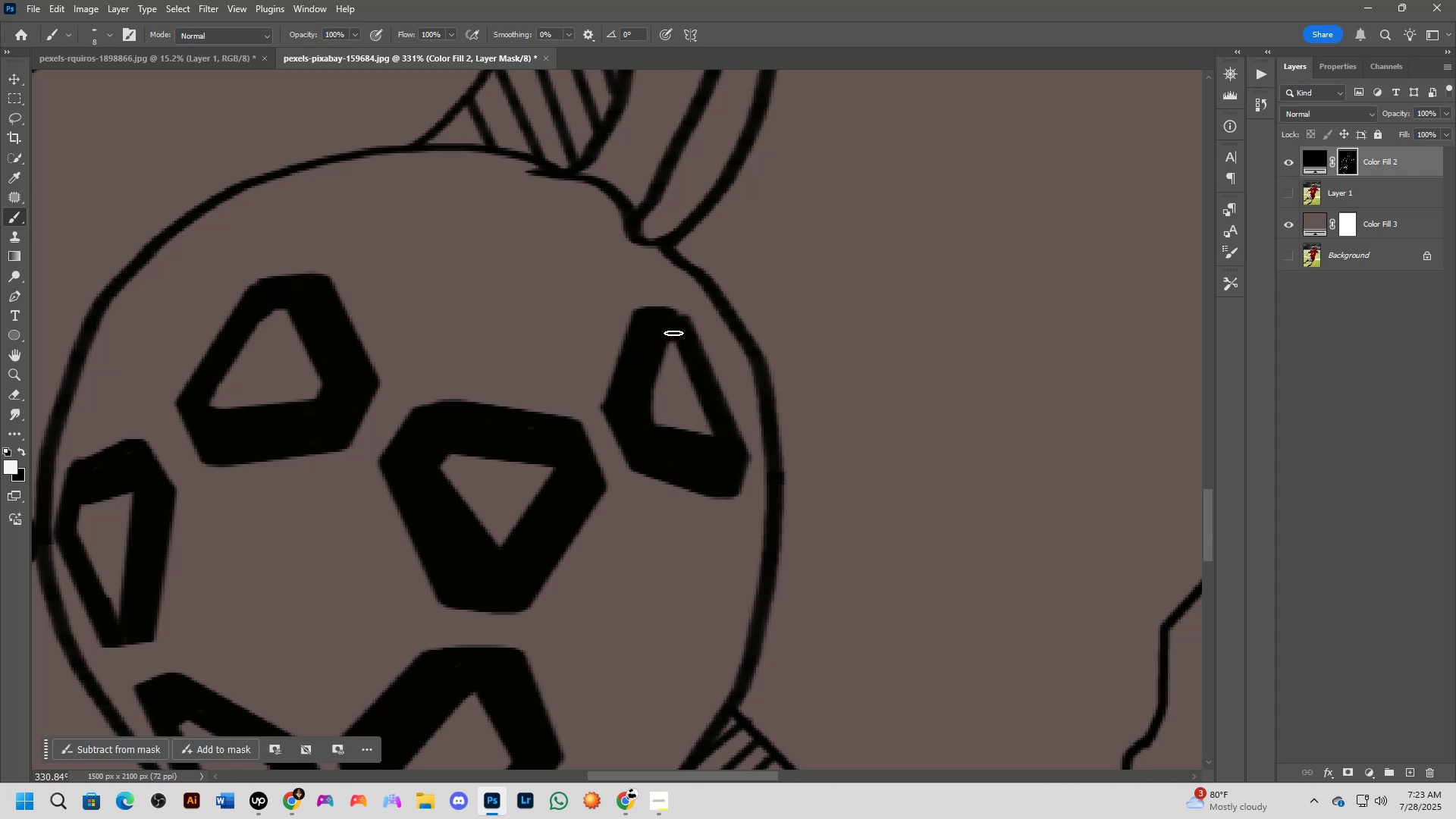 
hold_key(key=ShiftLeft, duration=0.35)
double_click([674, 320])
 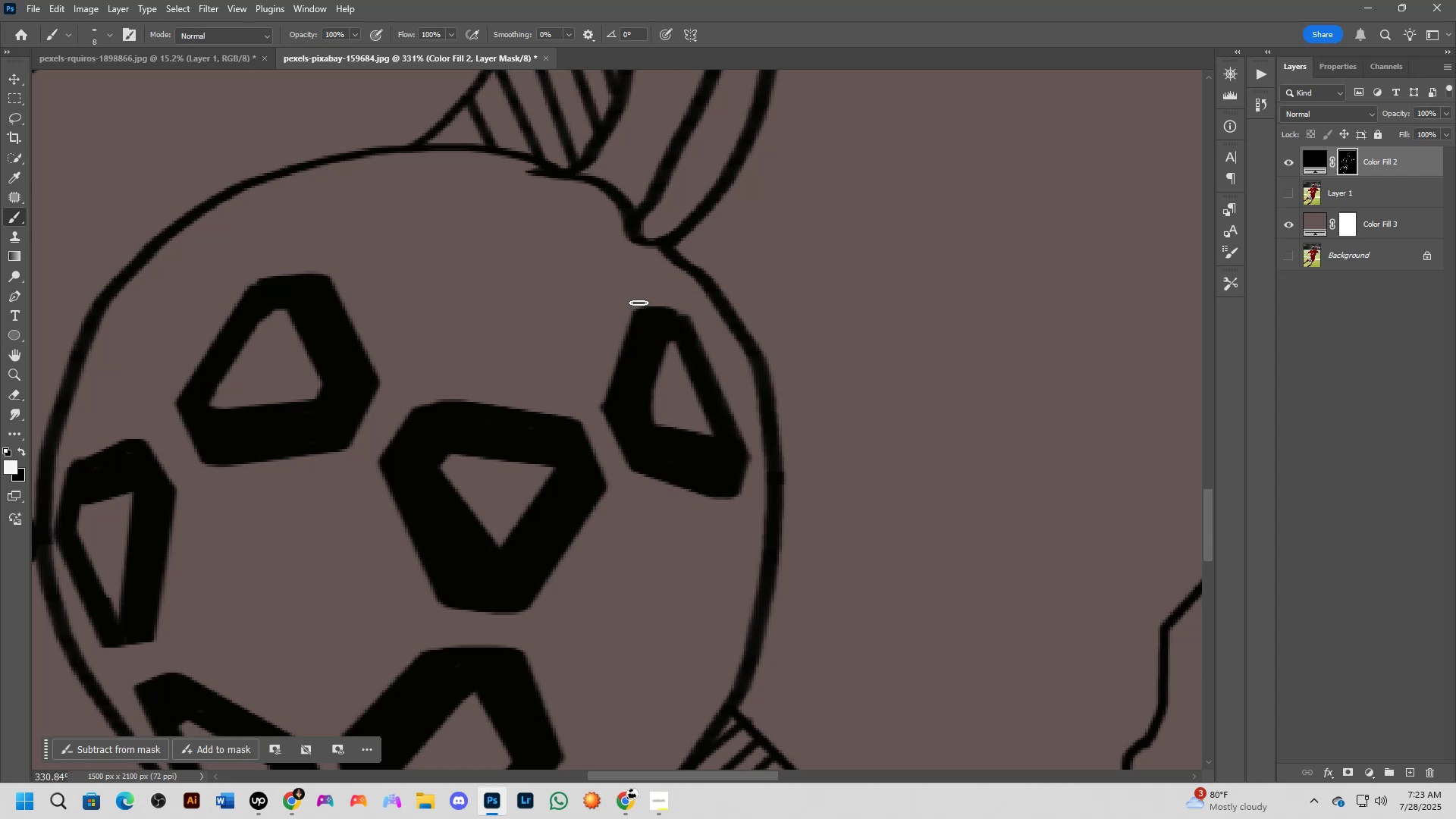 
key(X)
 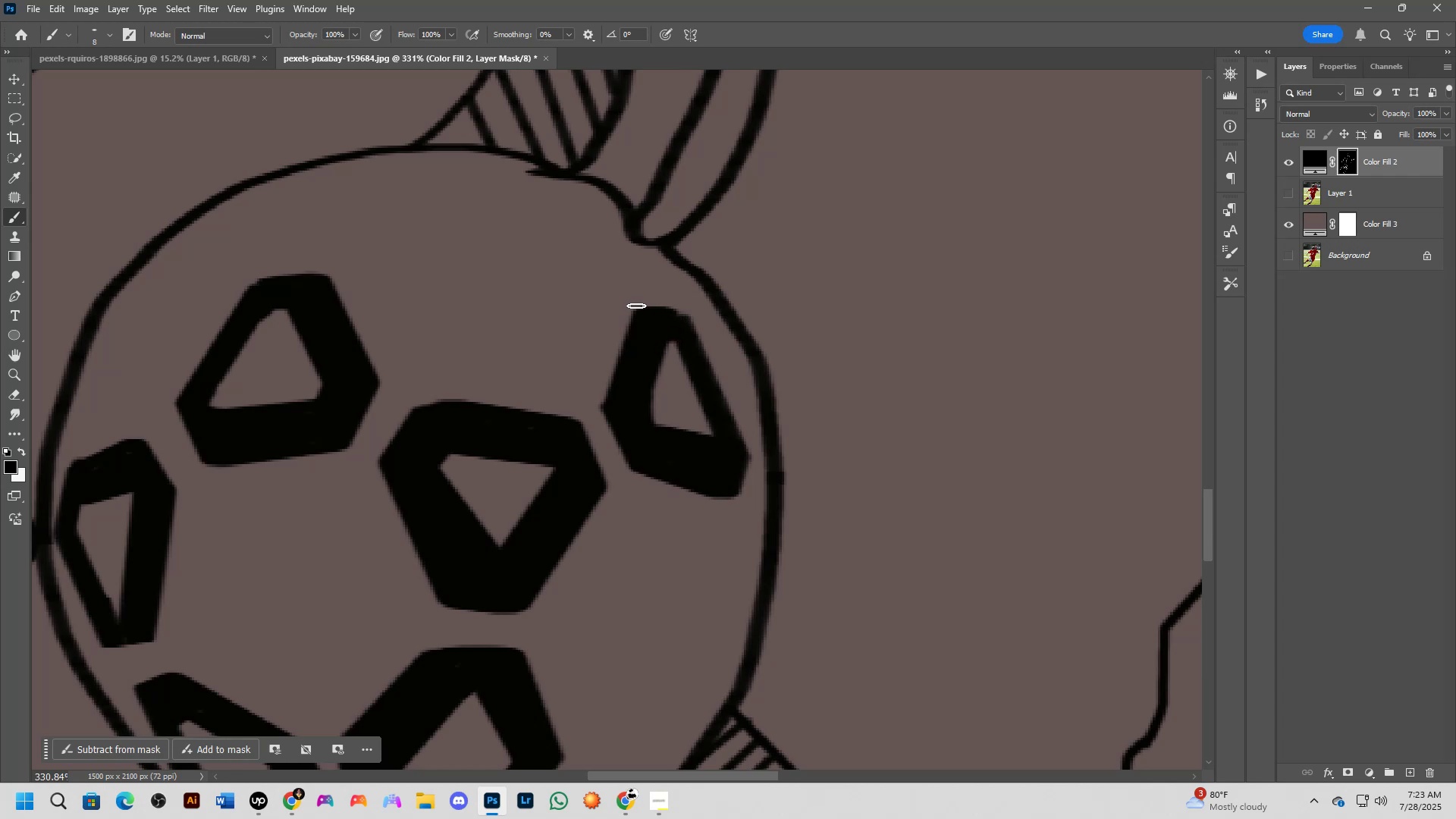 
left_click([636, 306])
 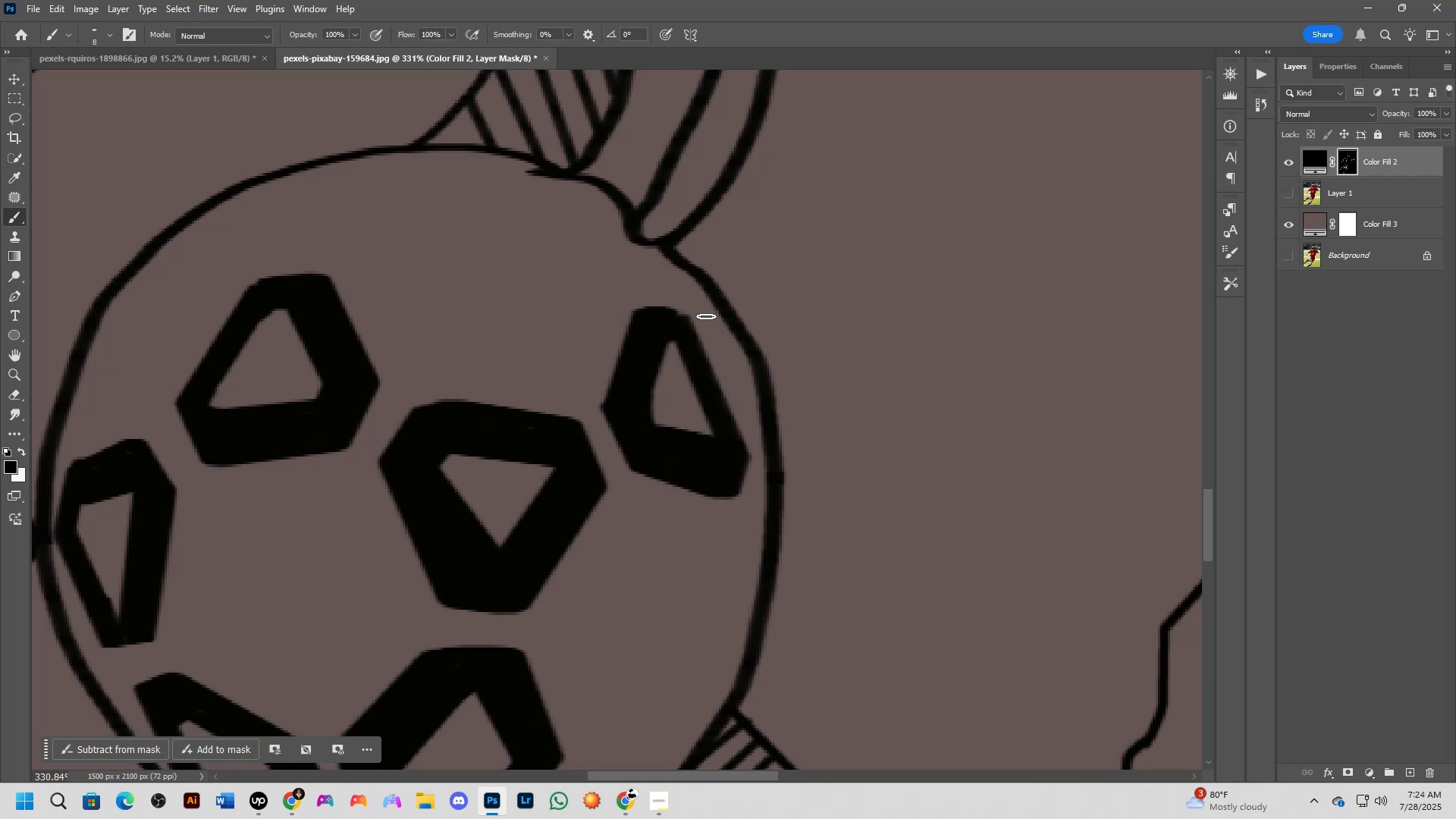 
key(Shift+ShiftLeft)
 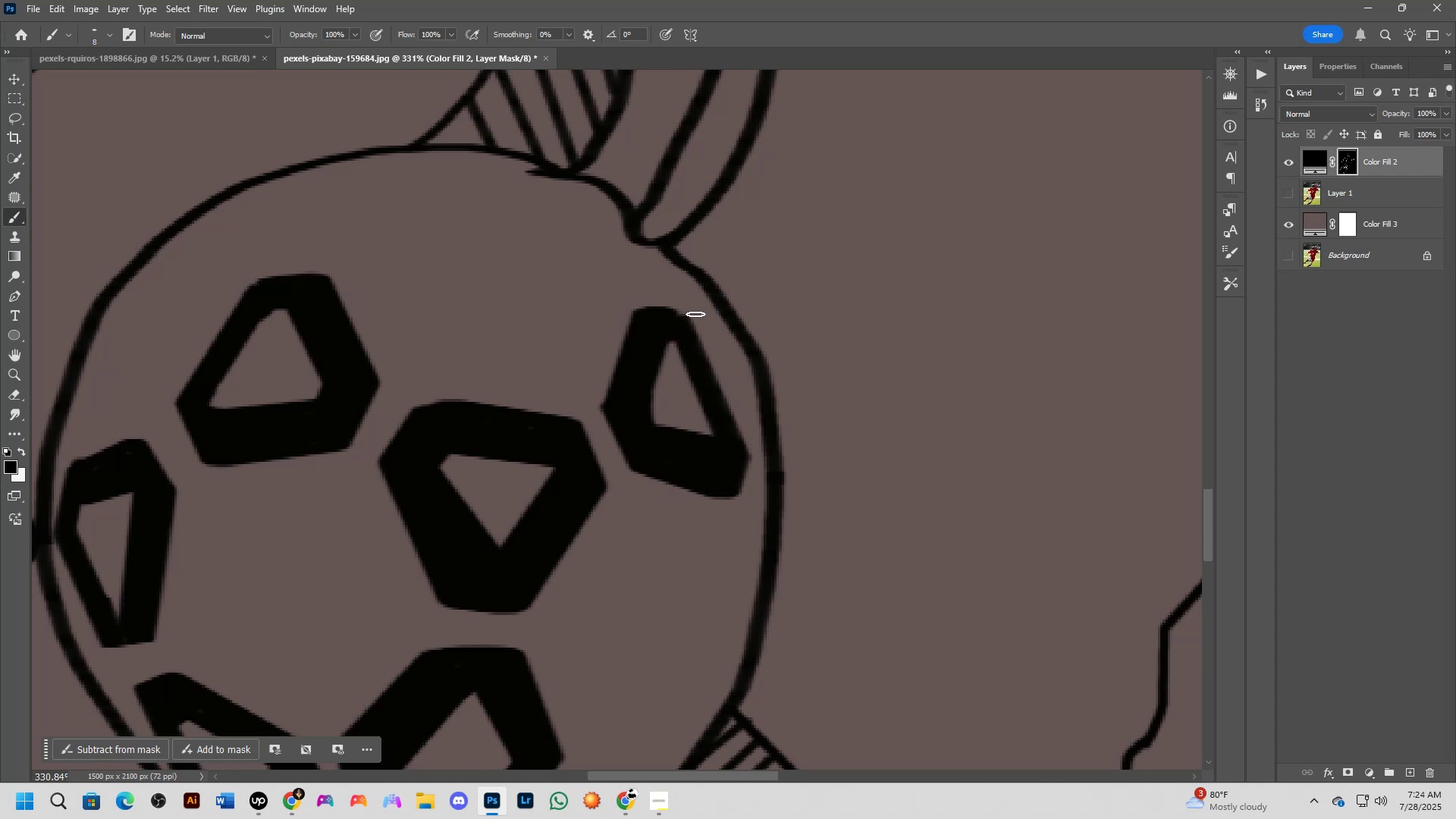 
left_click([695, 314])
 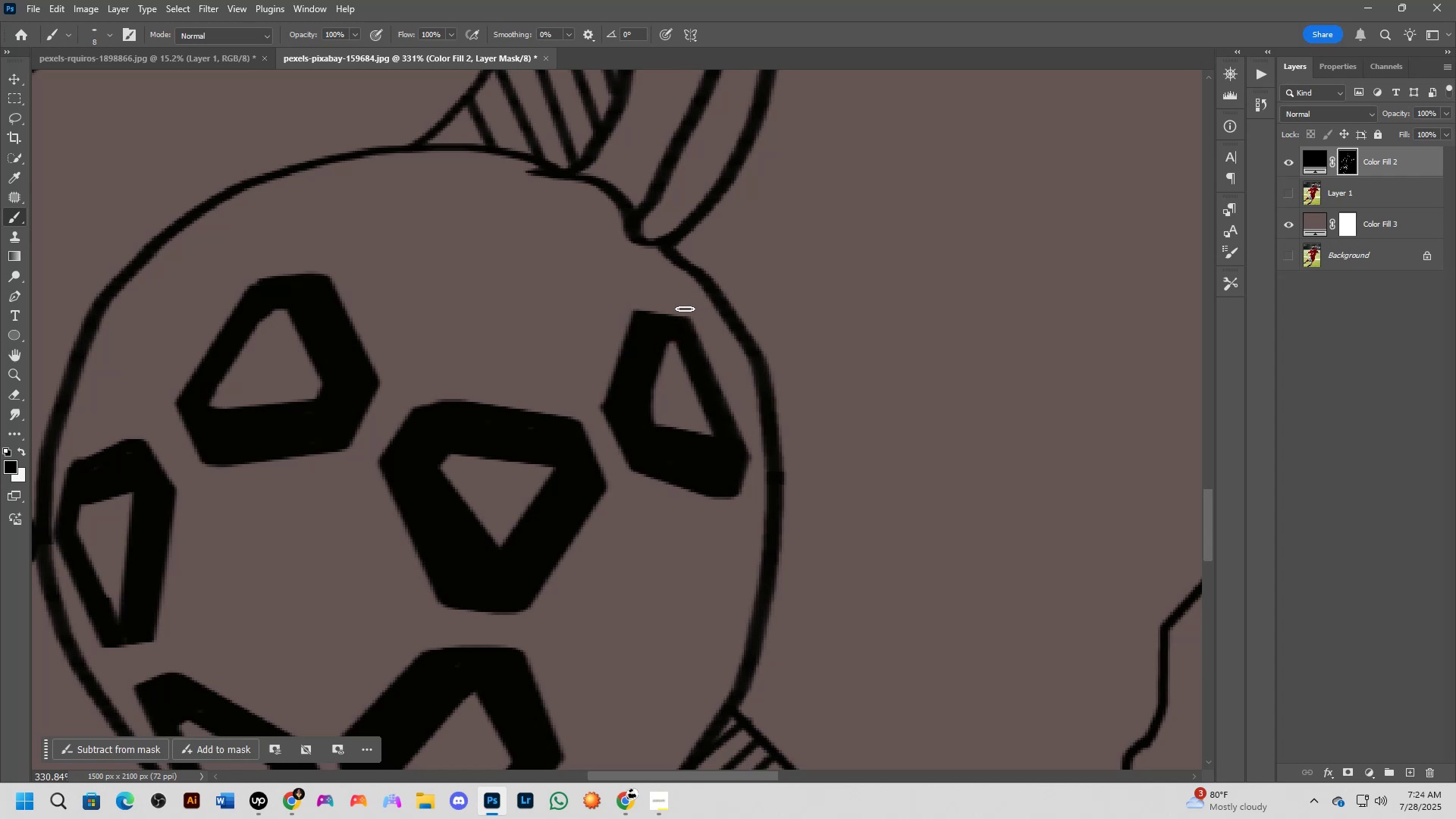 
scroll: coordinate [719, 366], scroll_direction: down, amount: 7.0
 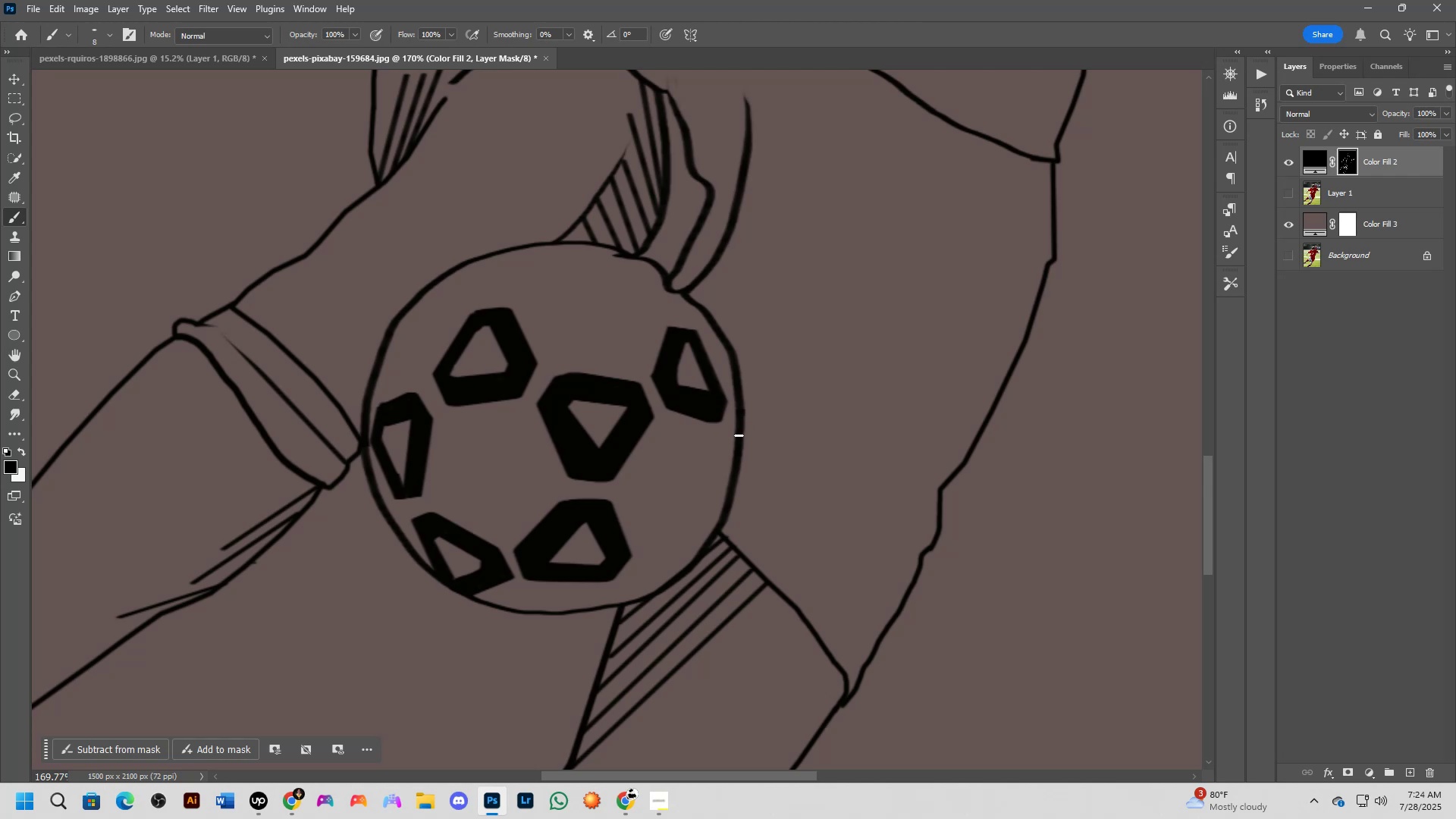 
wait(15.09)
 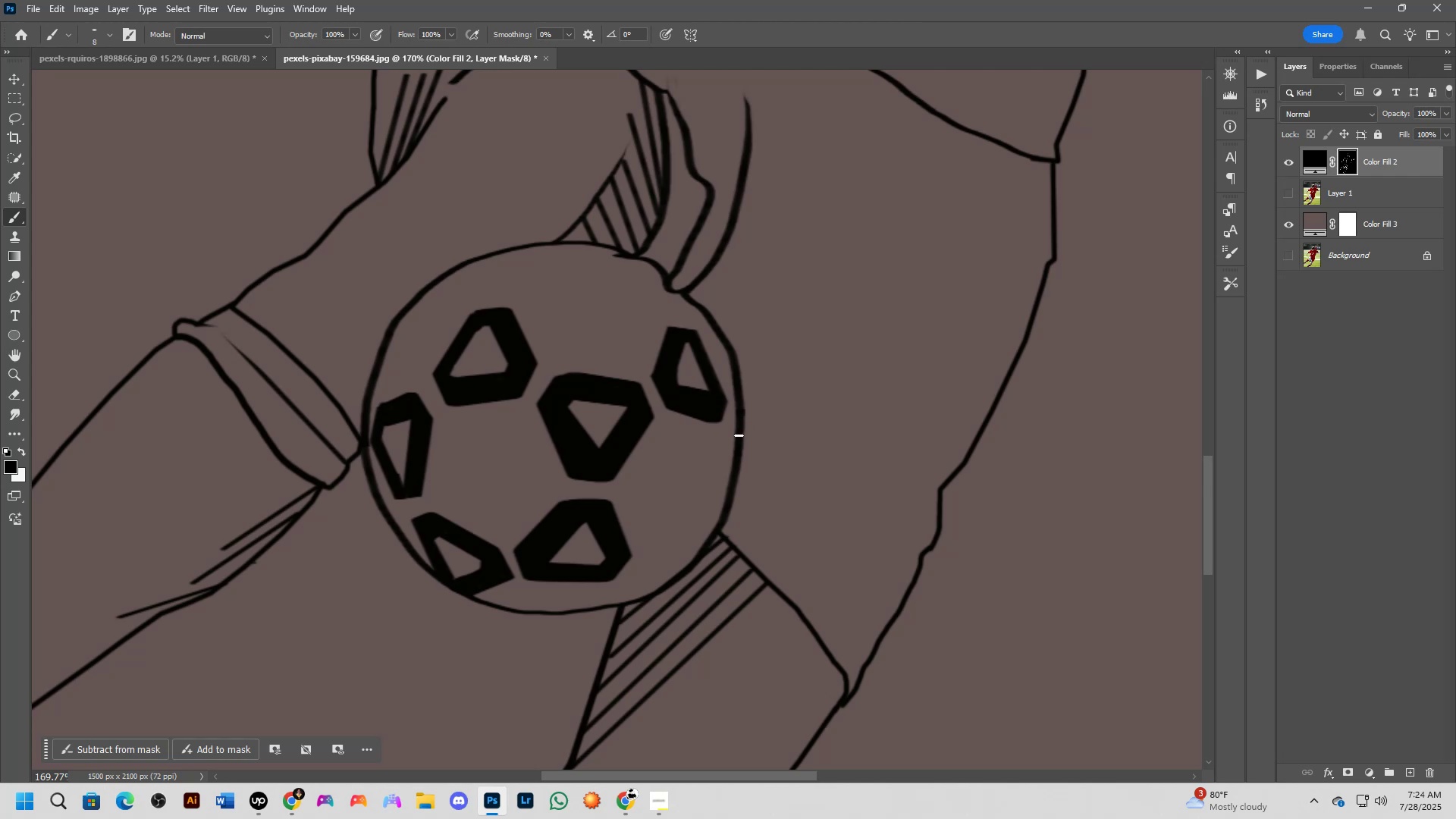 
scroll: coordinate [692, 469], scroll_direction: down, amount: 8.0
 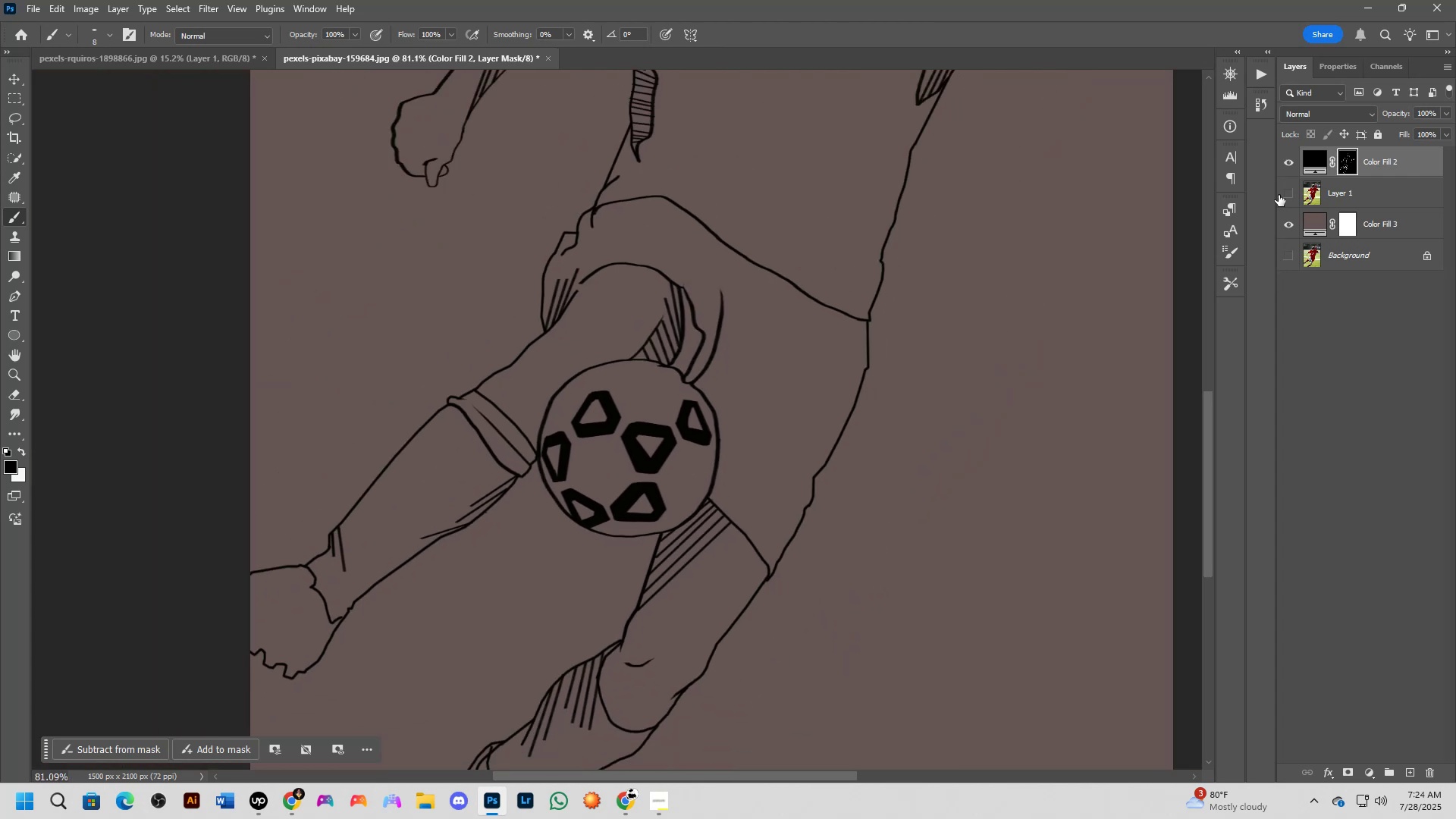 
left_click([1279, 195])
 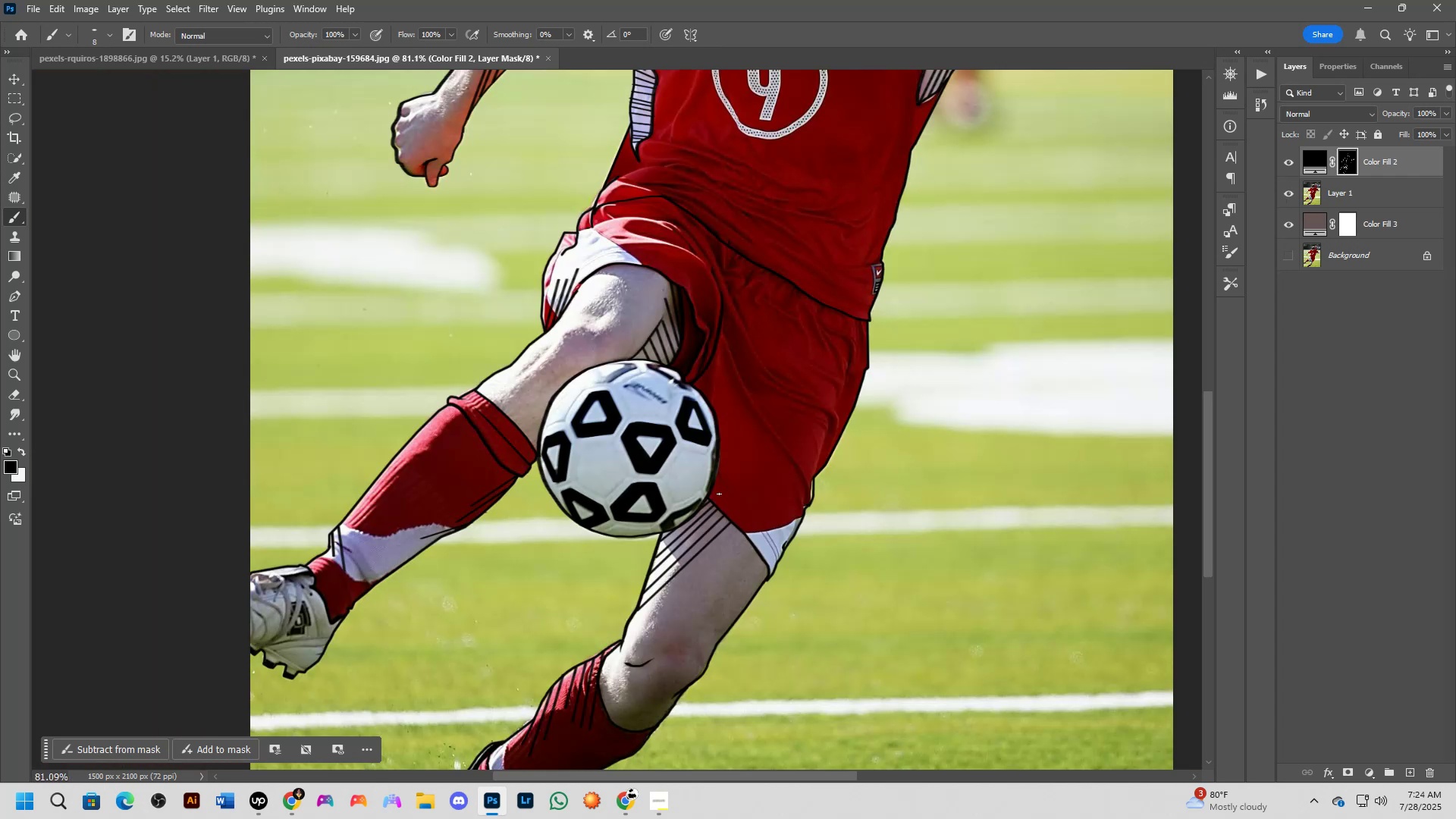 
scroll: coordinate [688, 497], scroll_direction: up, amount: 22.0
 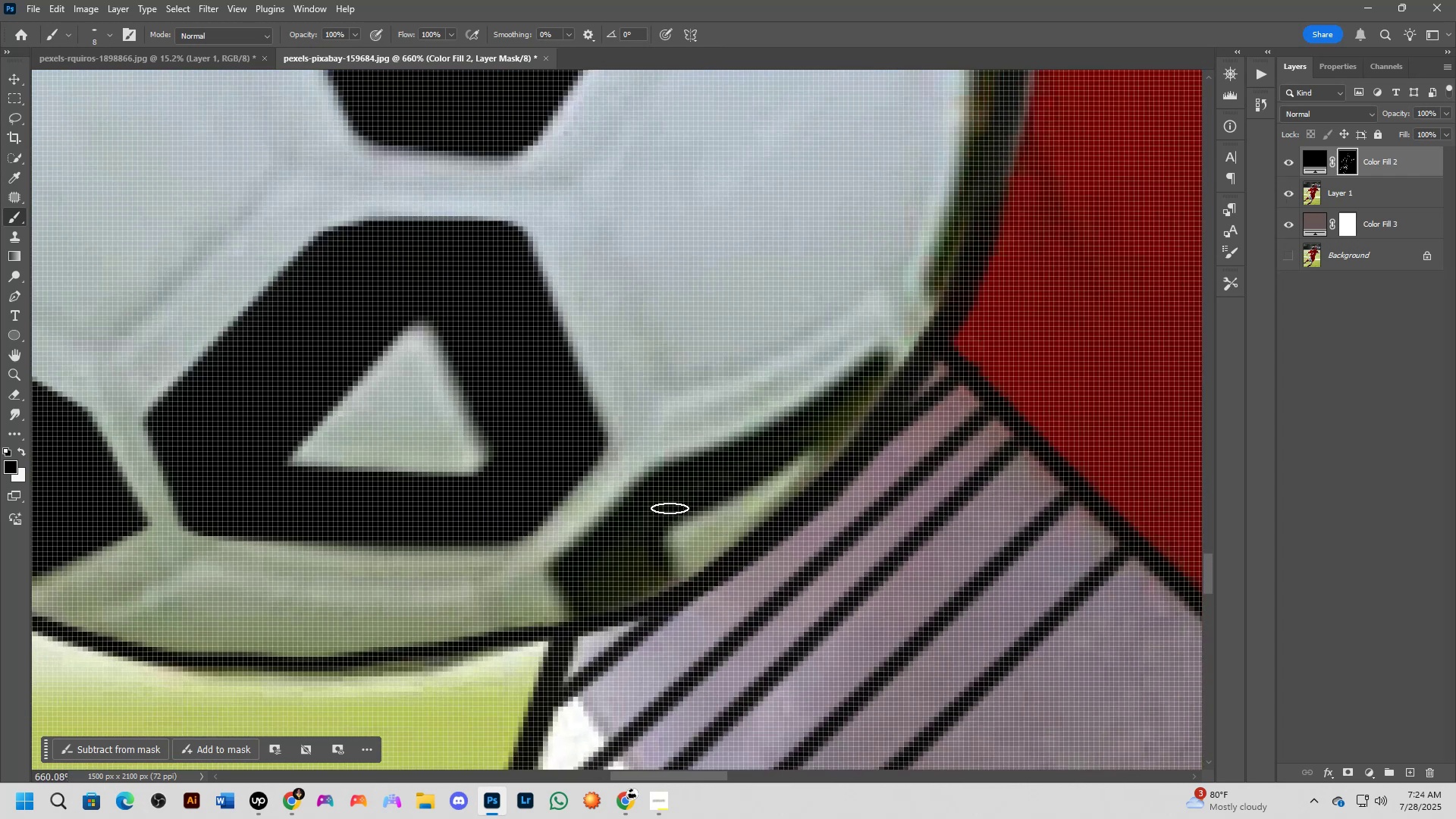 
key(Alt+AltLeft)
 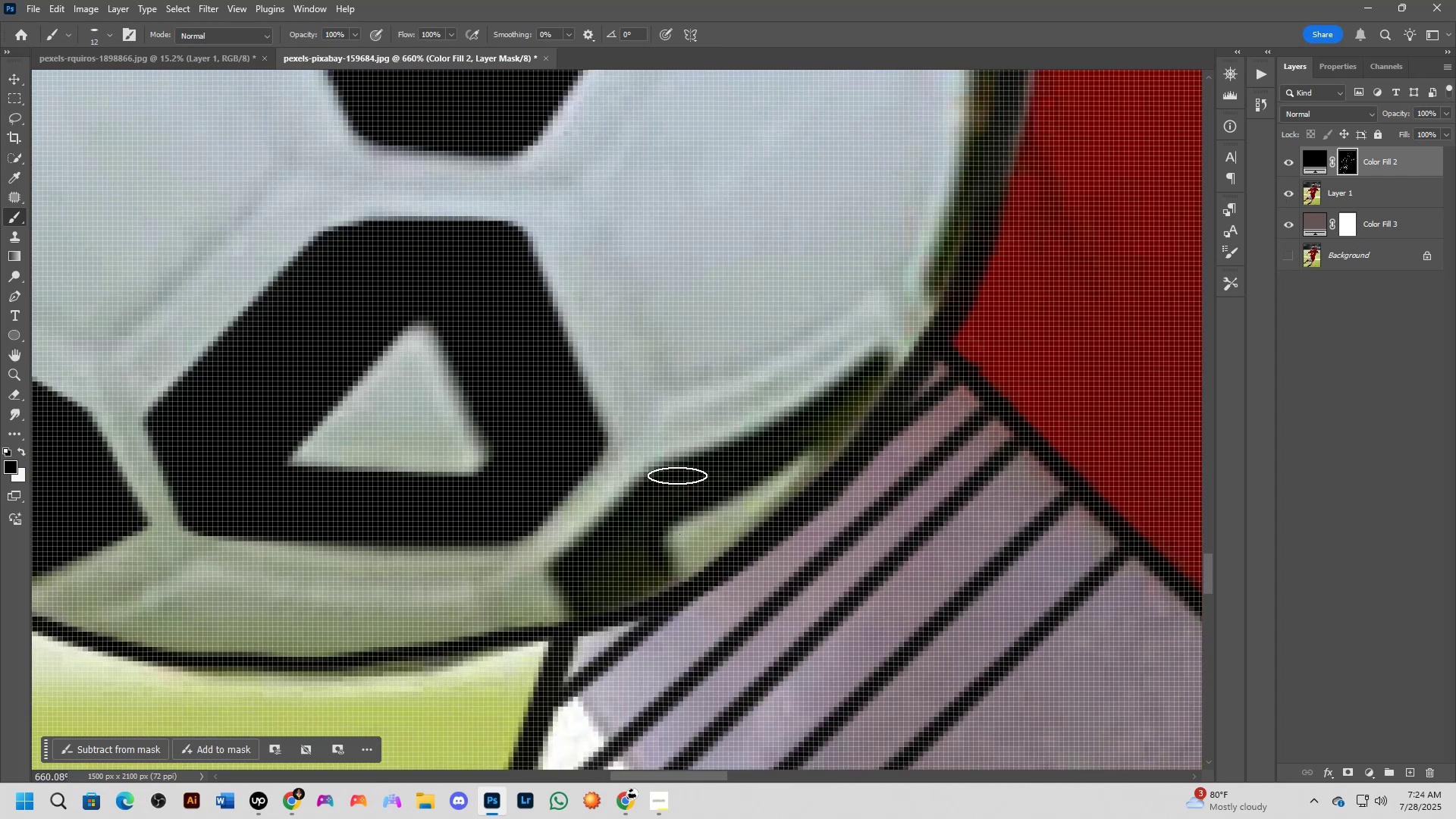 
left_click([679, 465])
 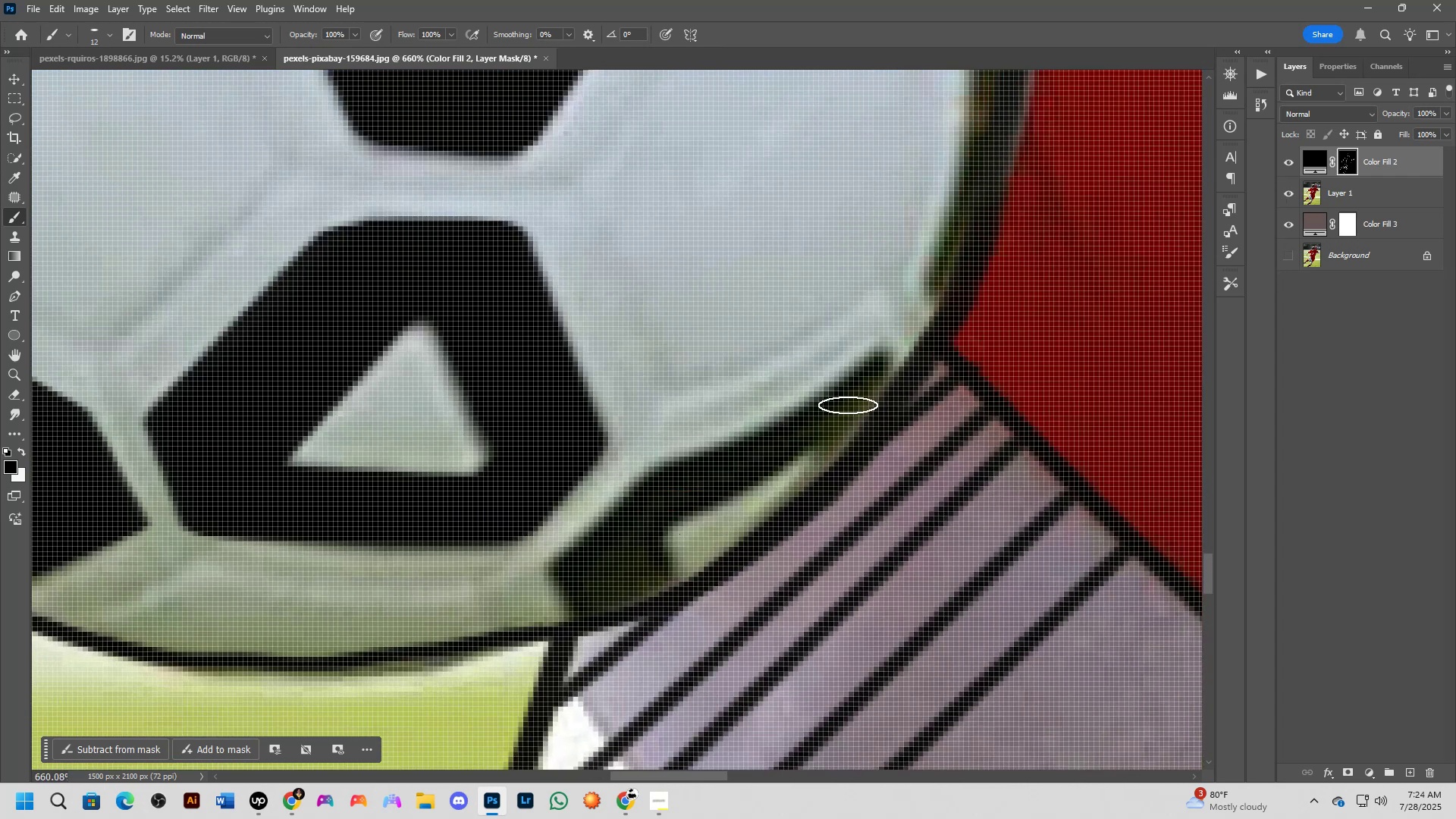 
hold_key(key=ShiftLeft, duration=0.43)
left_click([868, 354])
 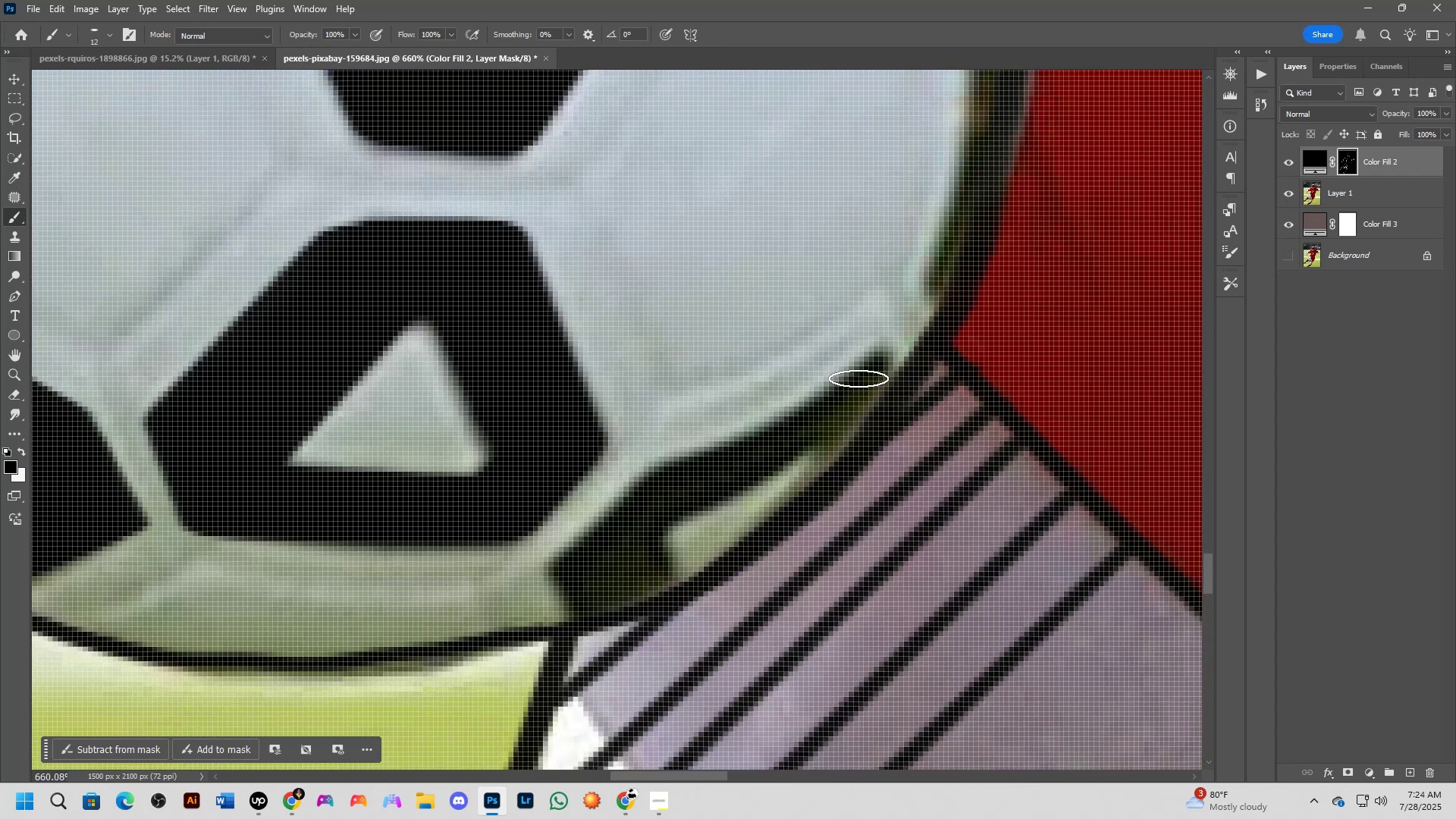 
key(X)
 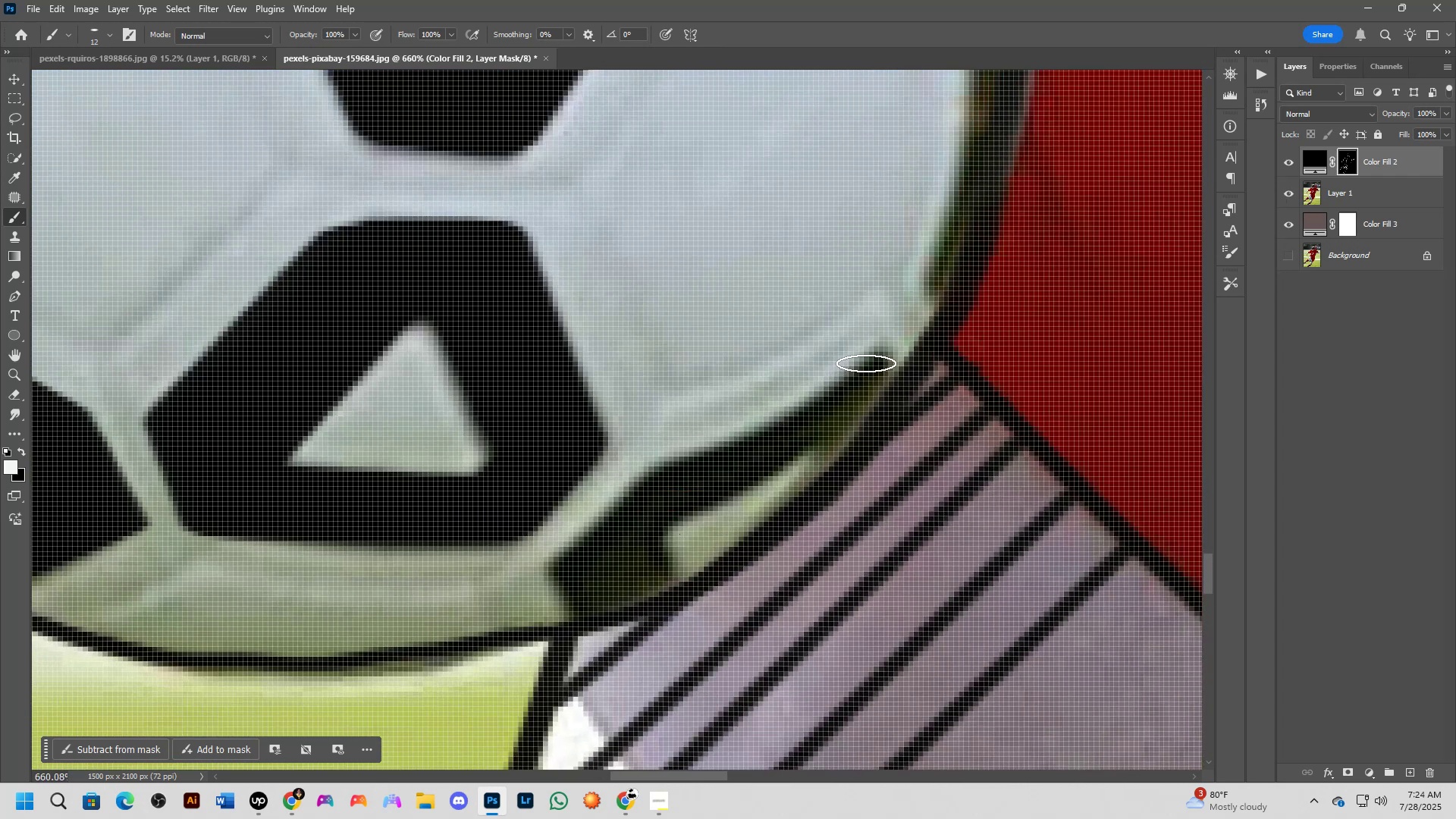 
key(Alt+AltLeft)
 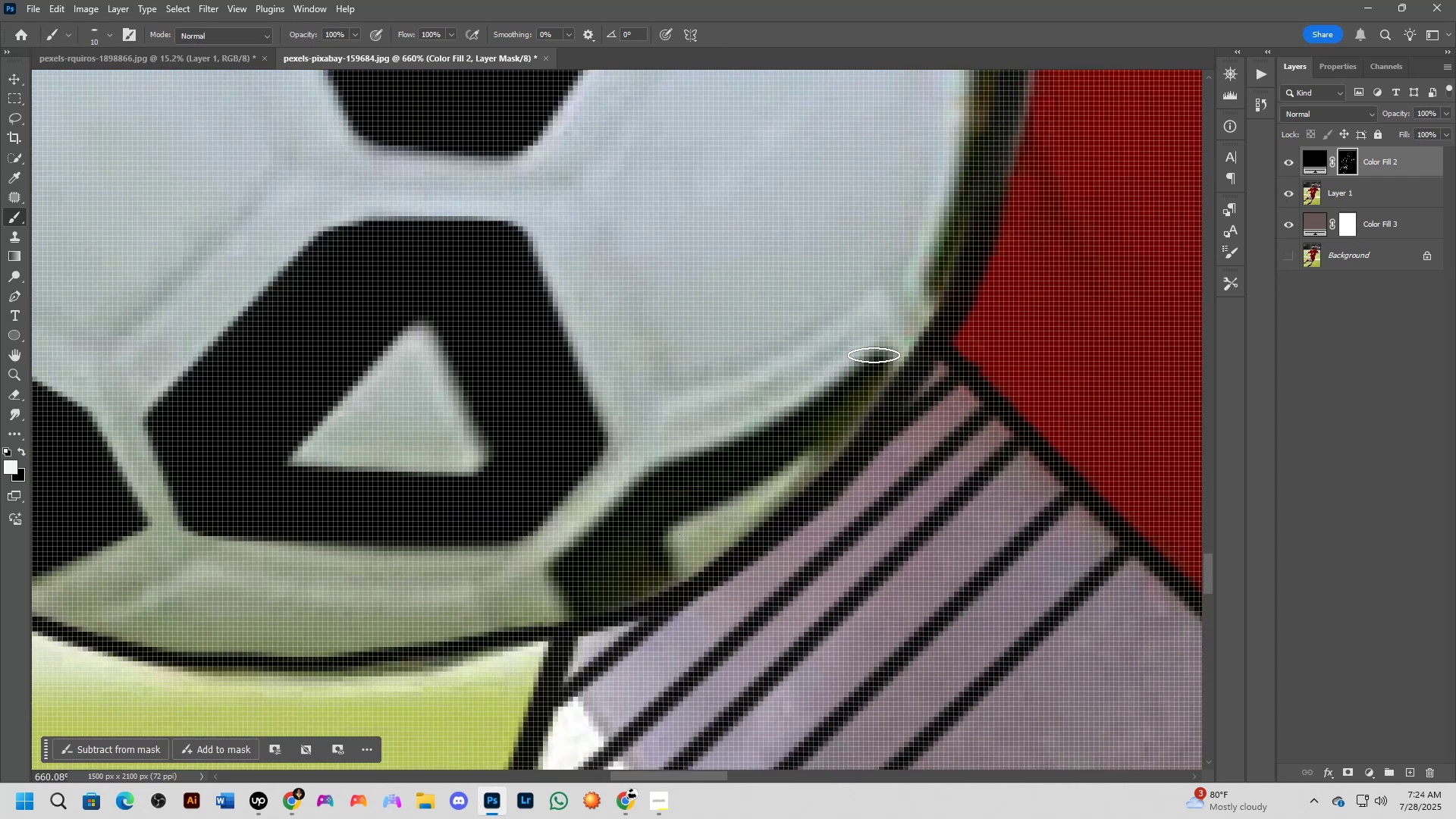 
key(Alt+AltLeft)
 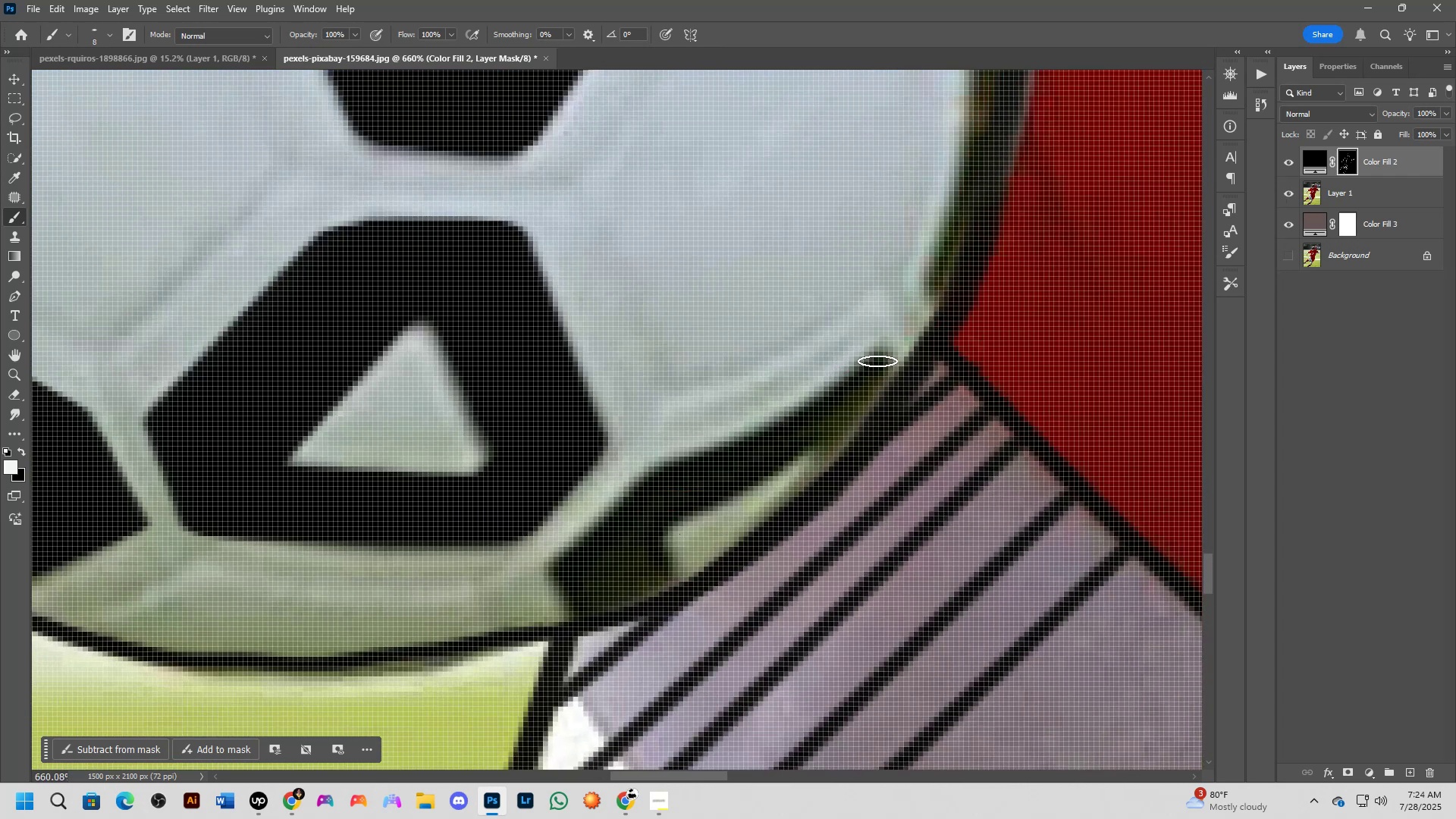 
left_click([879, 353])
 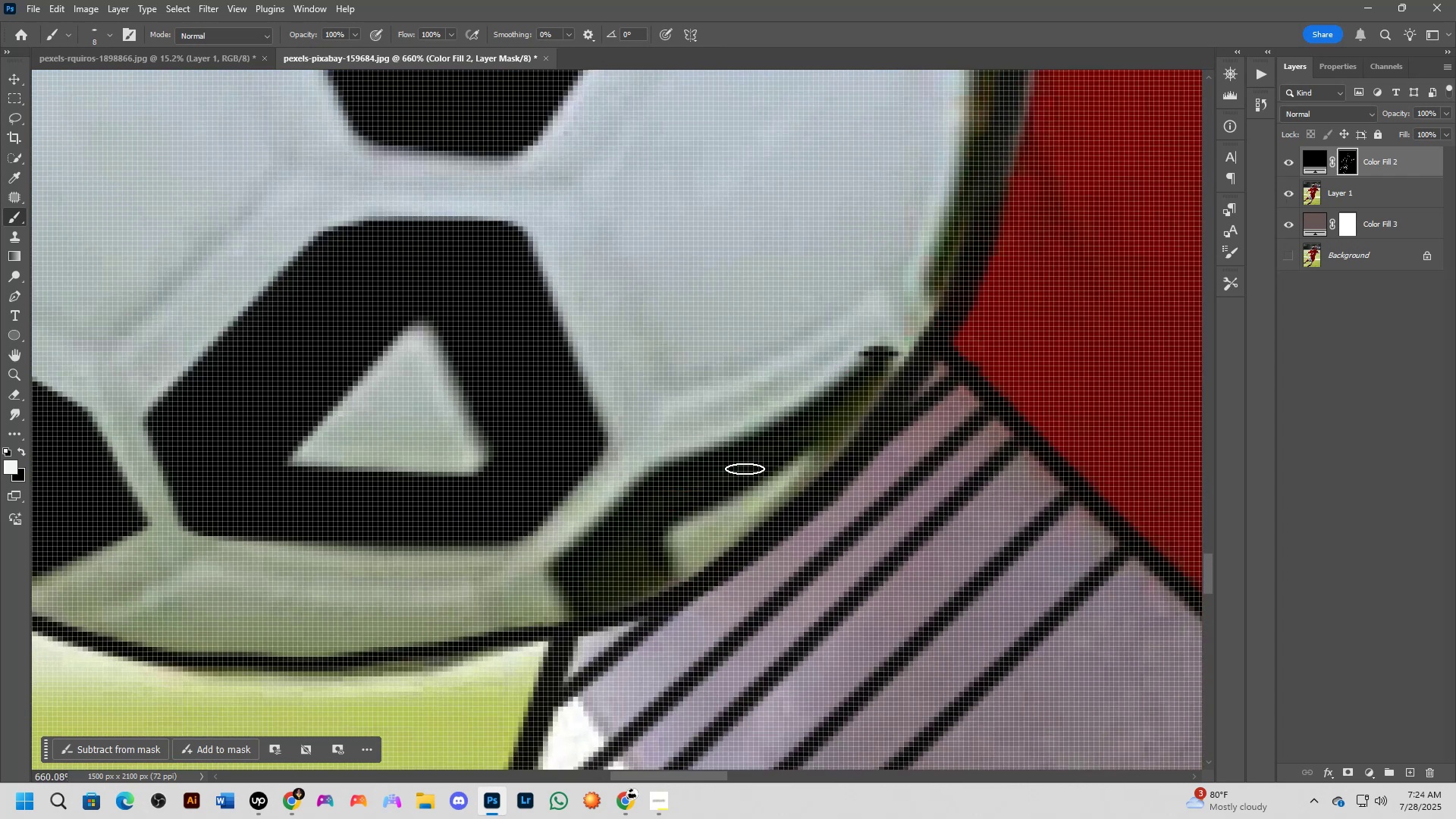 
hold_key(key=ShiftLeft, duration=0.69)
left_click([676, 464])
 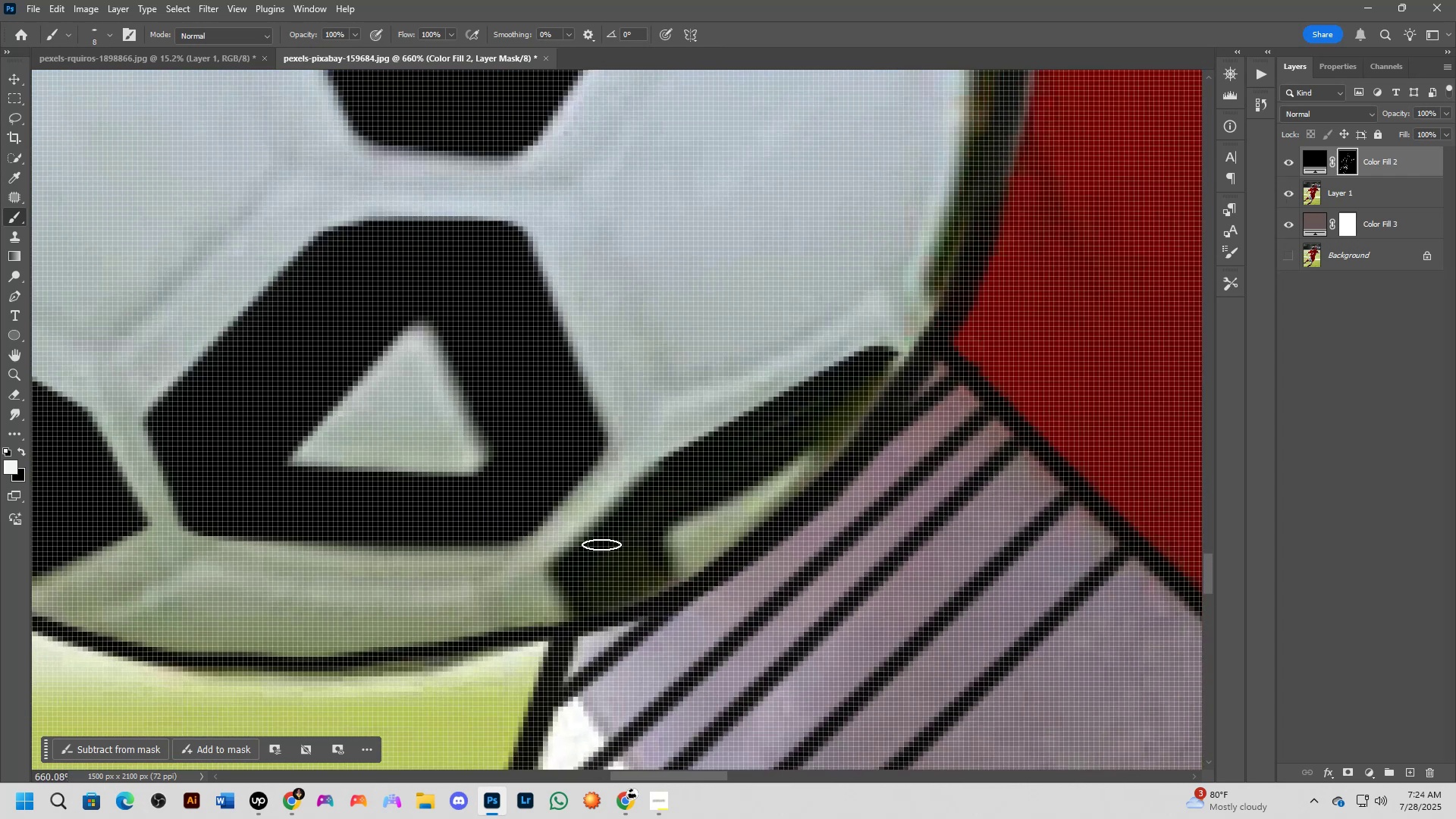 
hold_key(key=ShiftLeft, duration=0.34)
left_click([558, 573])
 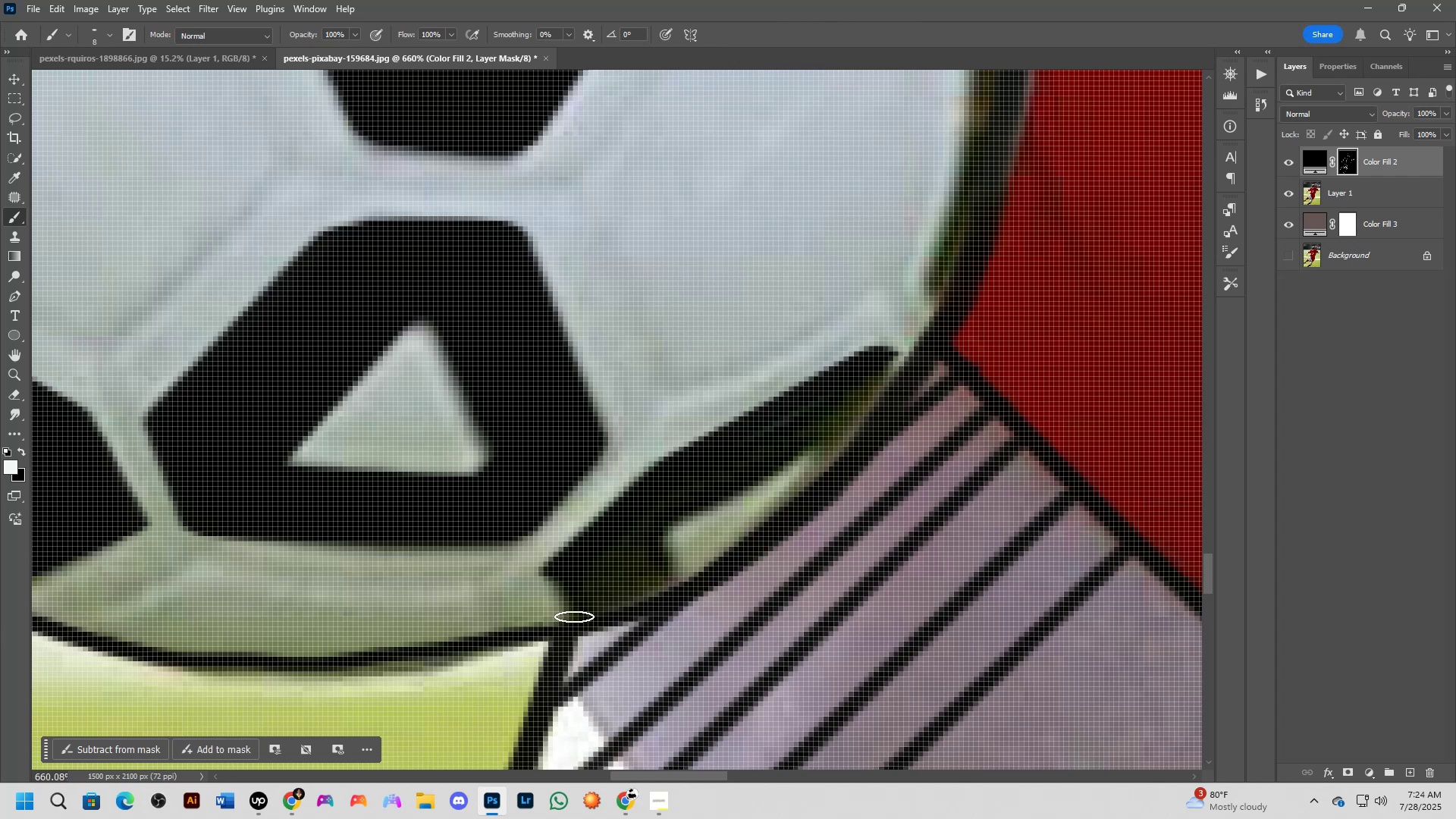 
hold_key(key=ShiftLeft, duration=0.34)
 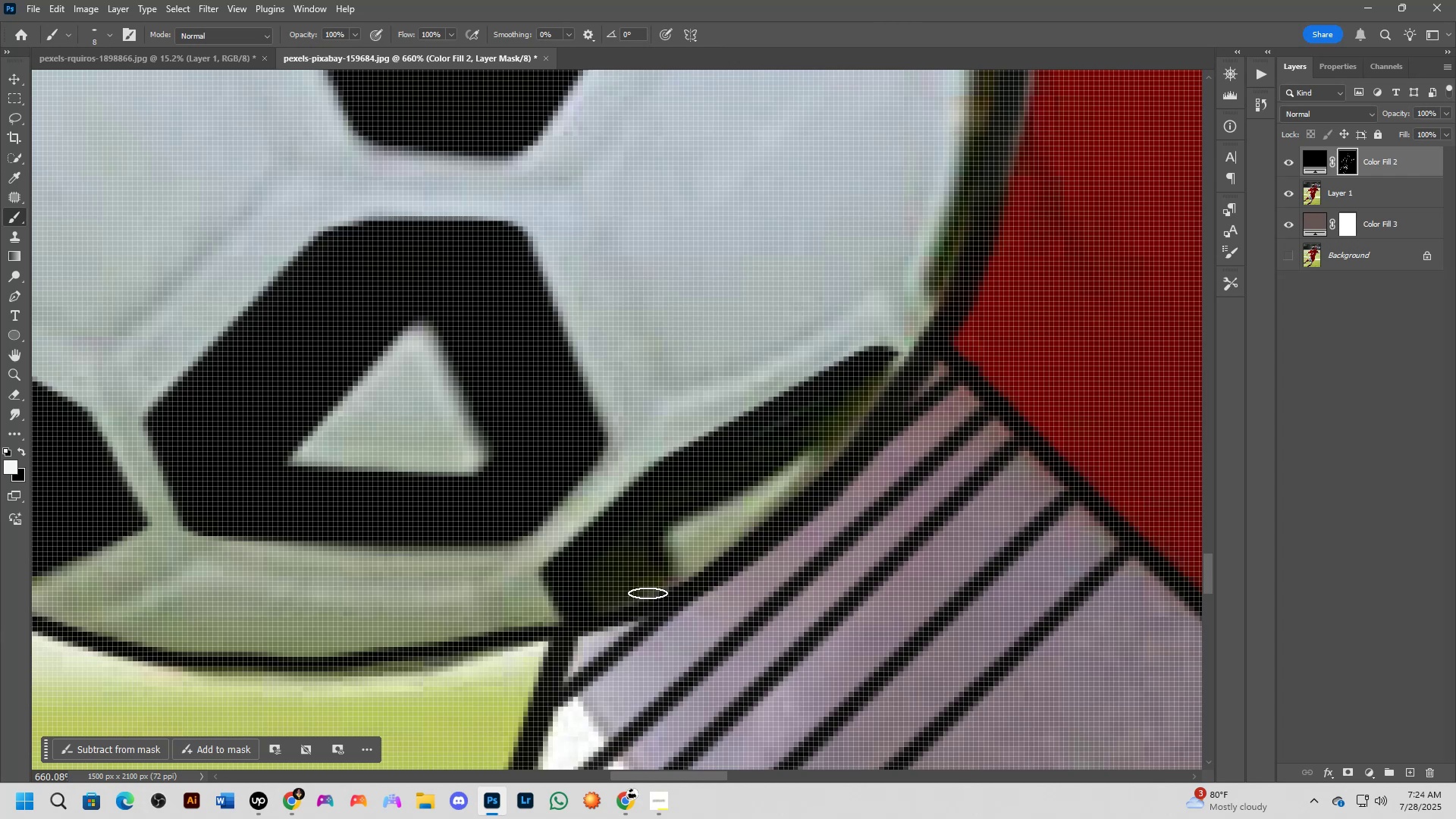 
hold_key(key=ShiftLeft, duration=0.55)
 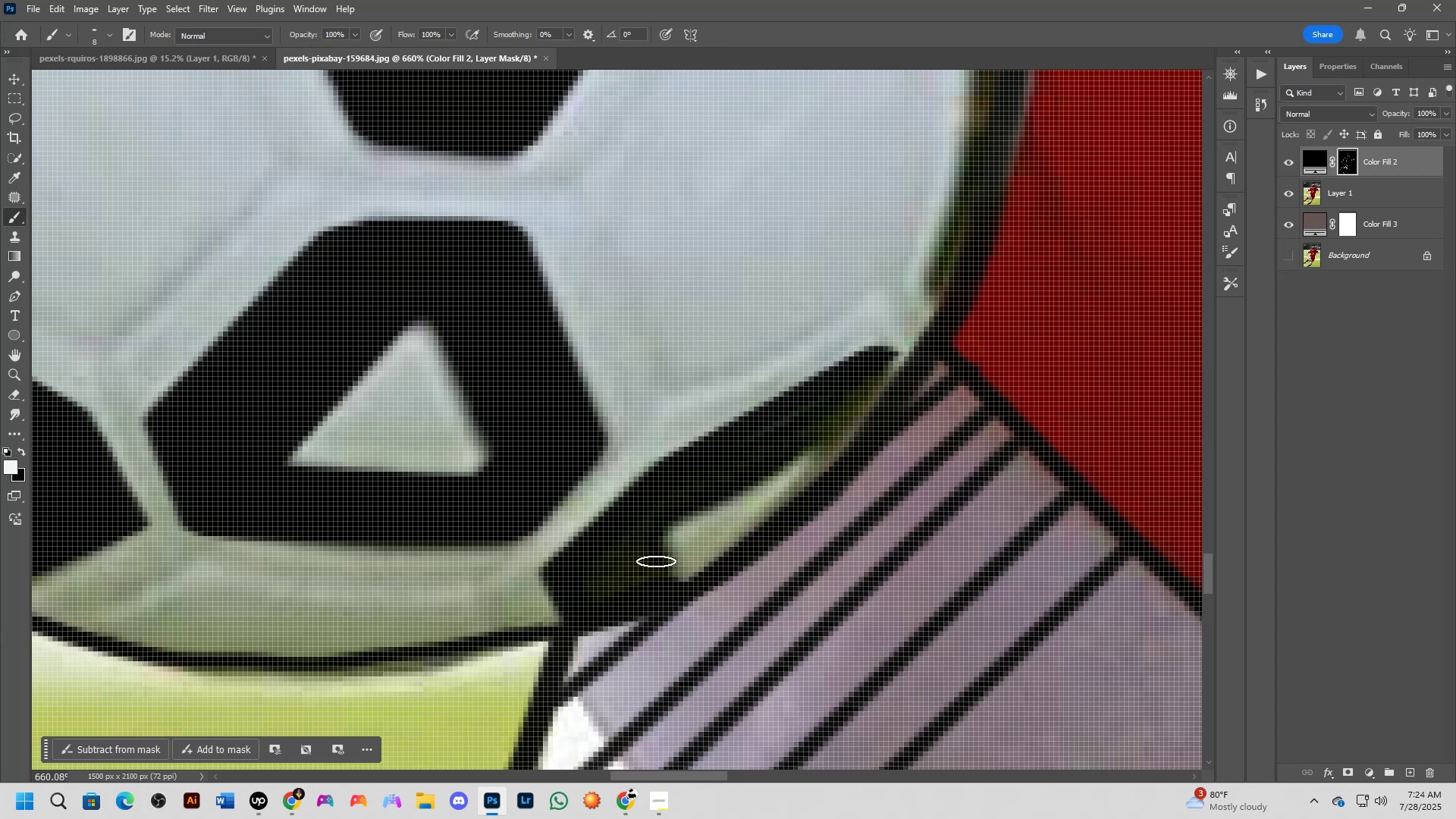 
hold_key(key=ShiftLeft, duration=0.32)
left_click([650, 528])
 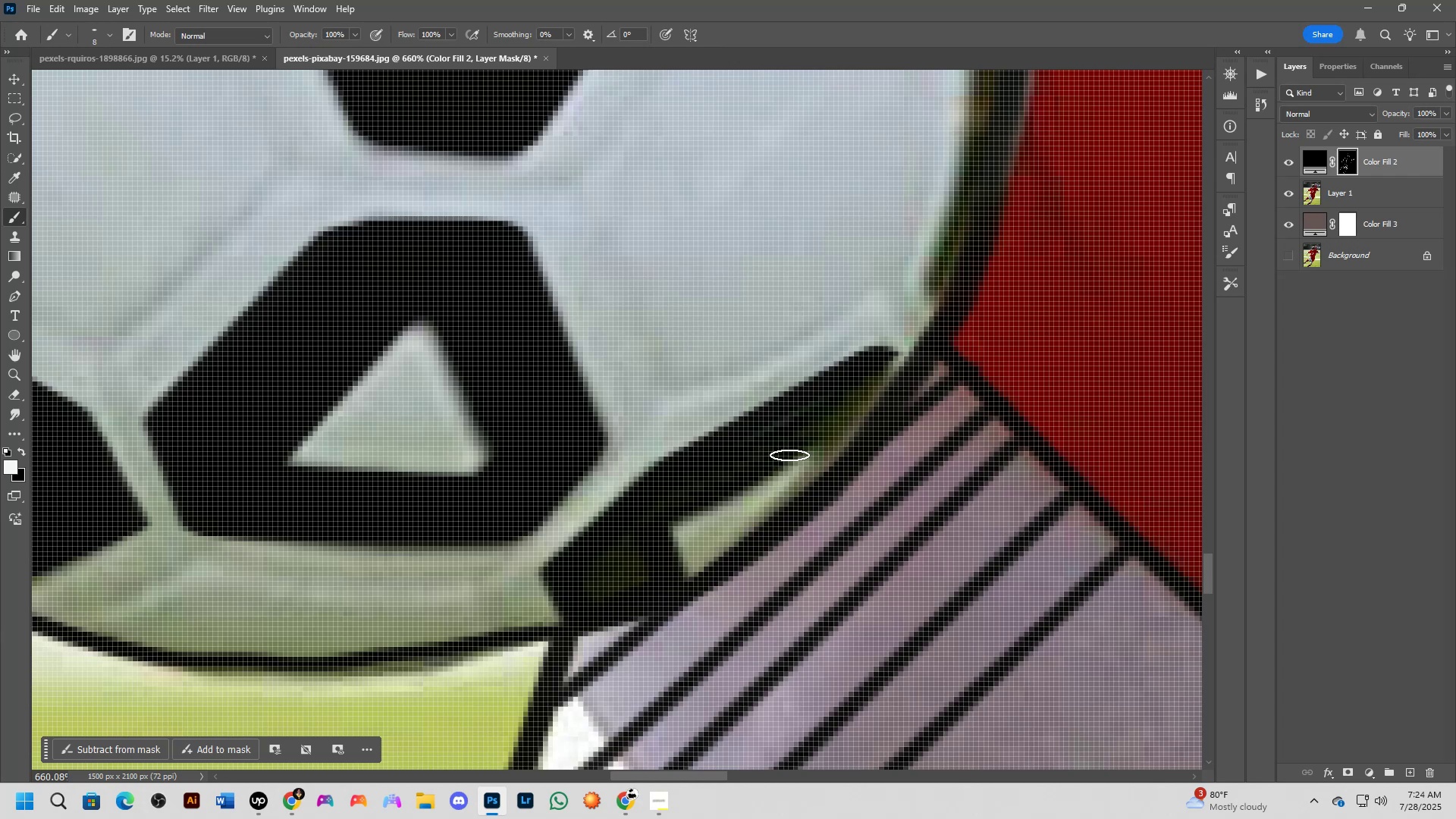 
key(Shift+ShiftLeft)
 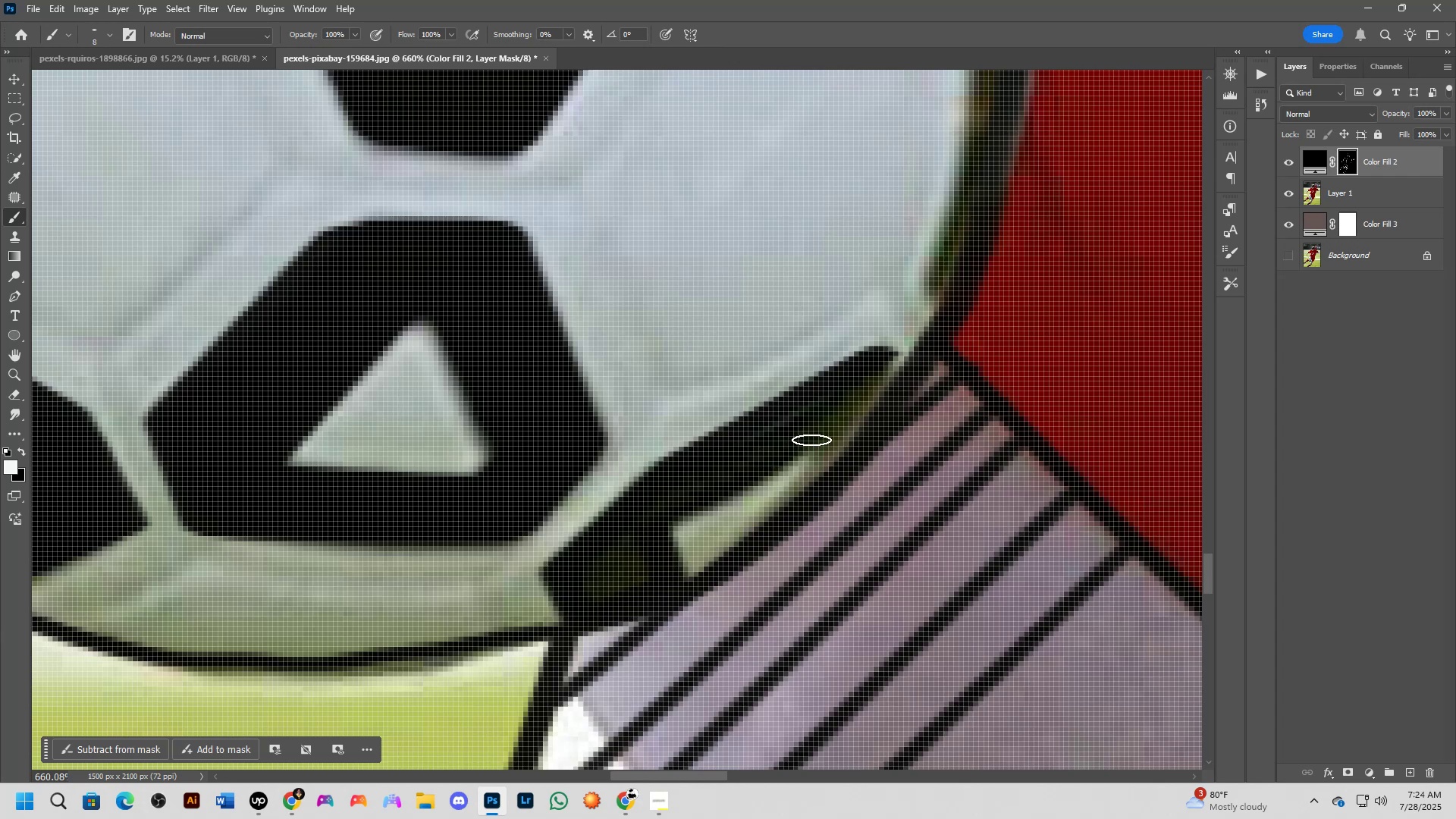 
left_click([811, 440])
 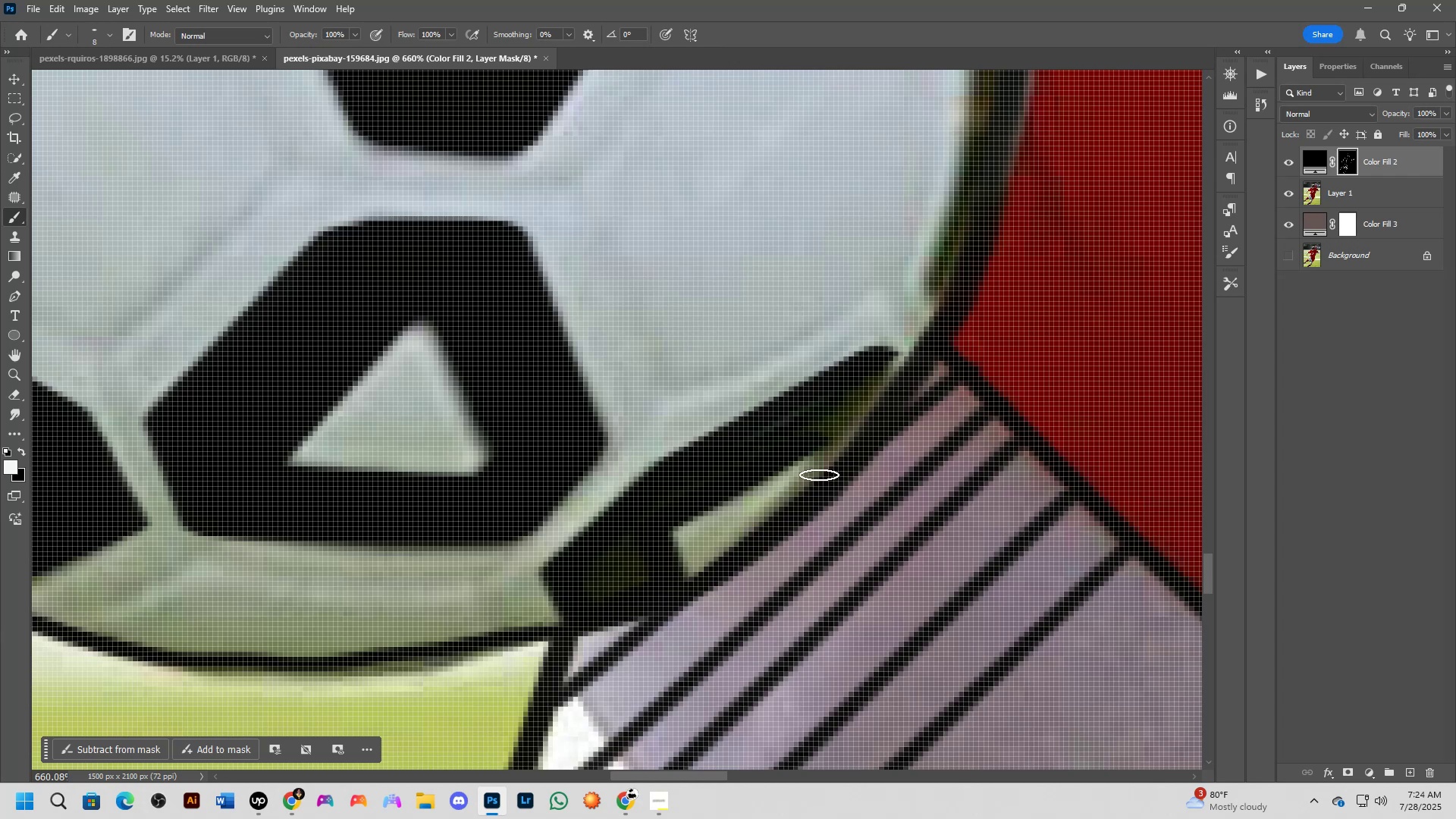 
key(Alt+AltLeft)
 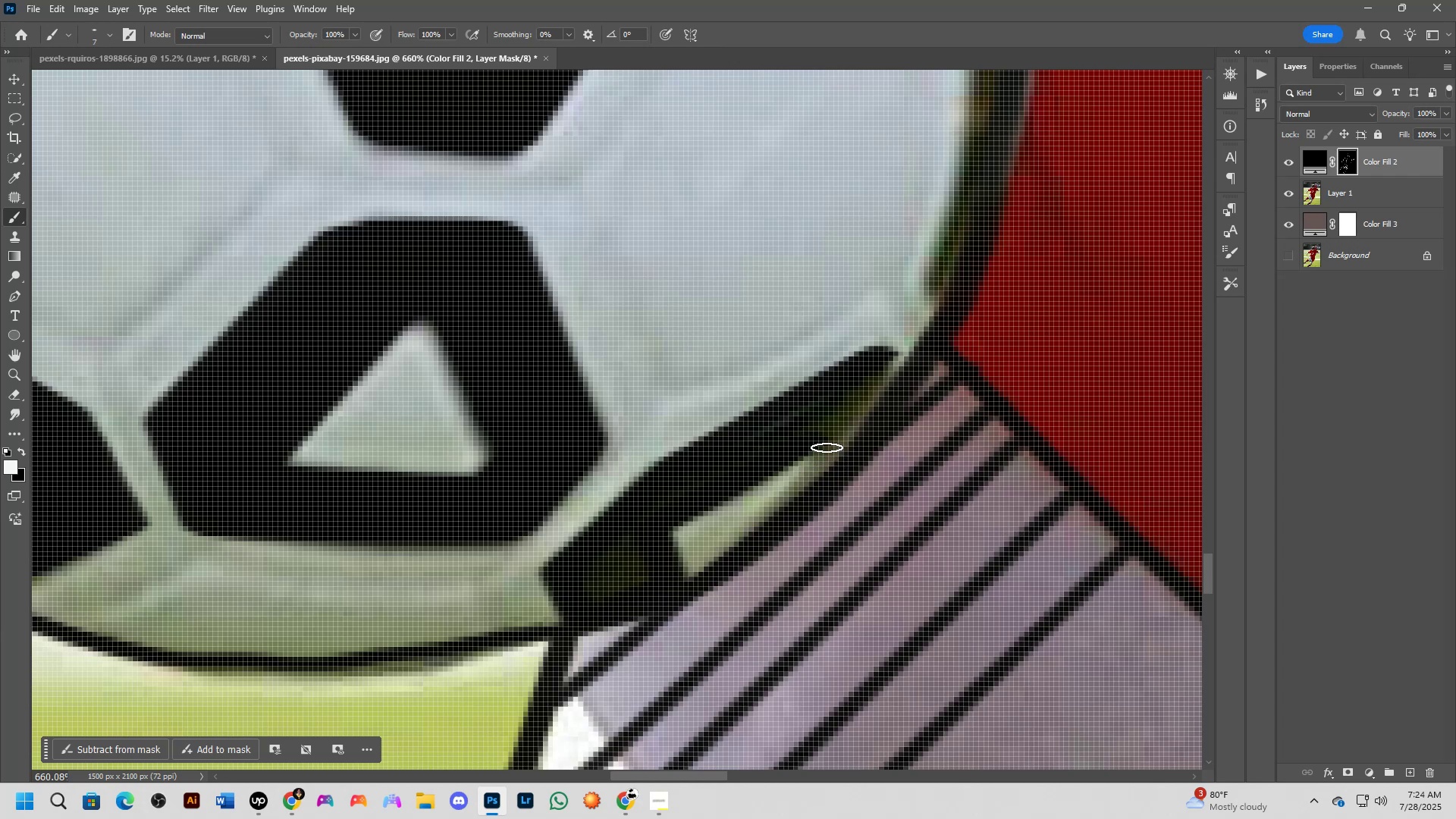 
left_click_drag(start_coordinate=[827, 445], to_coordinate=[821, 485])
 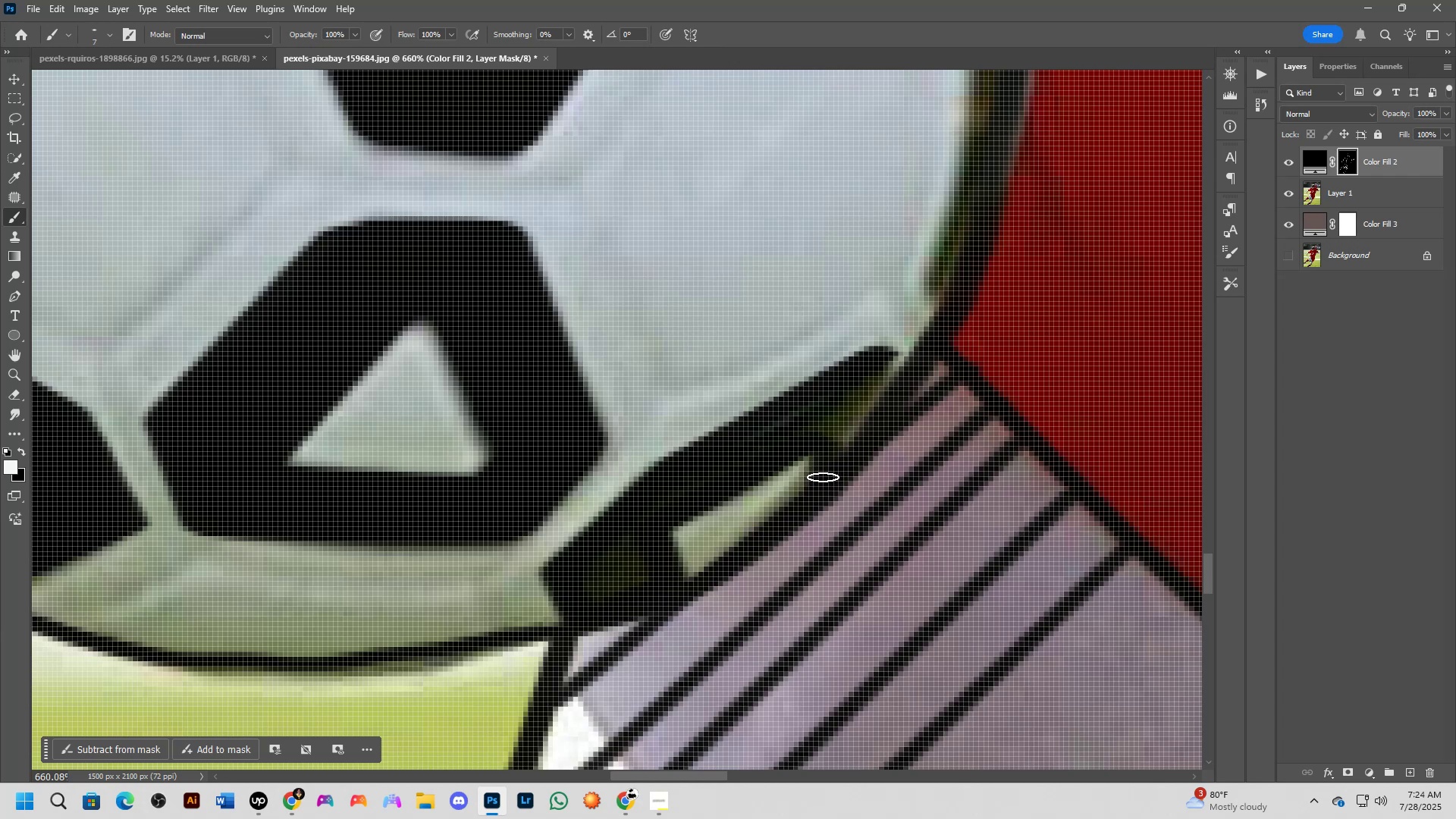 
left_click_drag(start_coordinate=[827, 462], to_coordinate=[884, 357])
 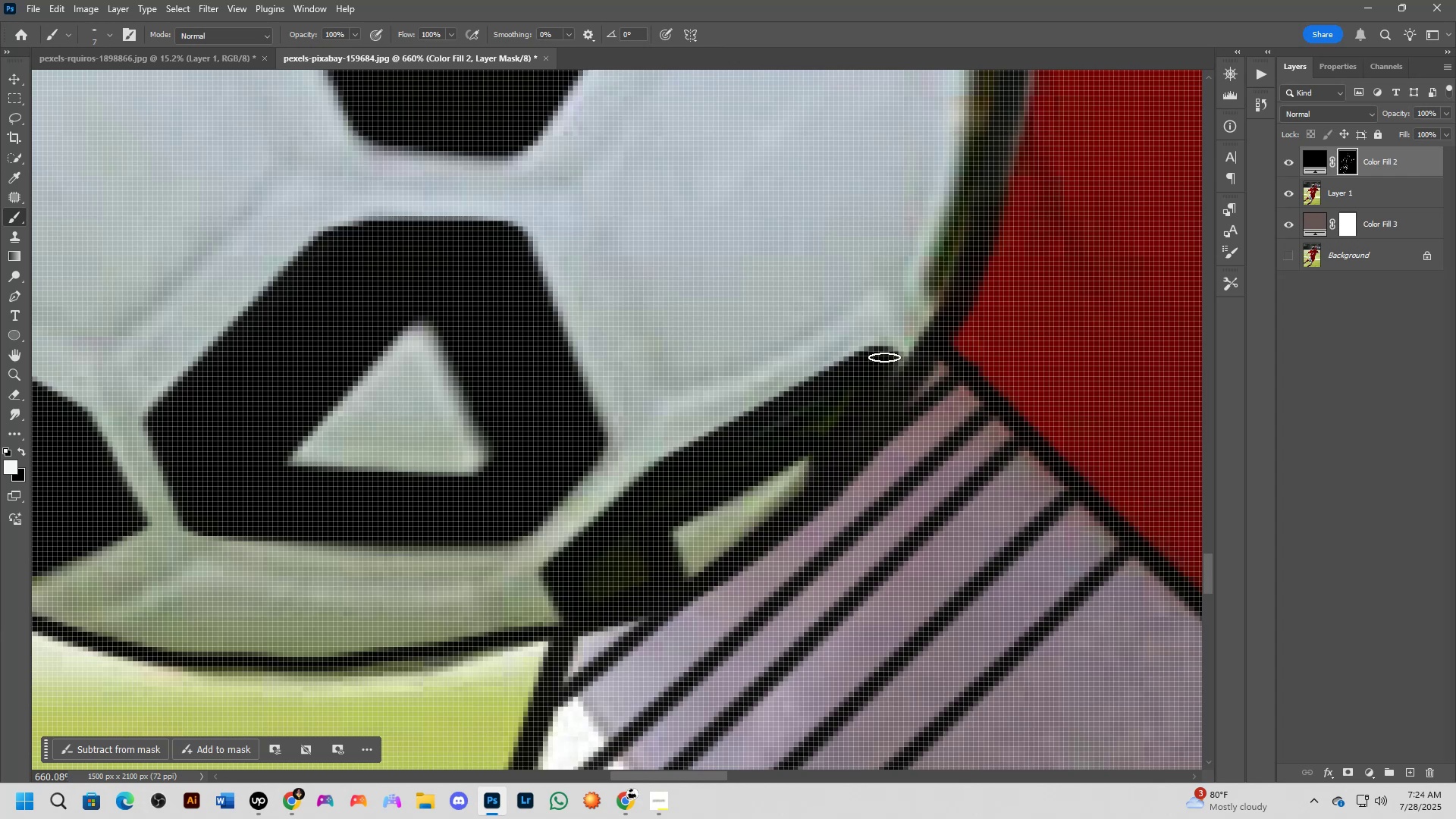 
key(Shift+ShiftLeft)
 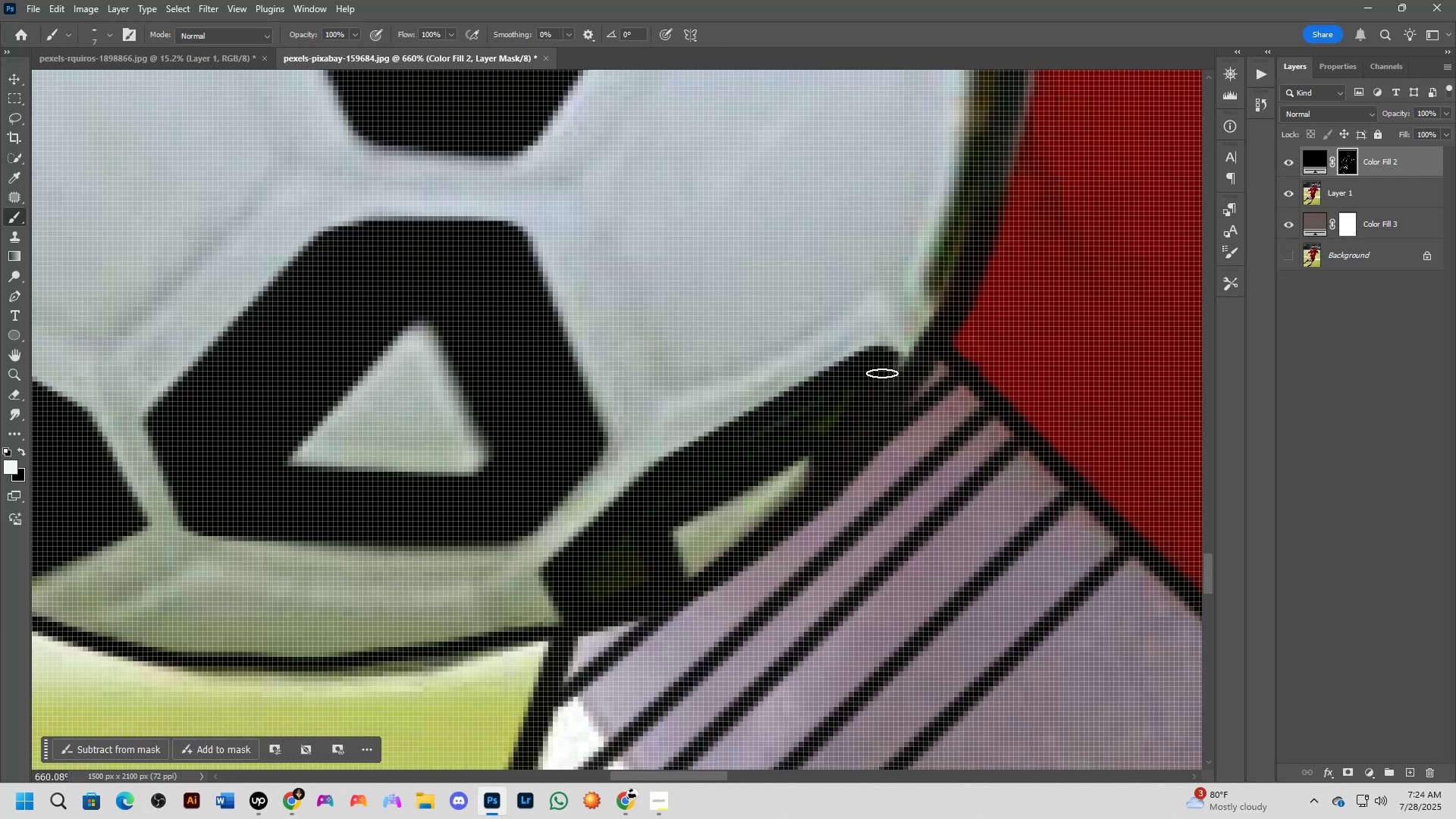 
scroll: coordinate [881, 381], scroll_direction: down, amount: 3.0
 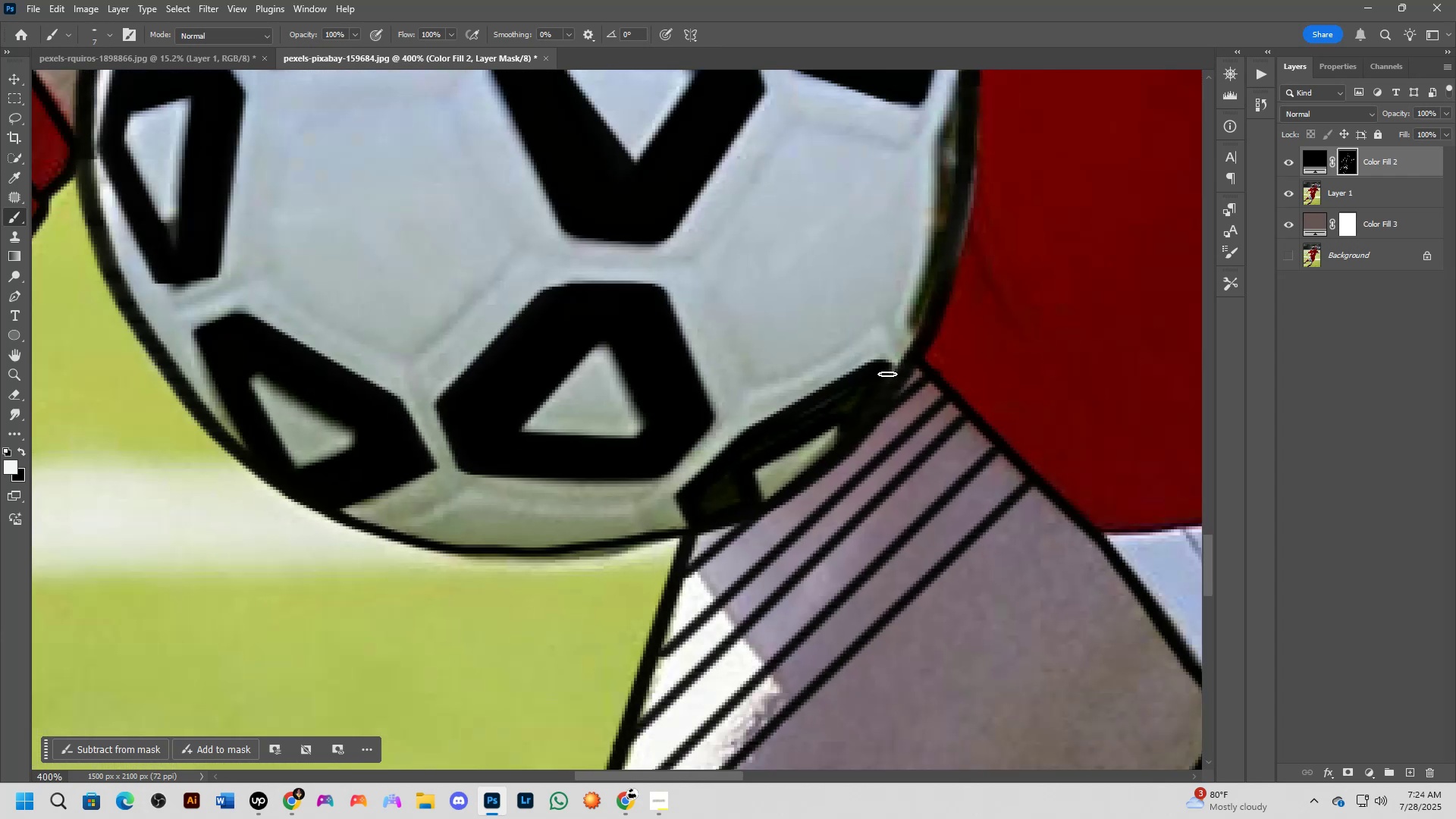 
hold_key(key=Space, duration=0.5)
 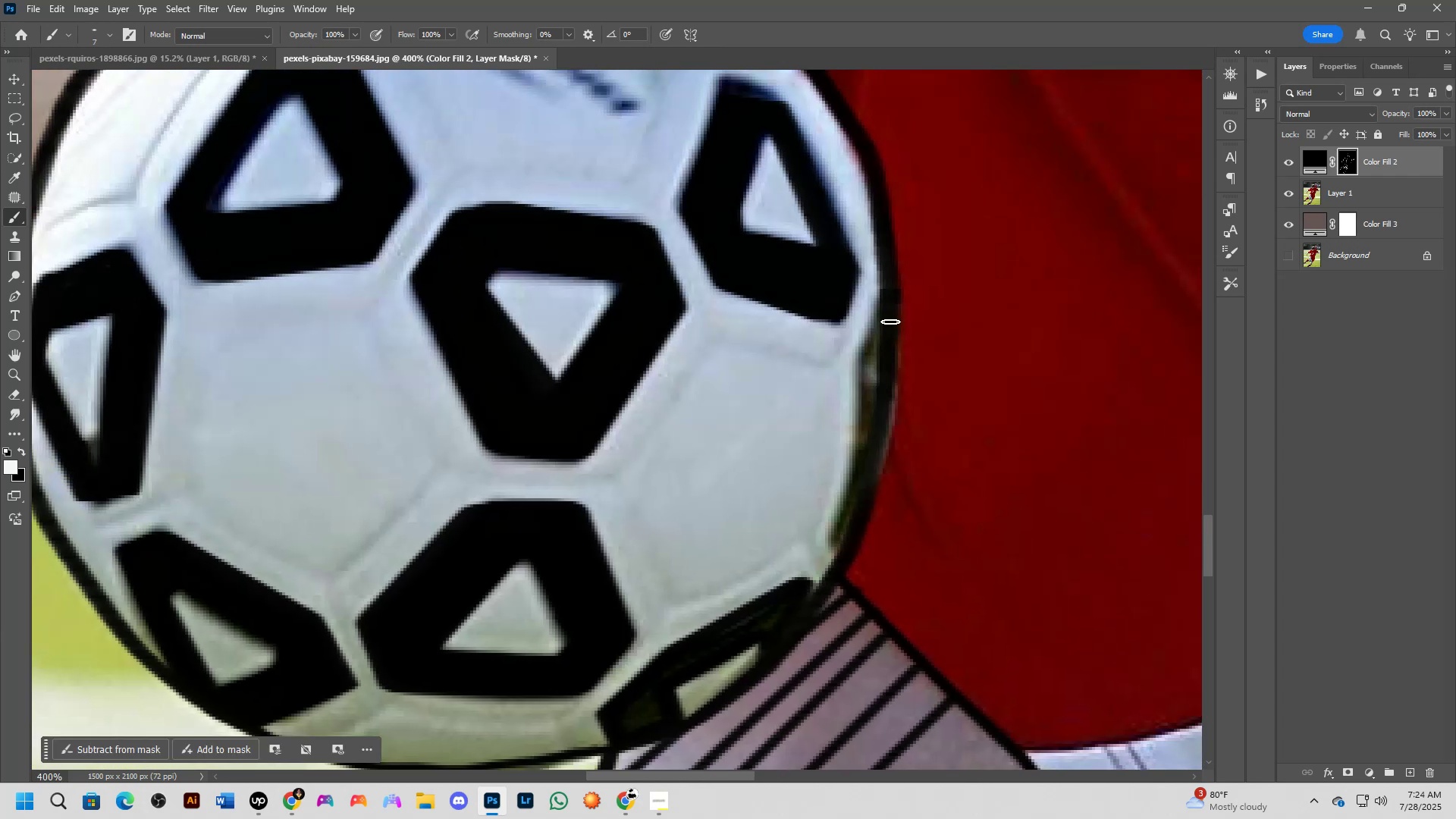 
left_click_drag(start_coordinate=[916, 331], to_coordinate=[837, 548])
 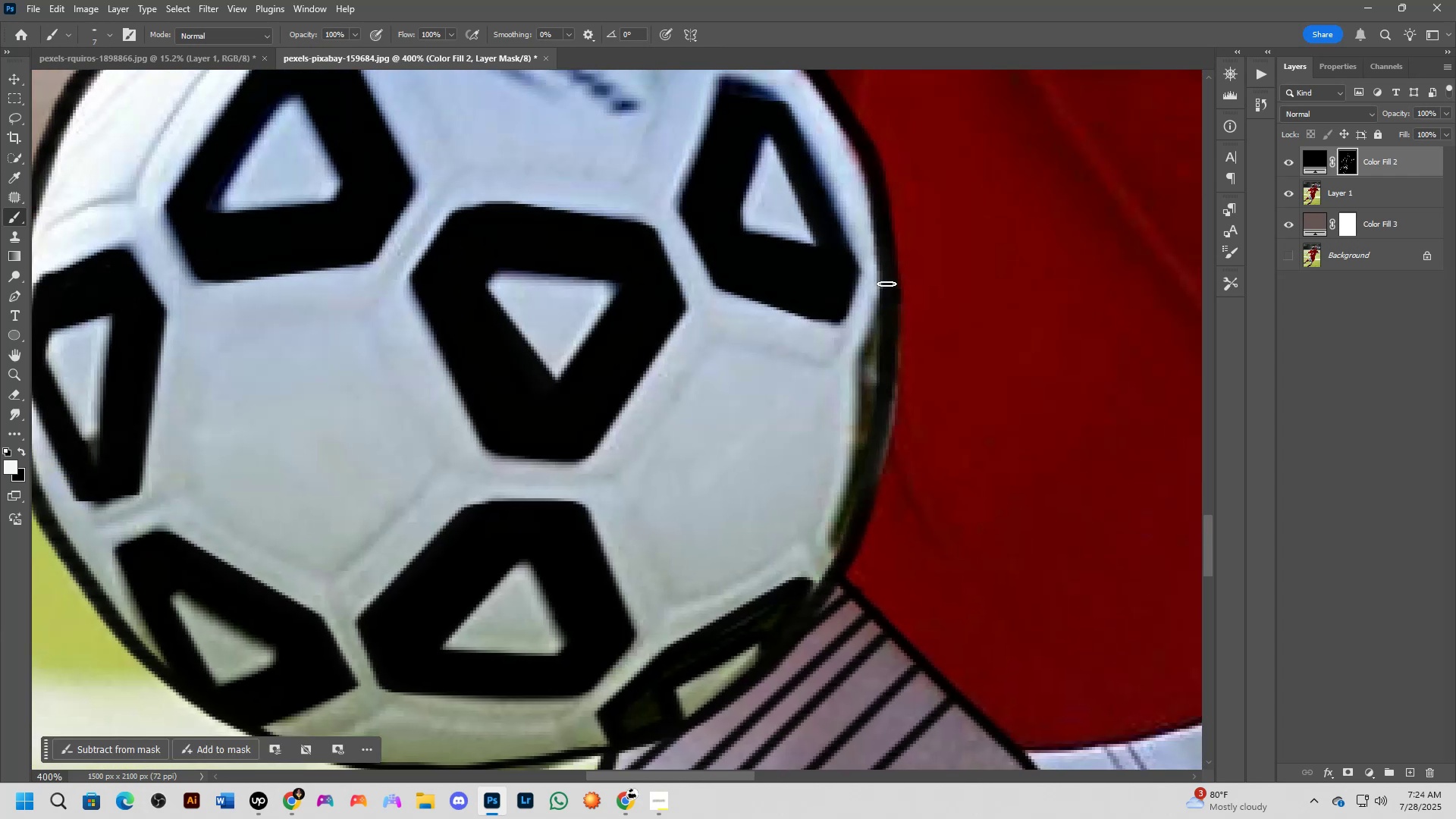 
left_click([886, 284])
 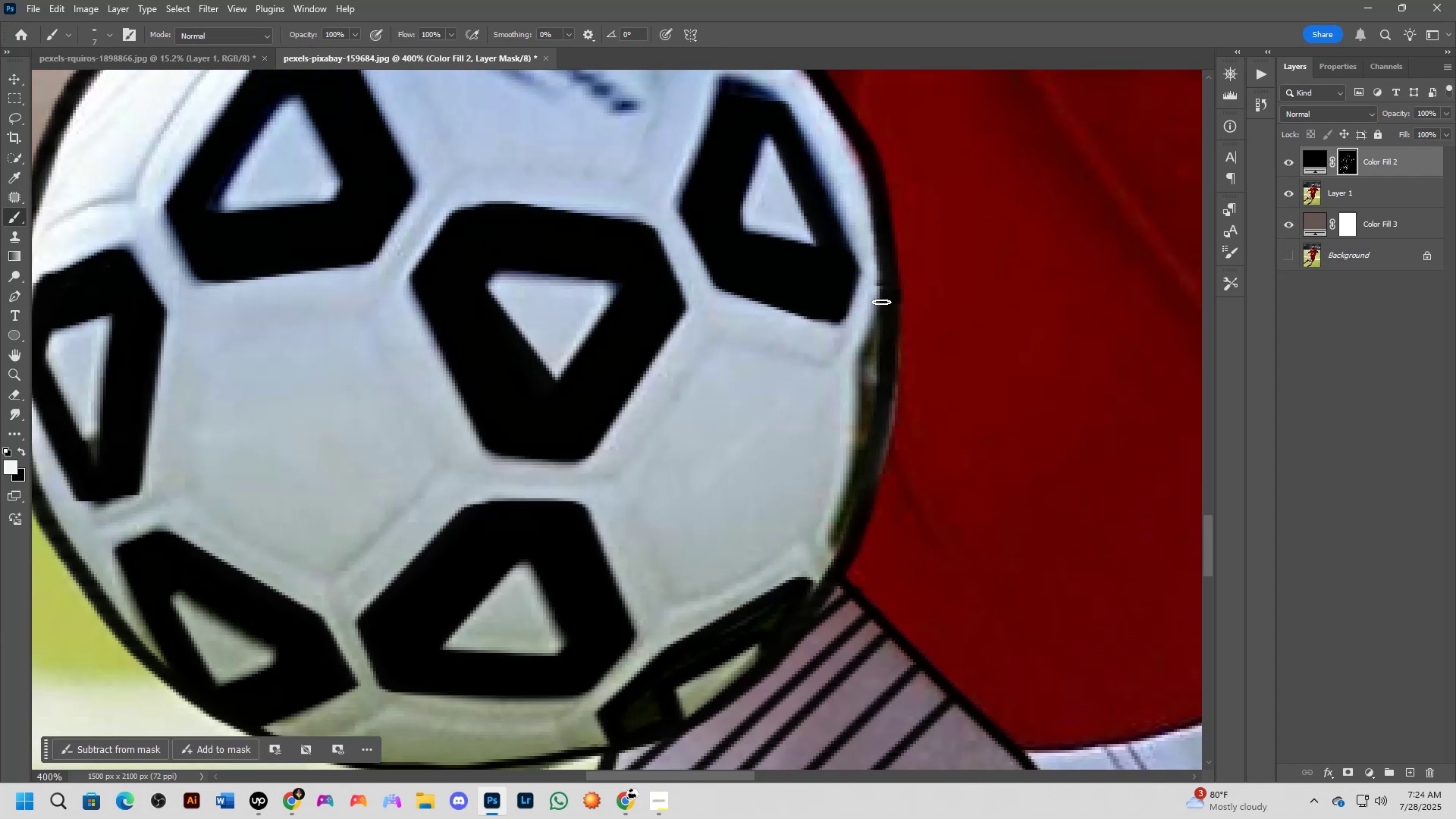 
hold_key(key=ShiftLeft, duration=0.42)
double_click([855, 367])
 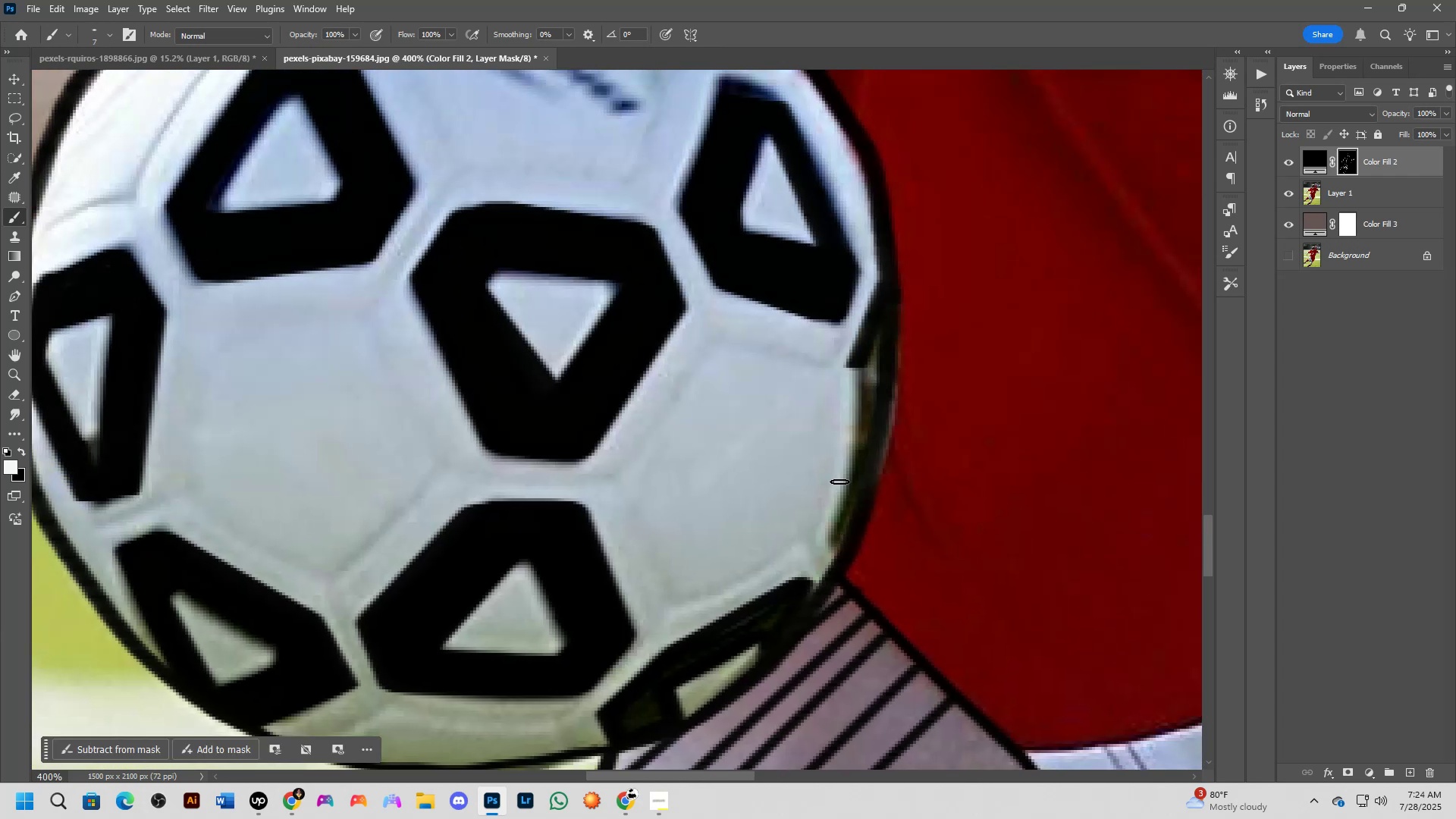 
hold_key(key=ShiftLeft, duration=0.81)
left_click([836, 563])
 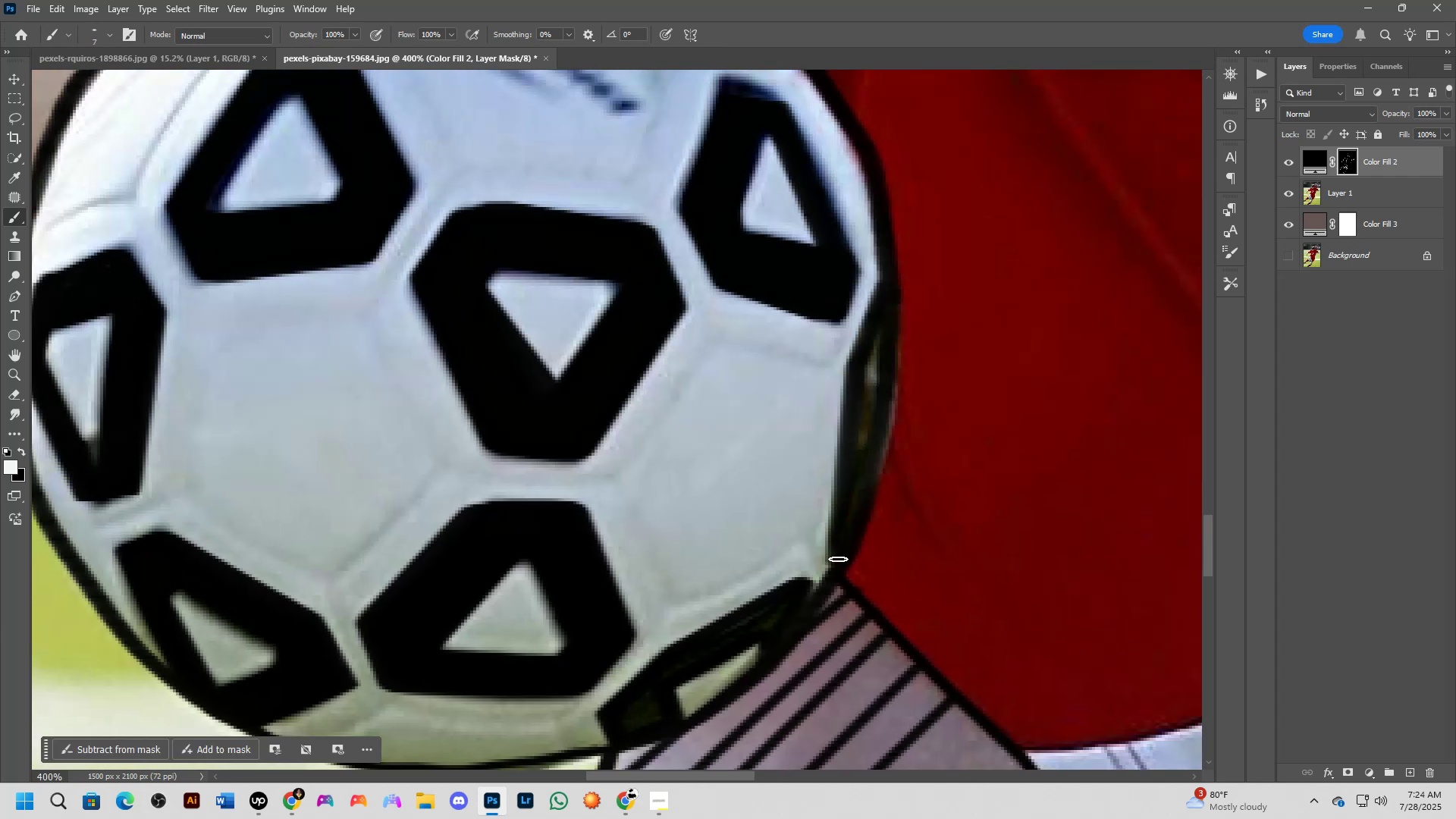 
scroll: coordinate [839, 554], scroll_direction: down, amount: 4.0
 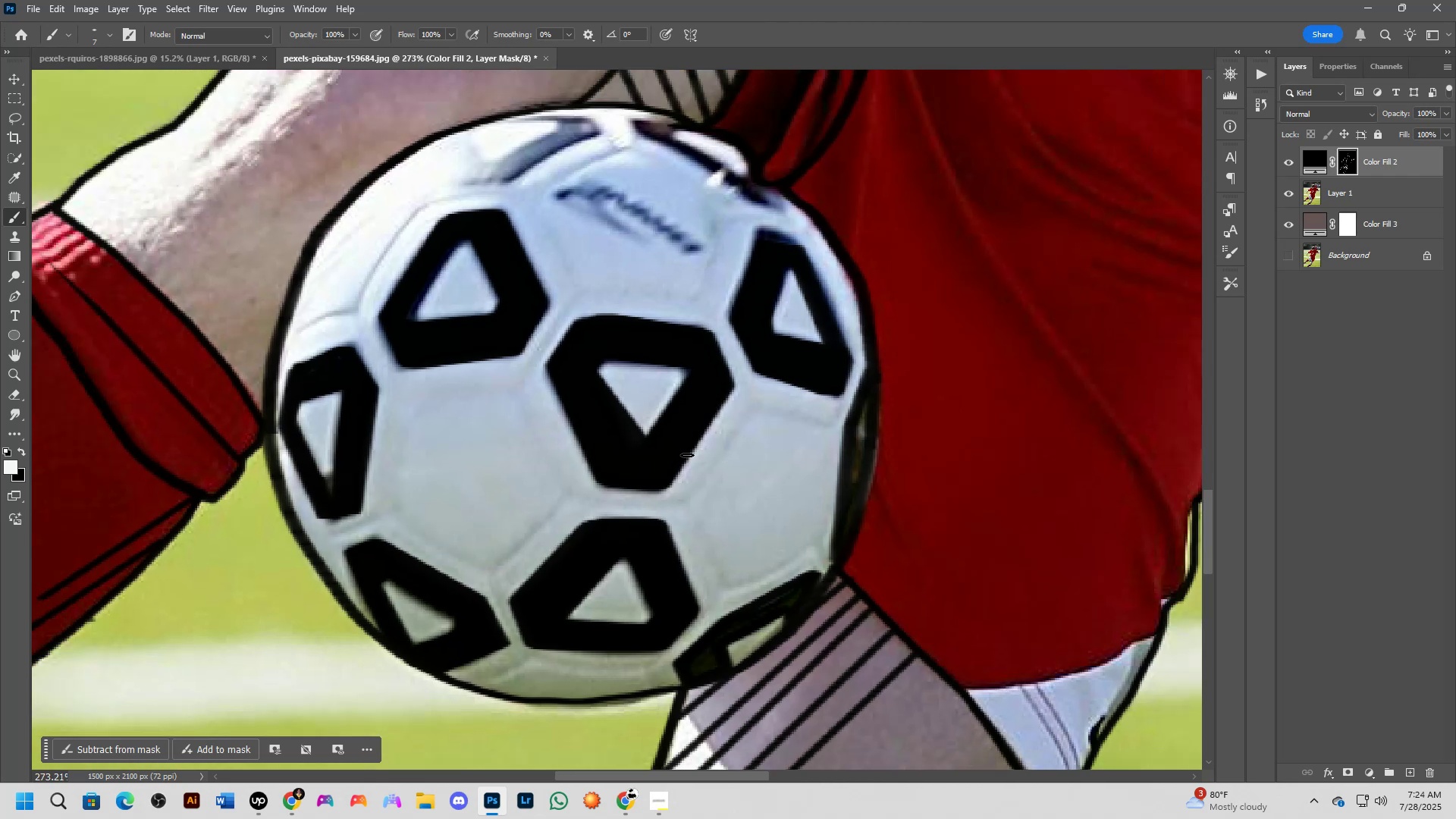 
hold_key(key=Space, duration=0.58)
 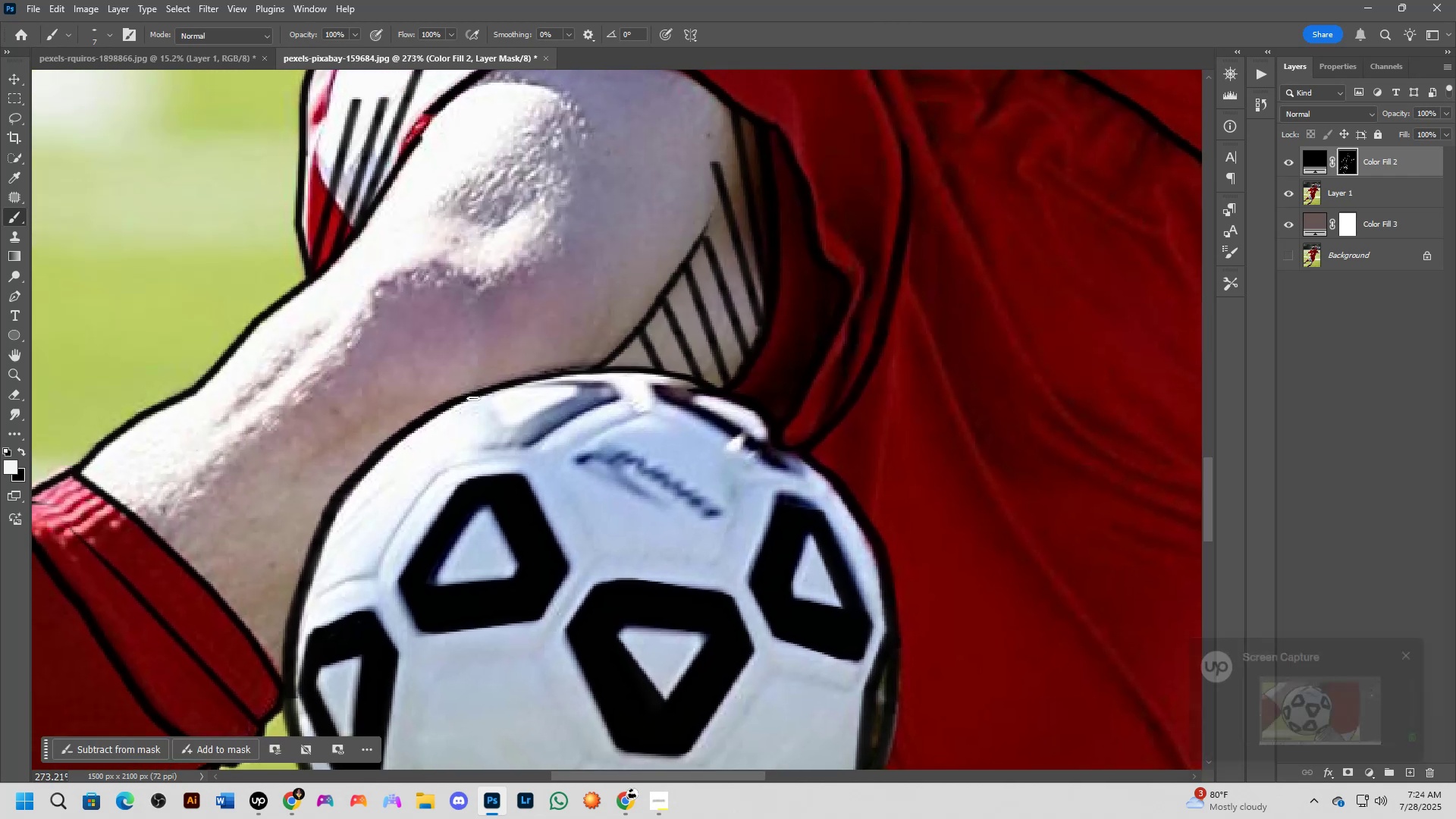 
left_click_drag(start_coordinate=[584, 156], to_coordinate=[604, 421])
 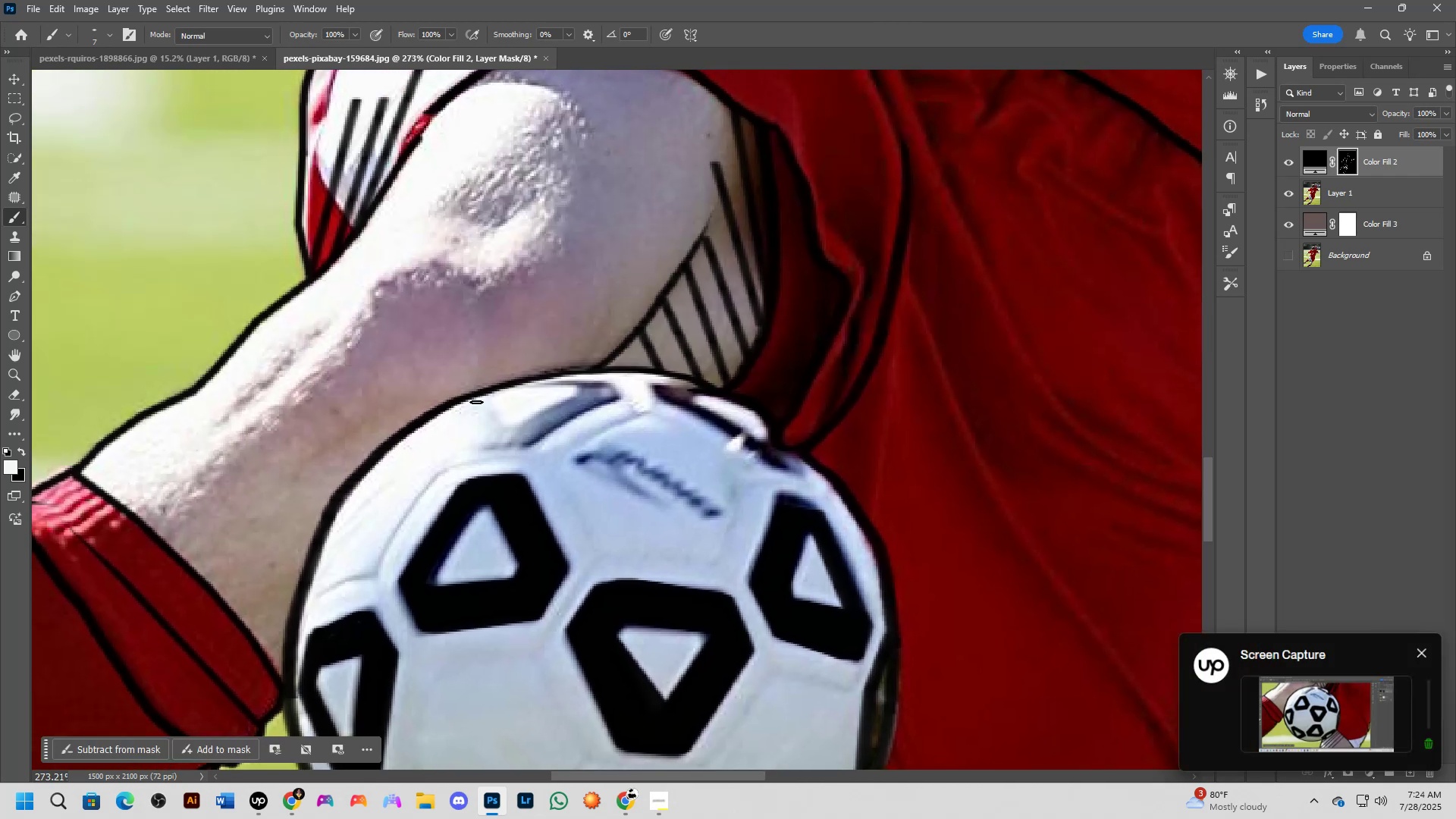 
key(Alt+AltLeft)
 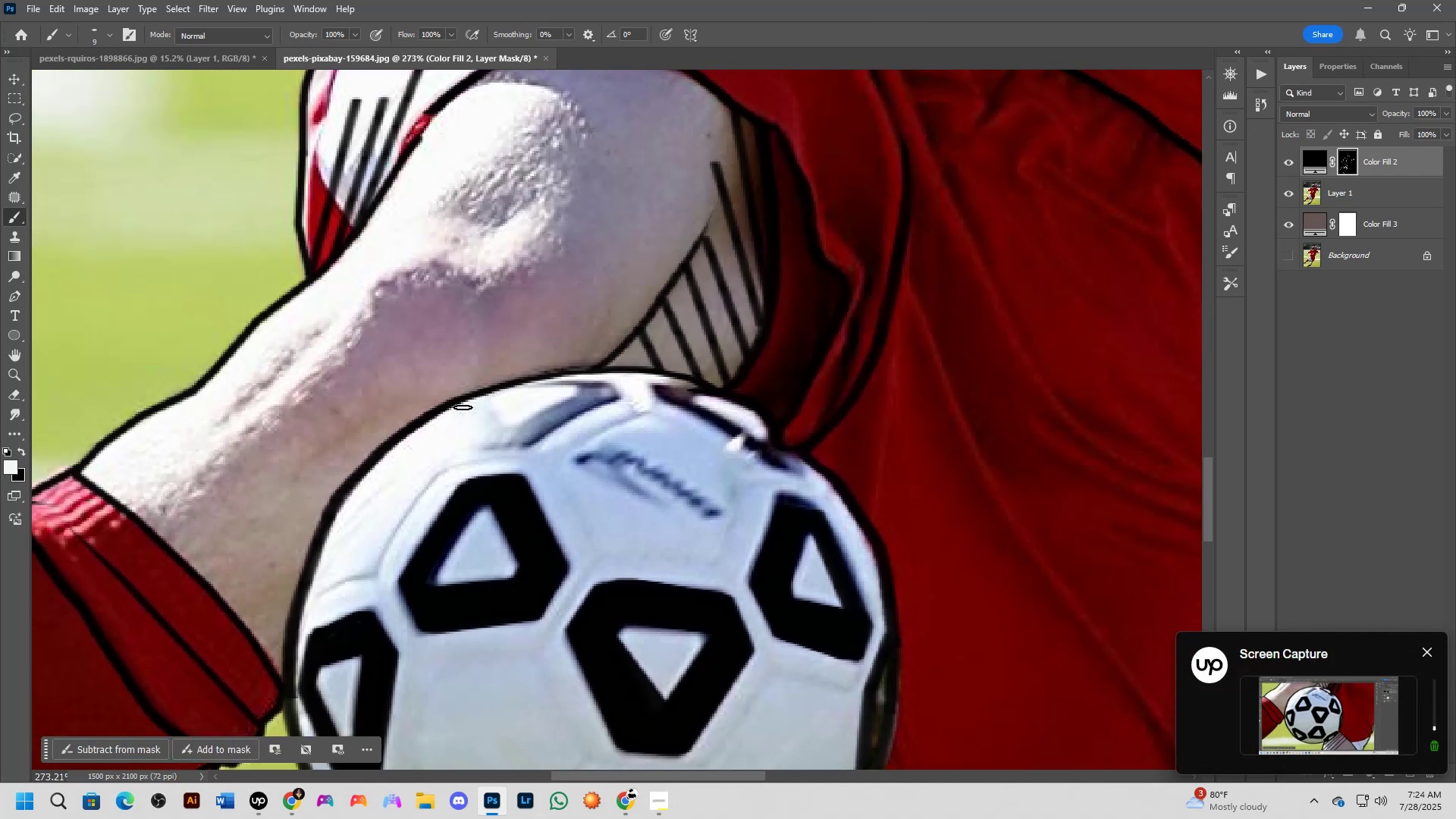 
left_click([461, 405])
 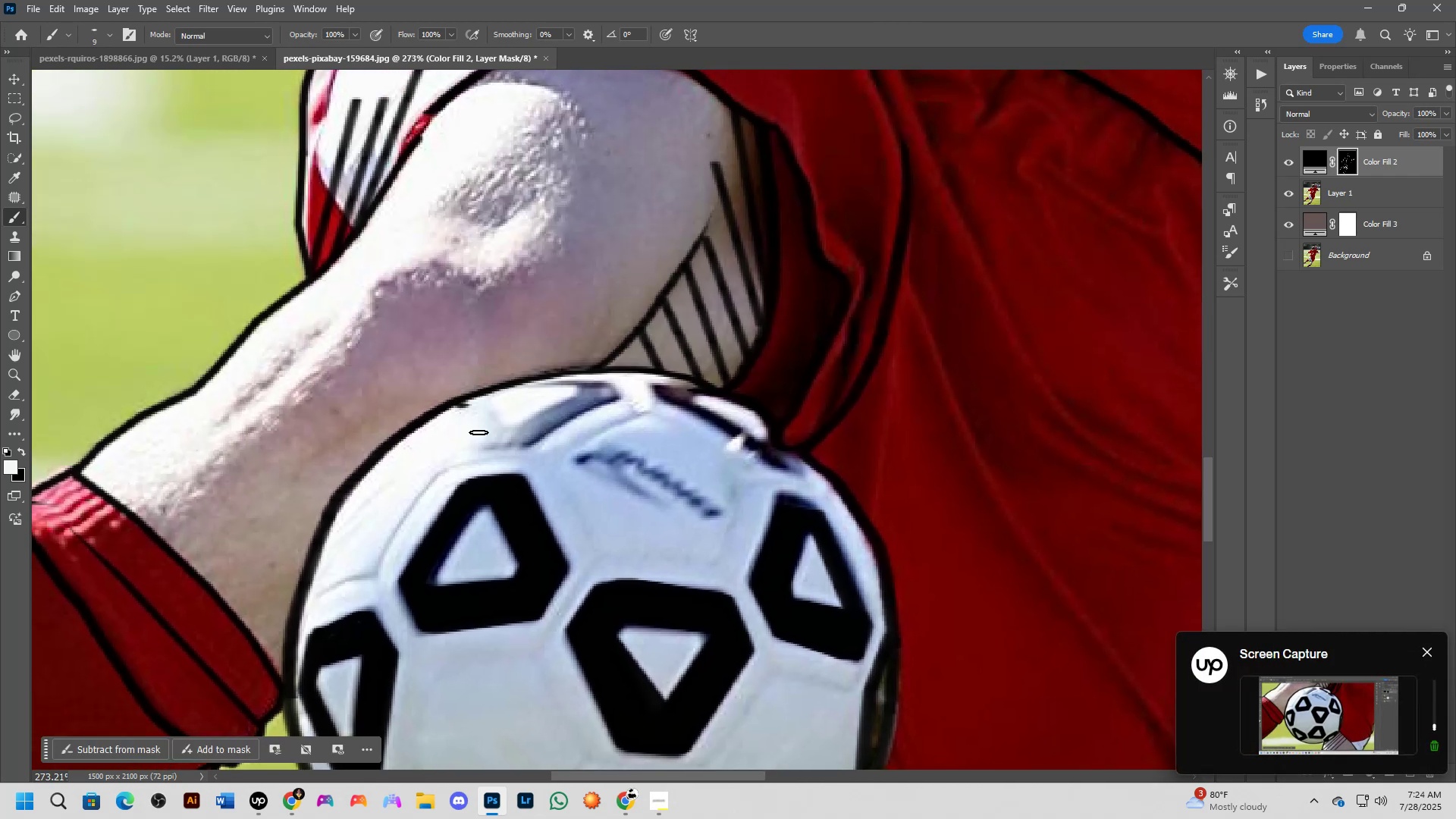 
hold_key(key=ShiftLeft, duration=0.55)
left_click([483, 447])
 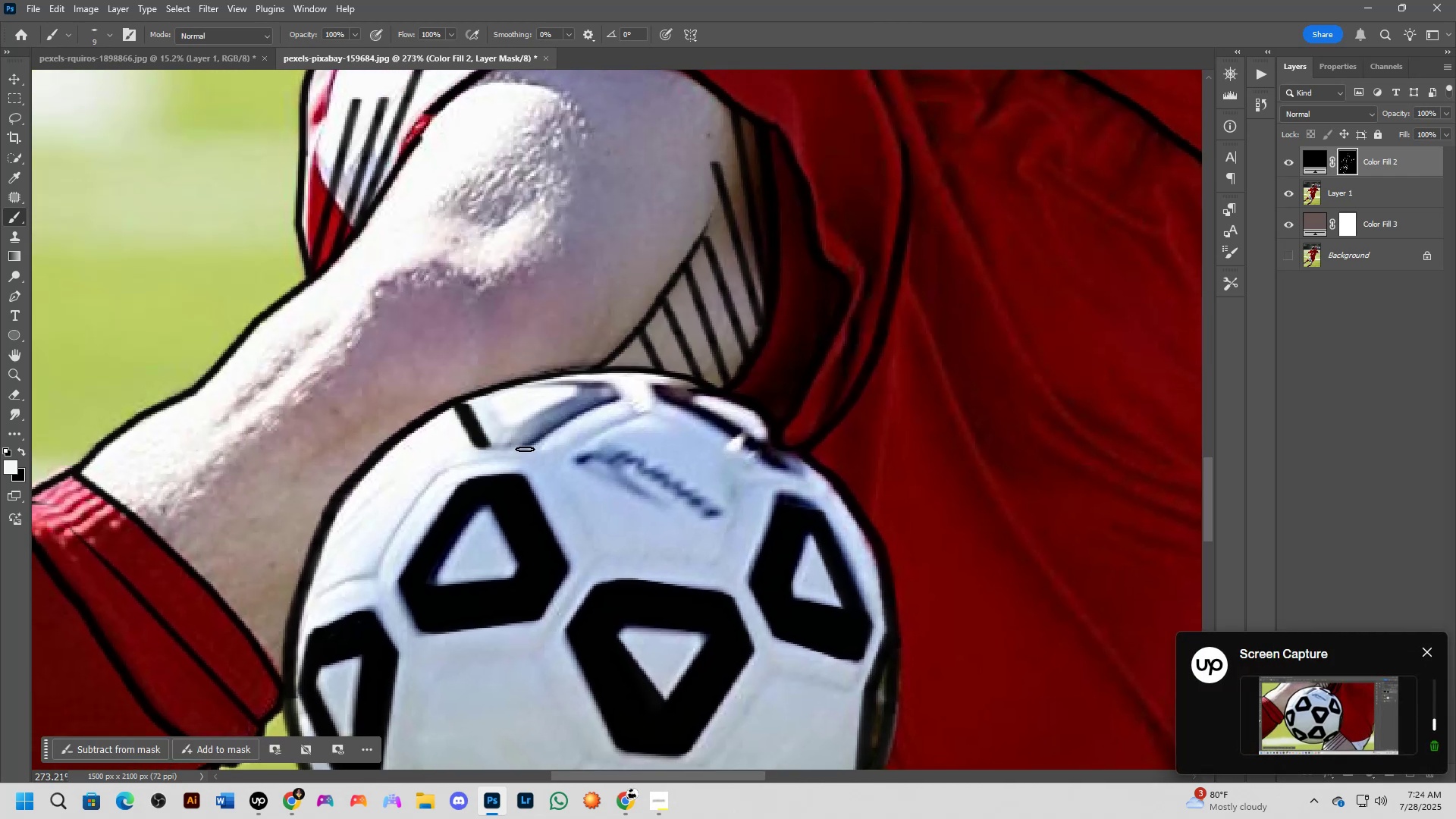 
key(Shift+ShiftLeft)
 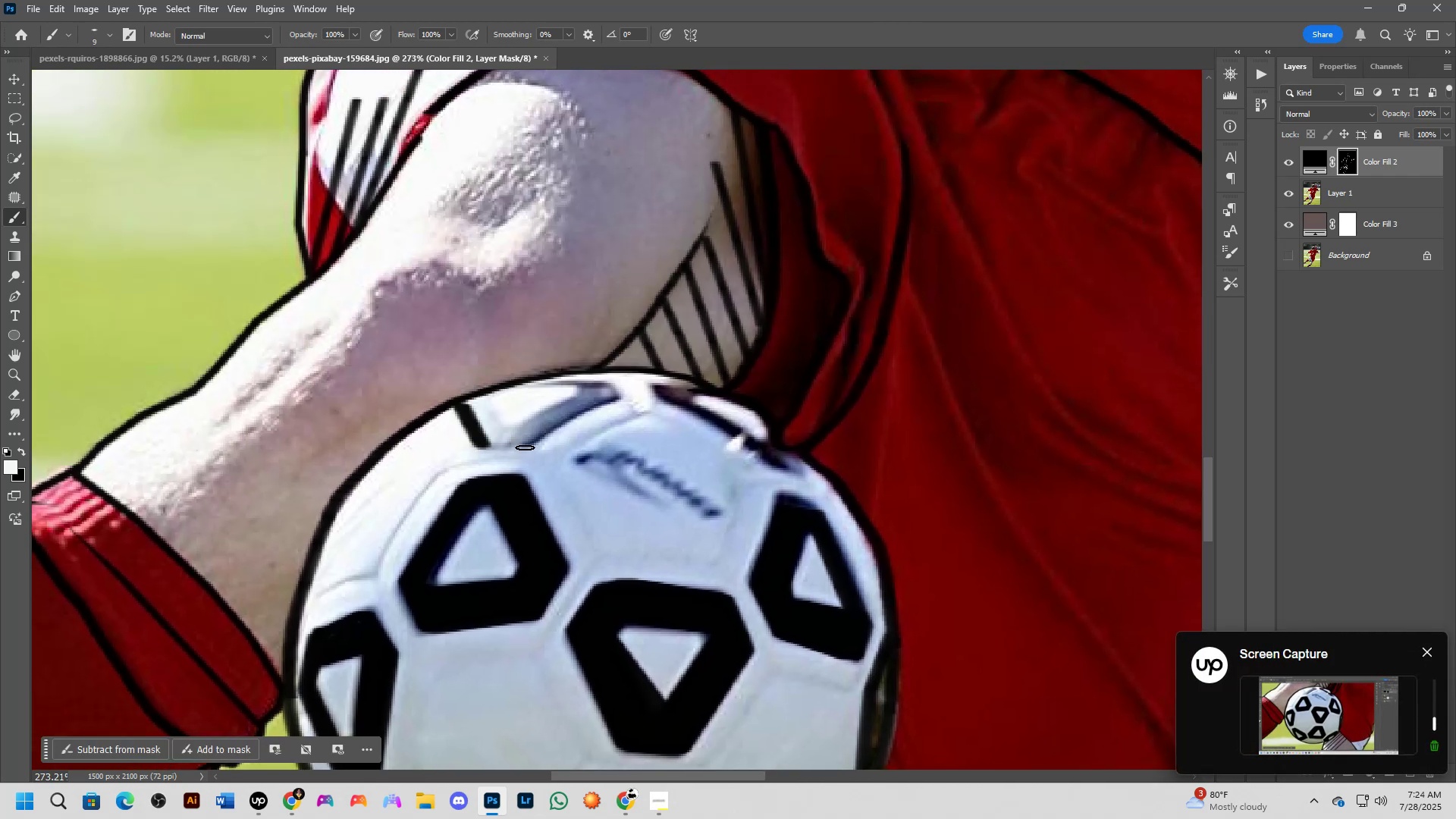 
double_click([525, 447])
 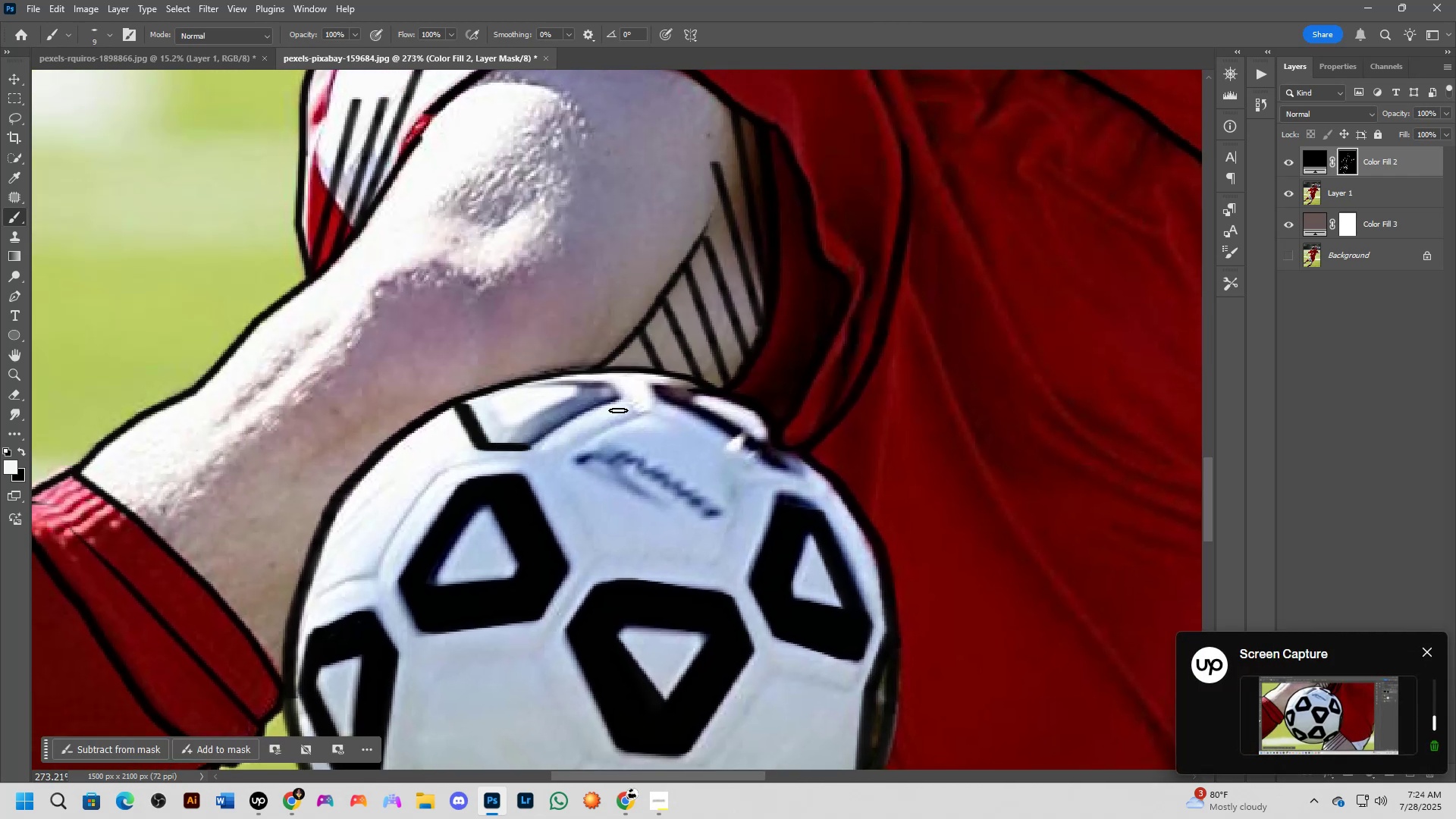 
hold_key(key=ShiftLeft, duration=0.42)
left_click([618, 400])
 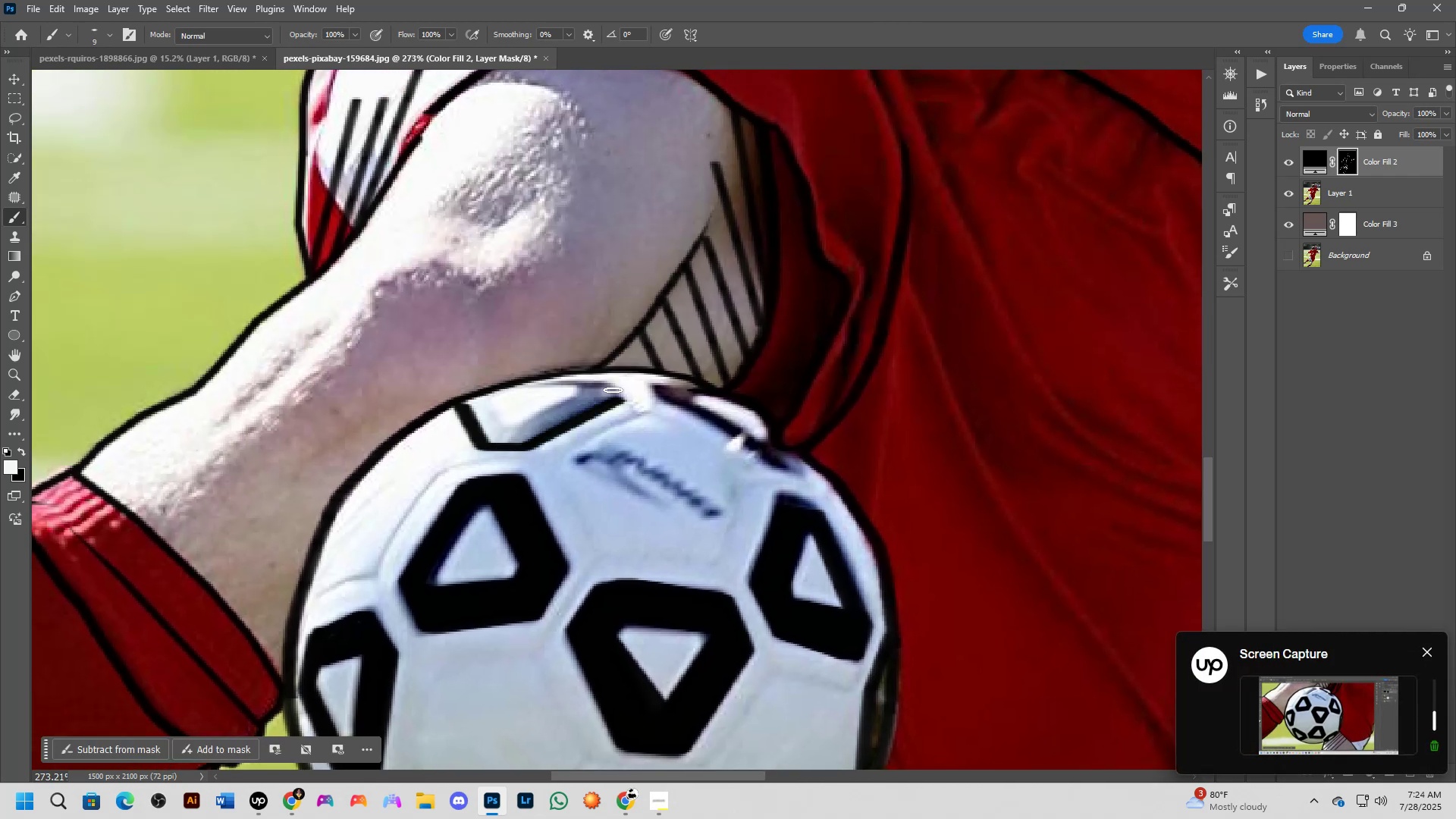 
key(Shift+ShiftLeft)
 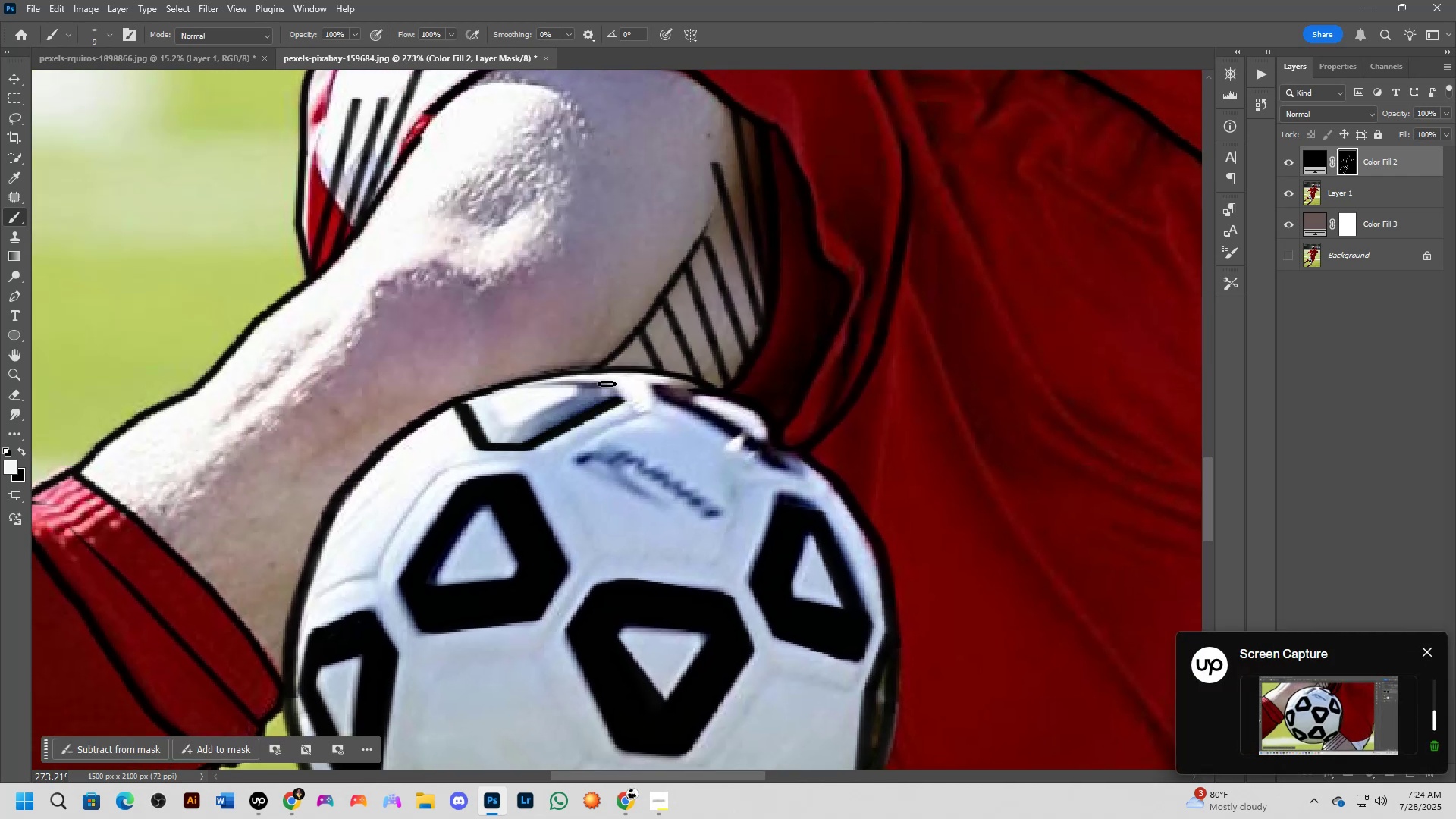 
double_click([607, 384])
 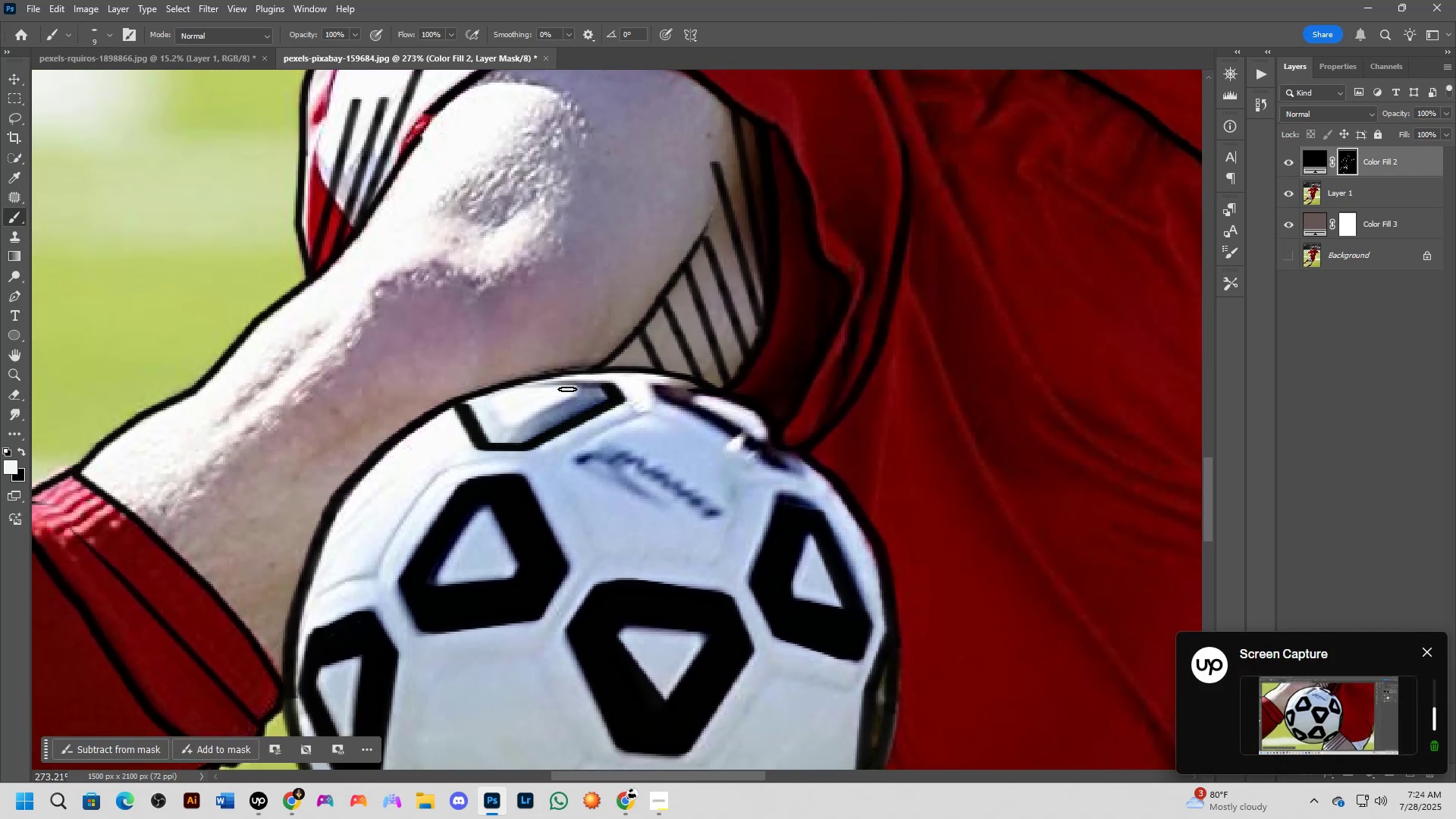 
hold_key(key=ShiftLeft, duration=0.62)
left_click([523, 384])
 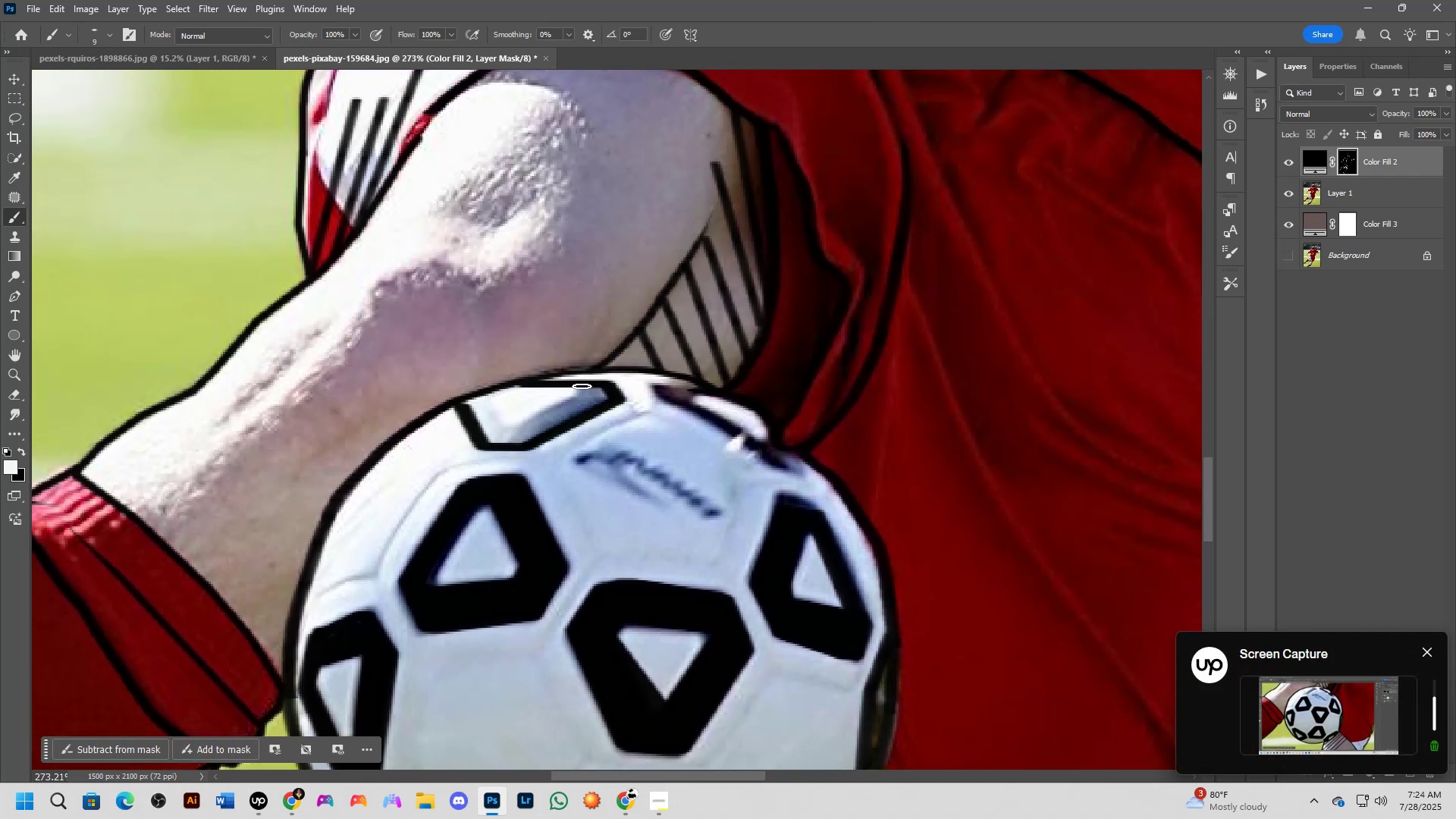 
left_click([589, 384])
 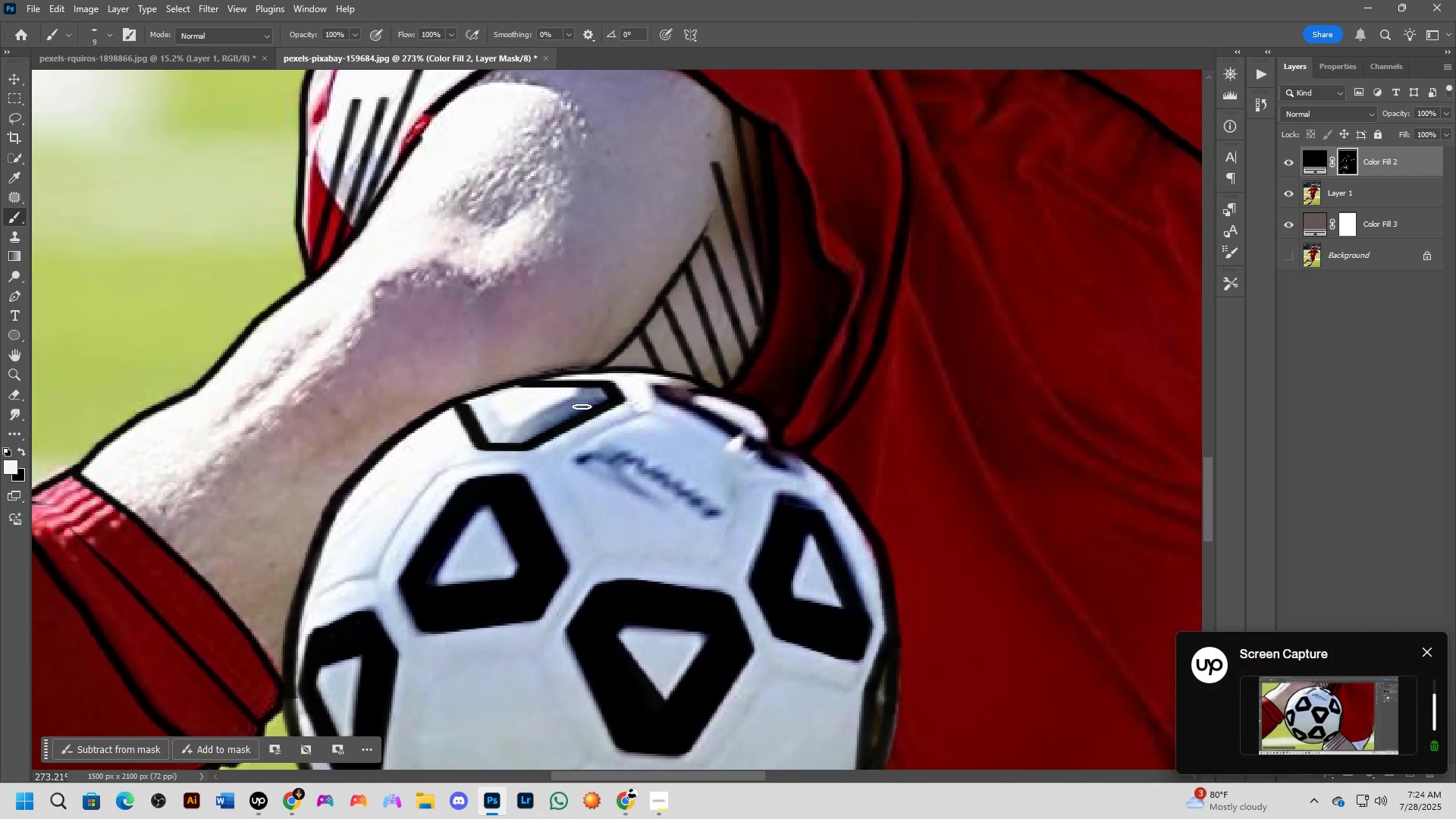 
hold_key(key=ShiftLeft, duration=0.47)
left_click([576, 401])
 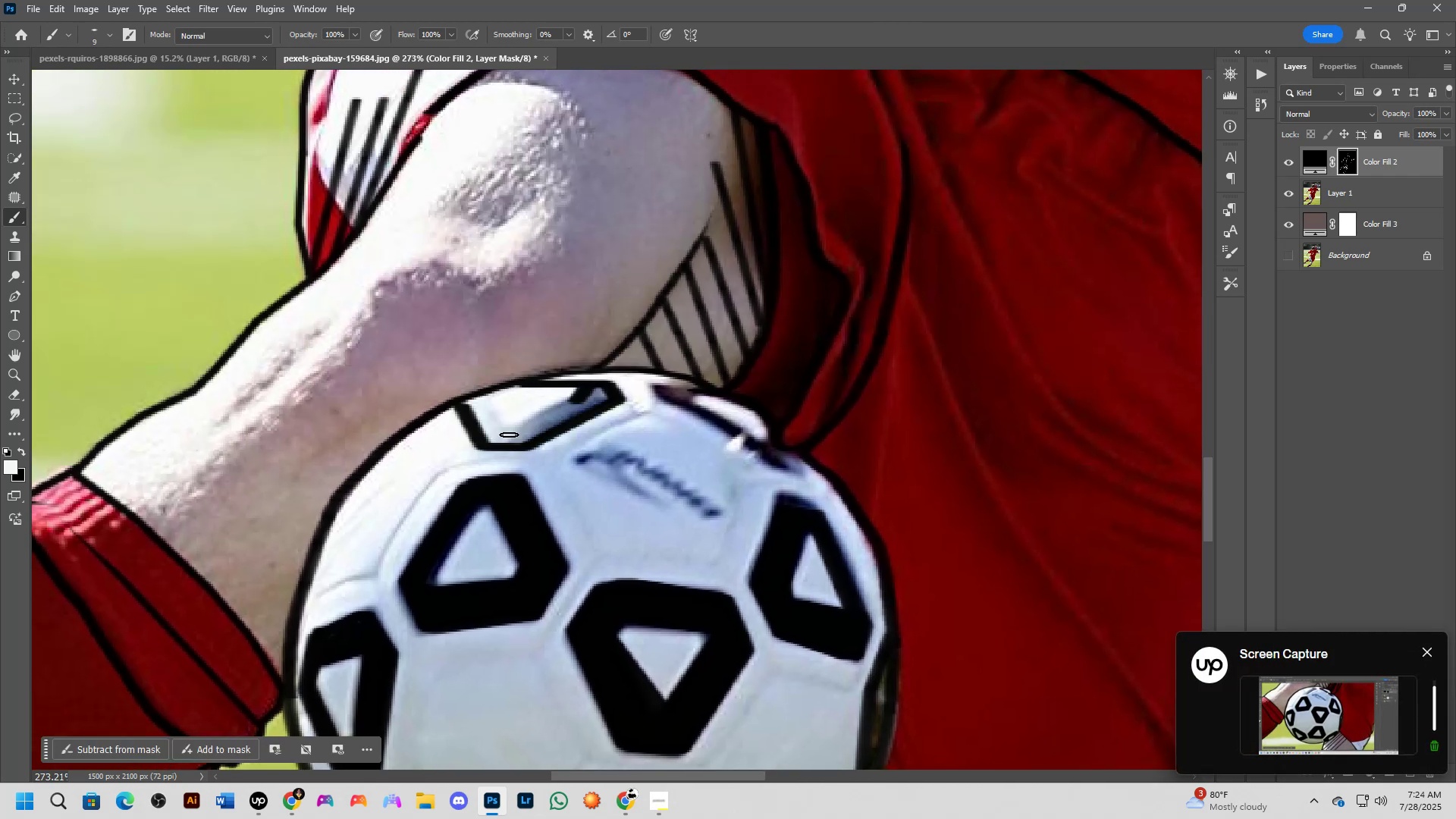 
key(Shift+ShiftLeft)
 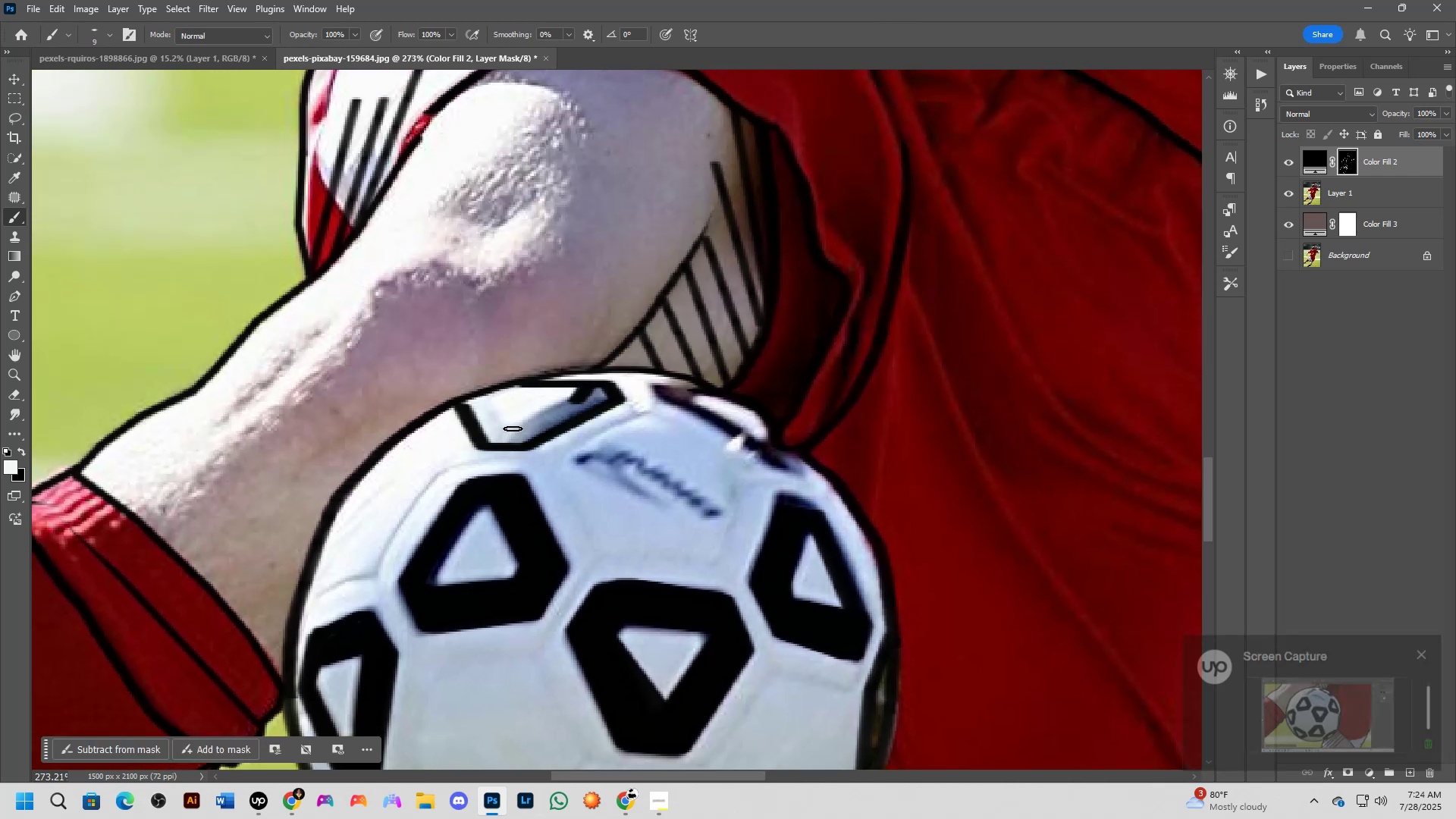 
left_click([513, 428])
 